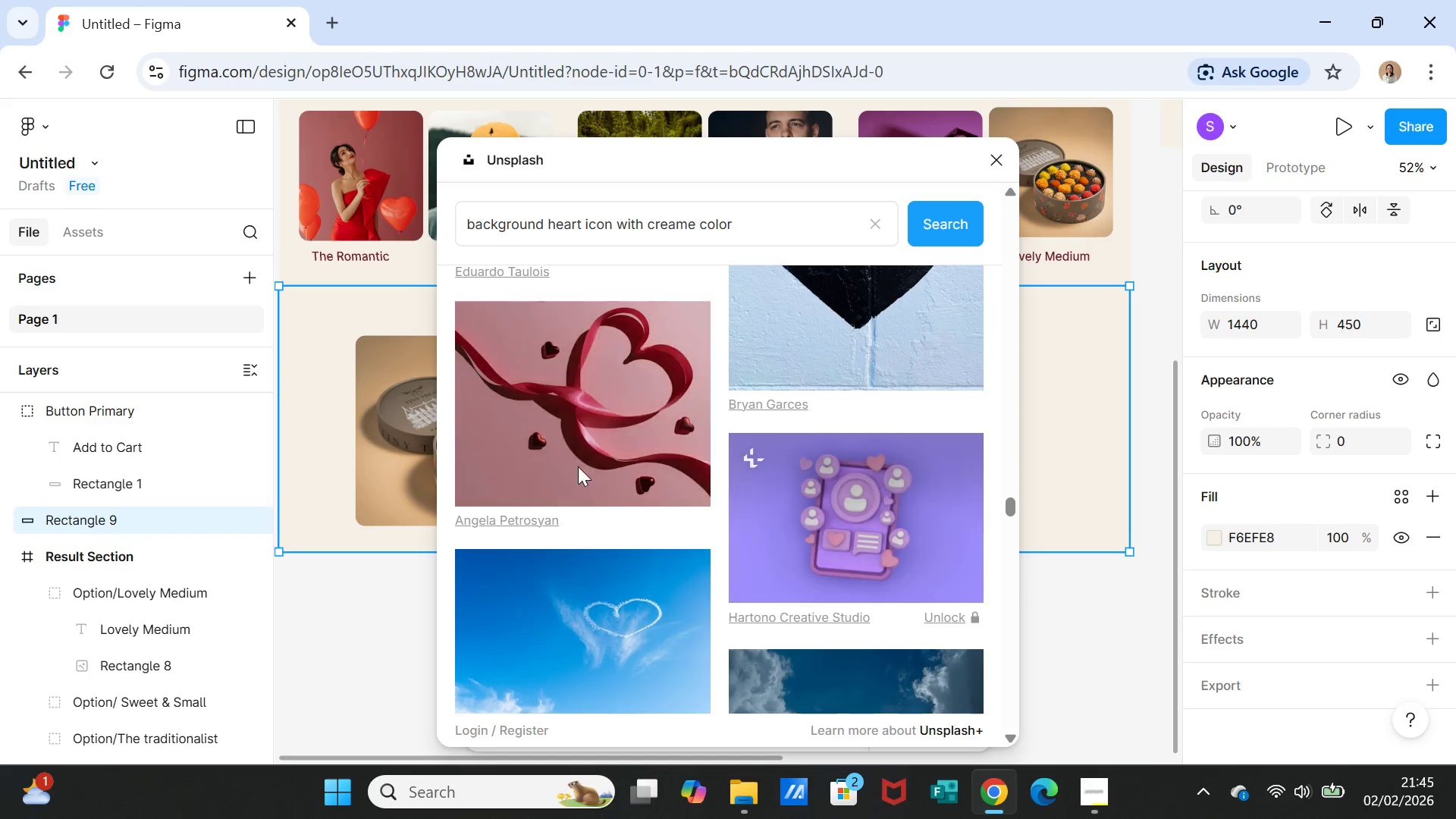 
left_click([561, 453])
 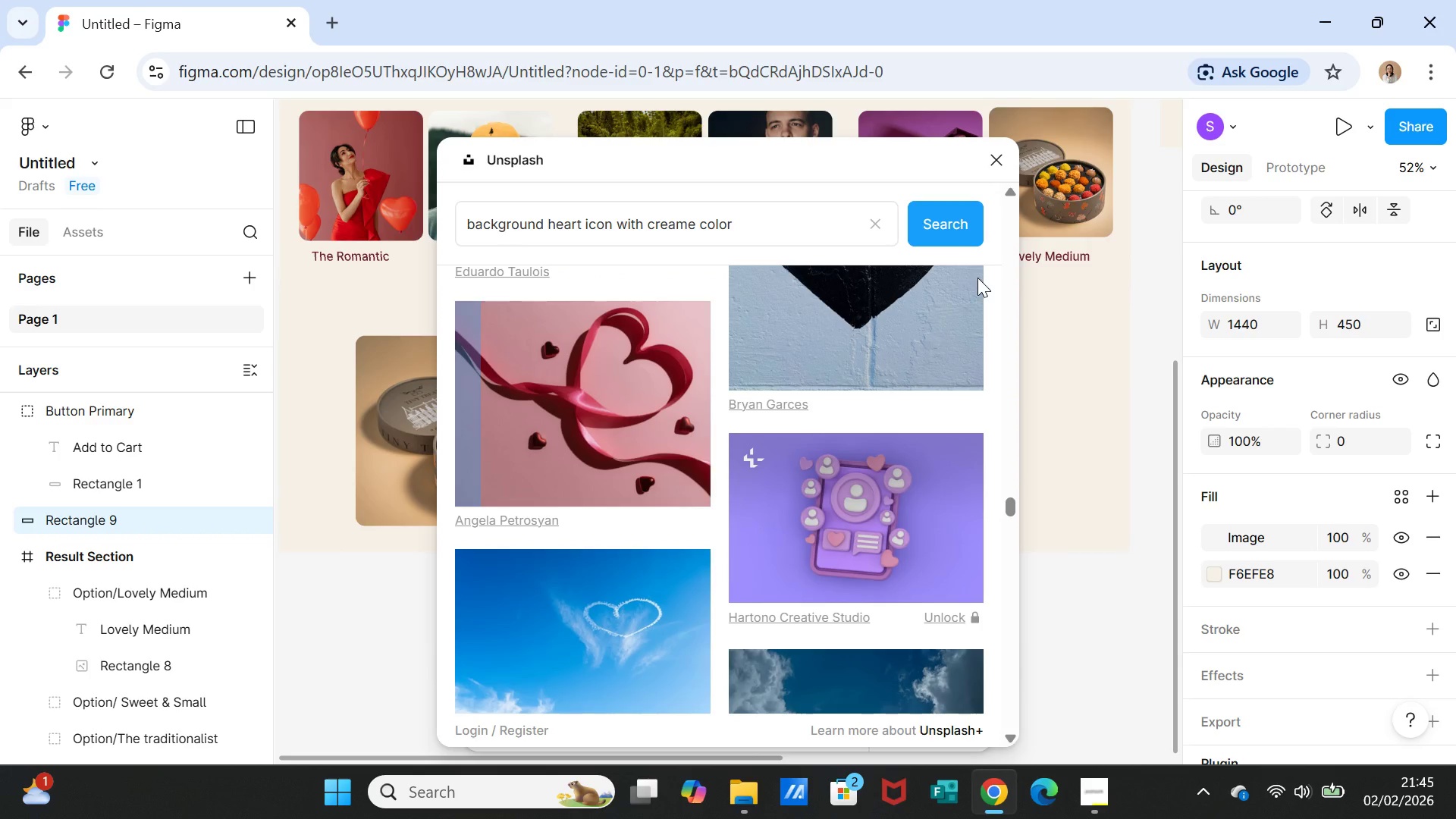 
left_click([1002, 160])
 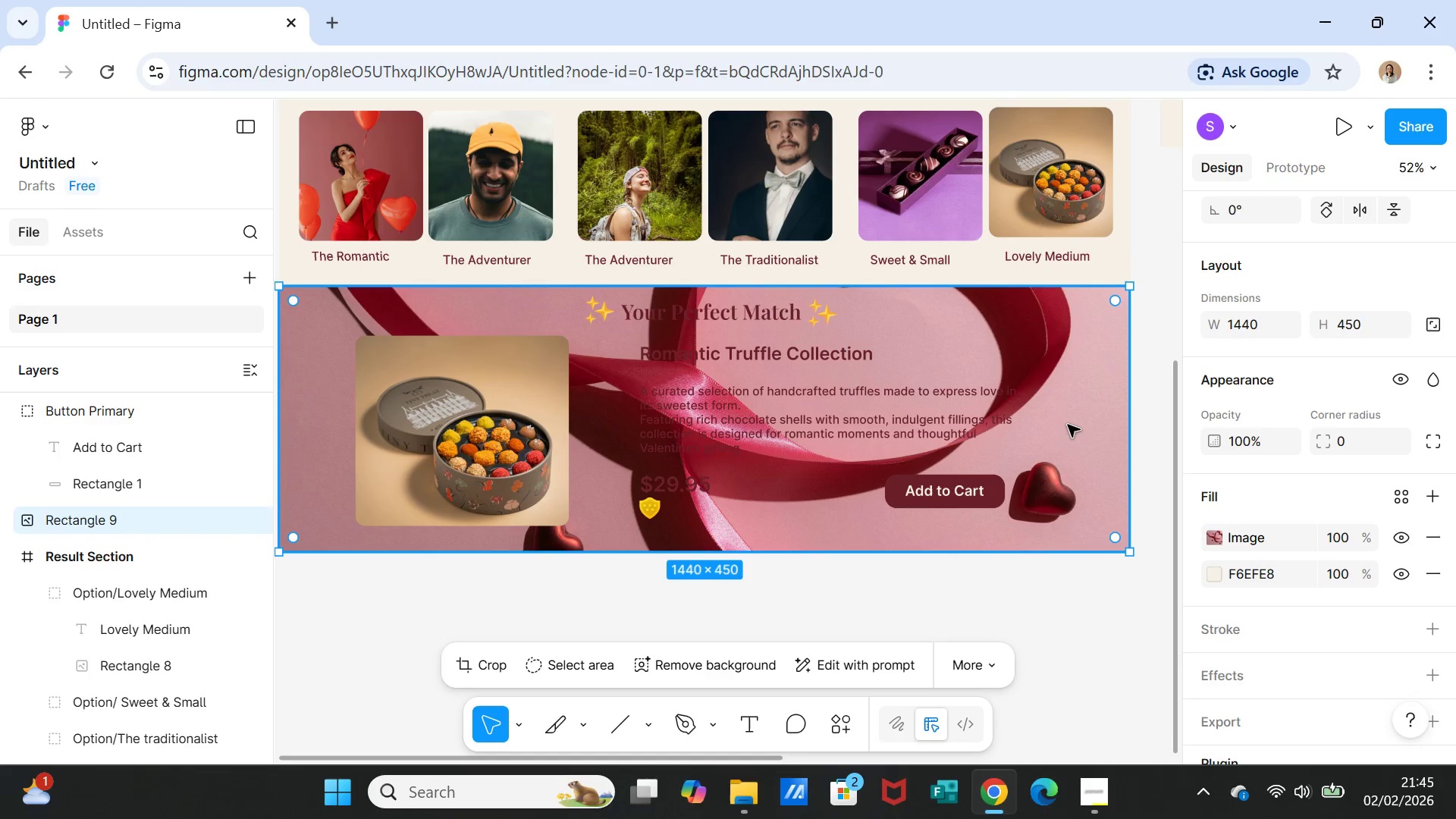 
left_click([1069, 405])
 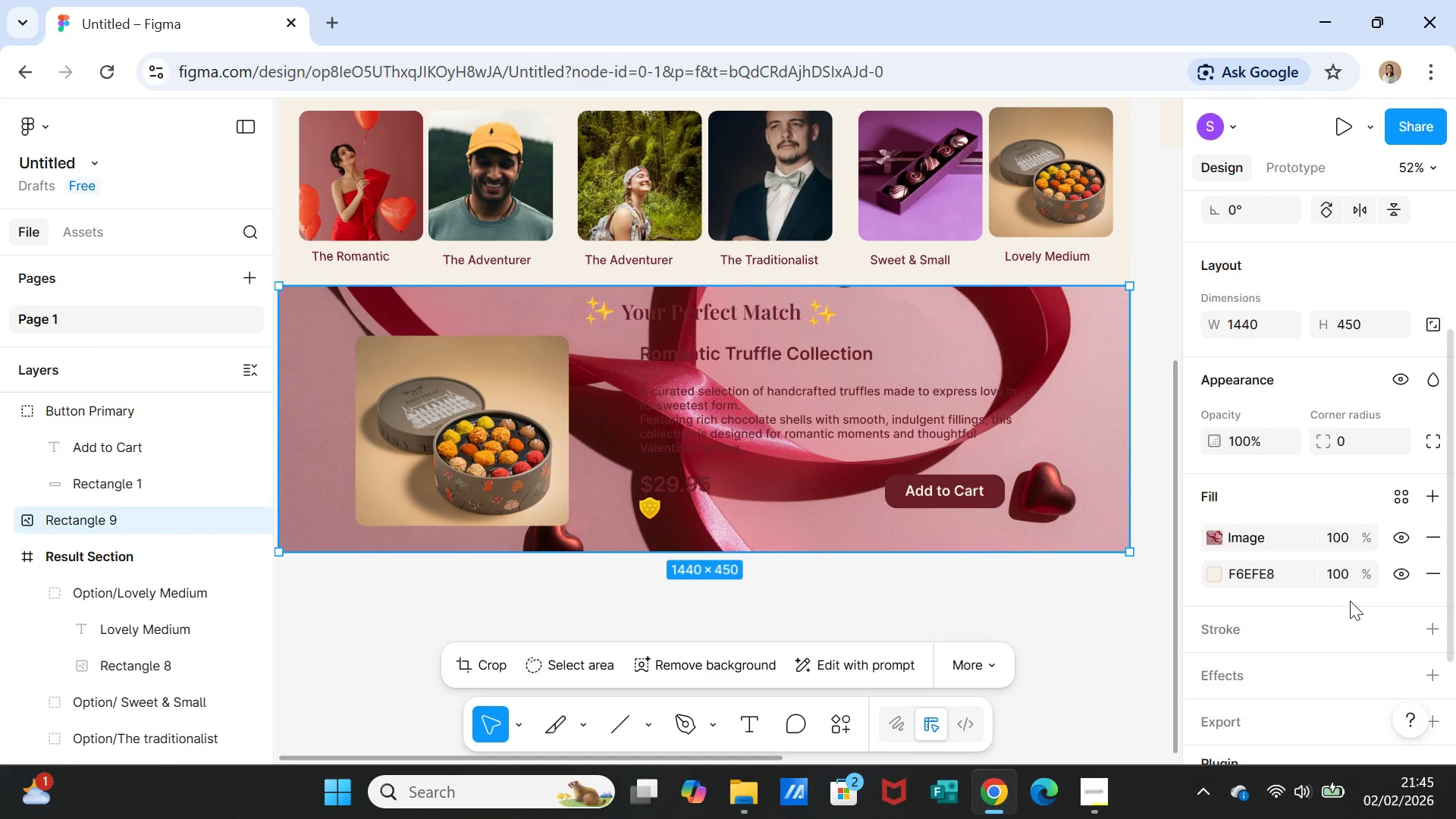 
scroll: coordinate [1351, 601], scroll_direction: down, amount: 1.0
 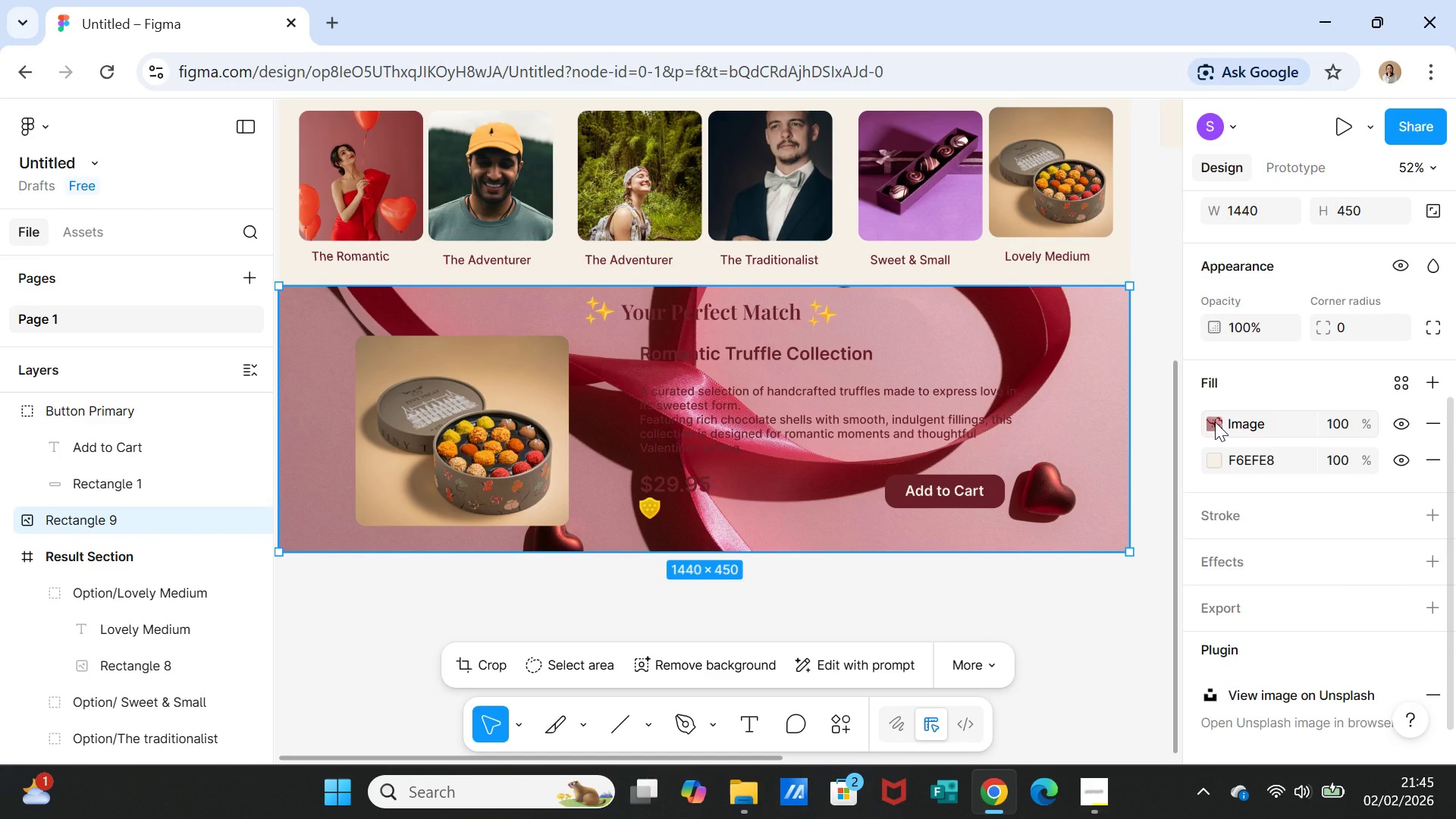 
left_click([1339, 419])
 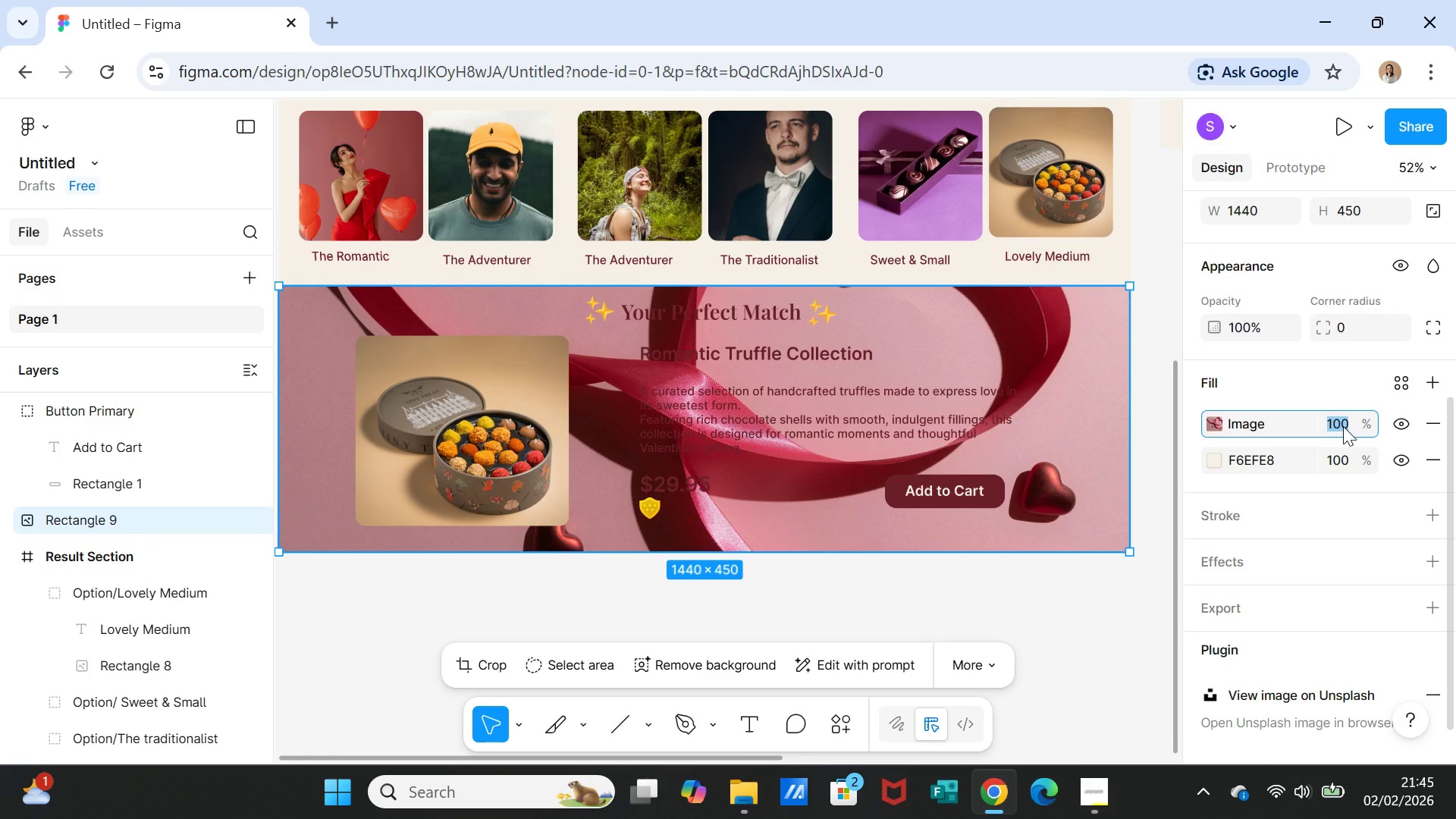 
type(30)
 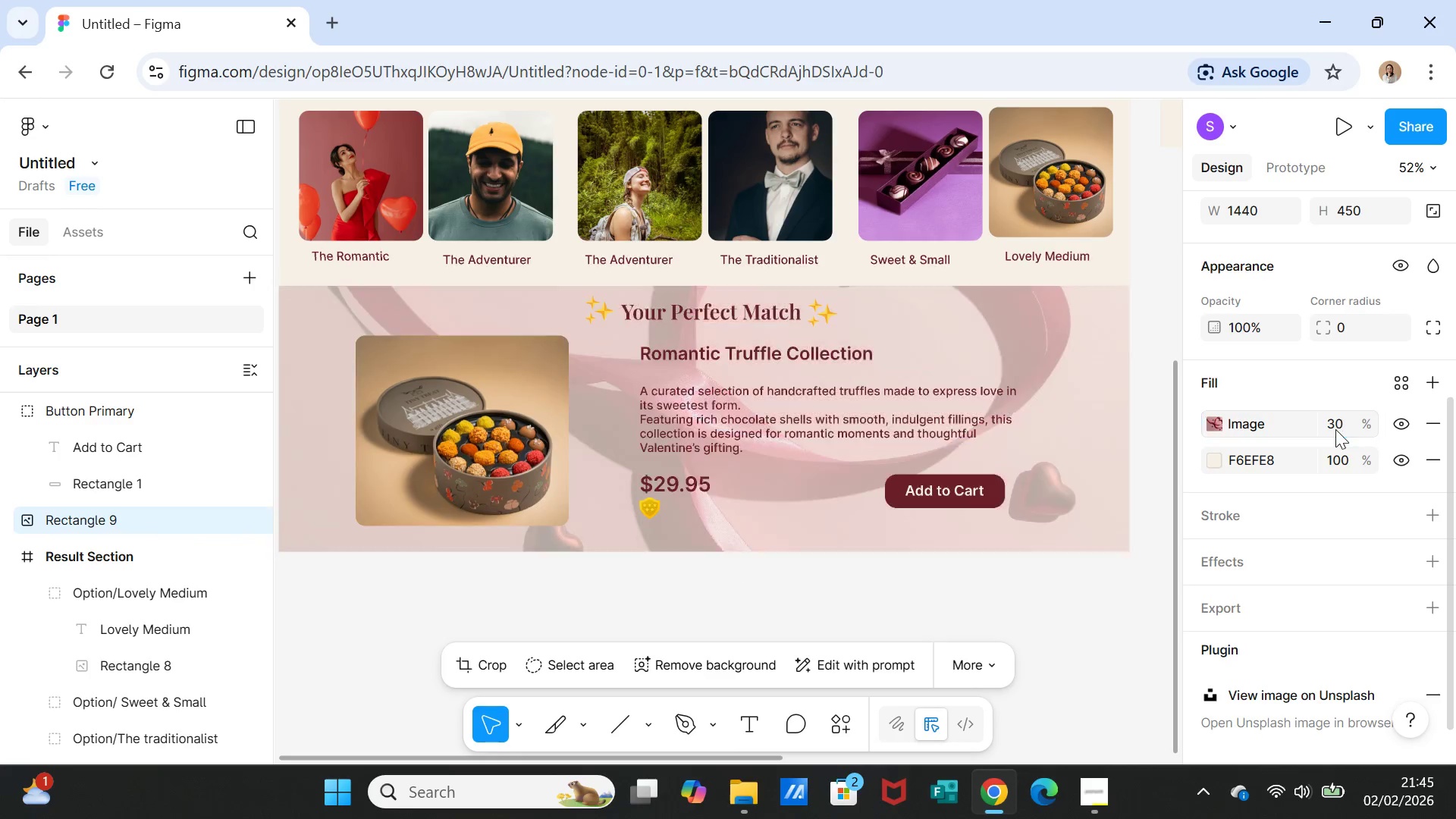 
key(Enter)
 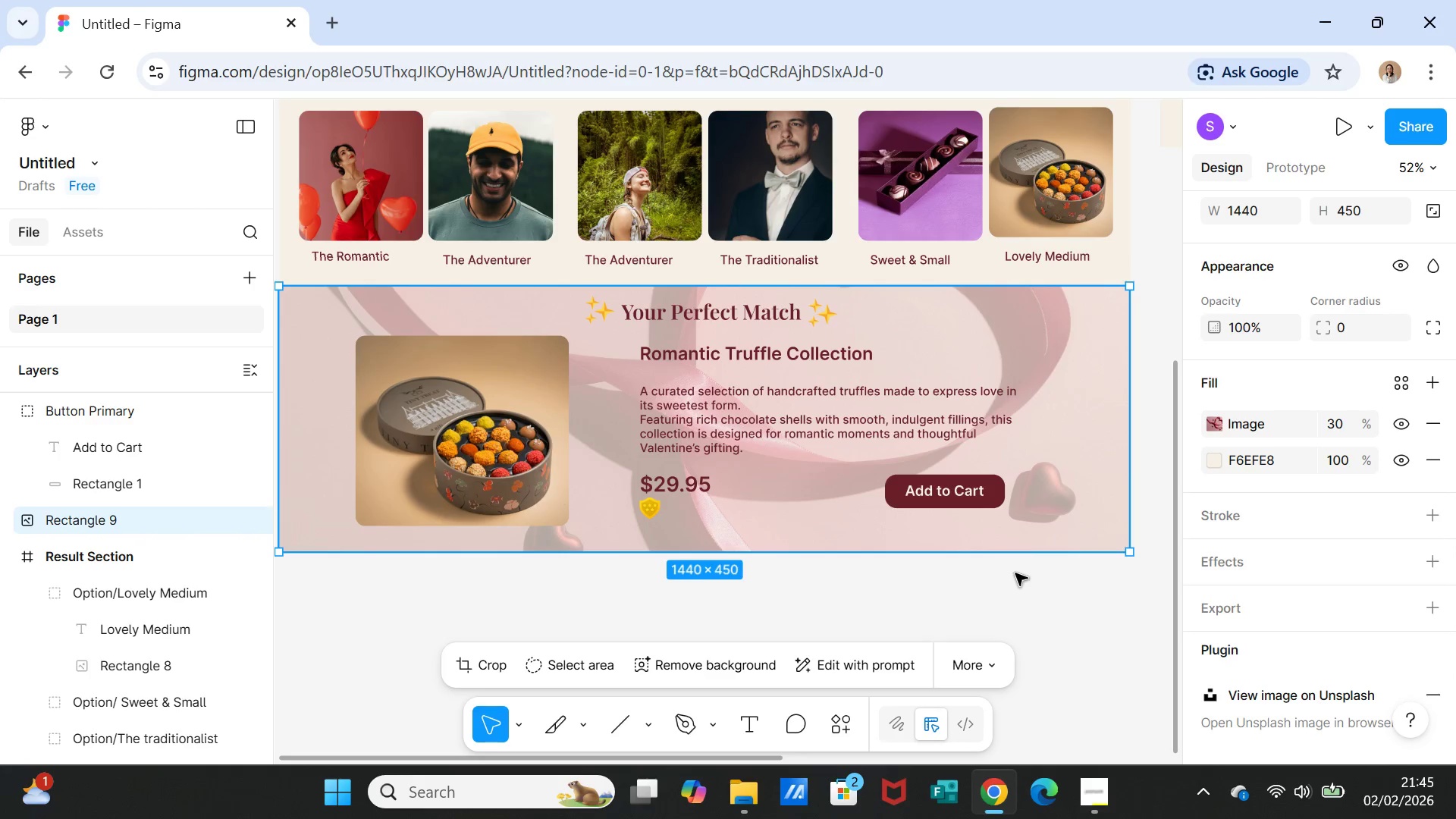 
left_click([1020, 581])
 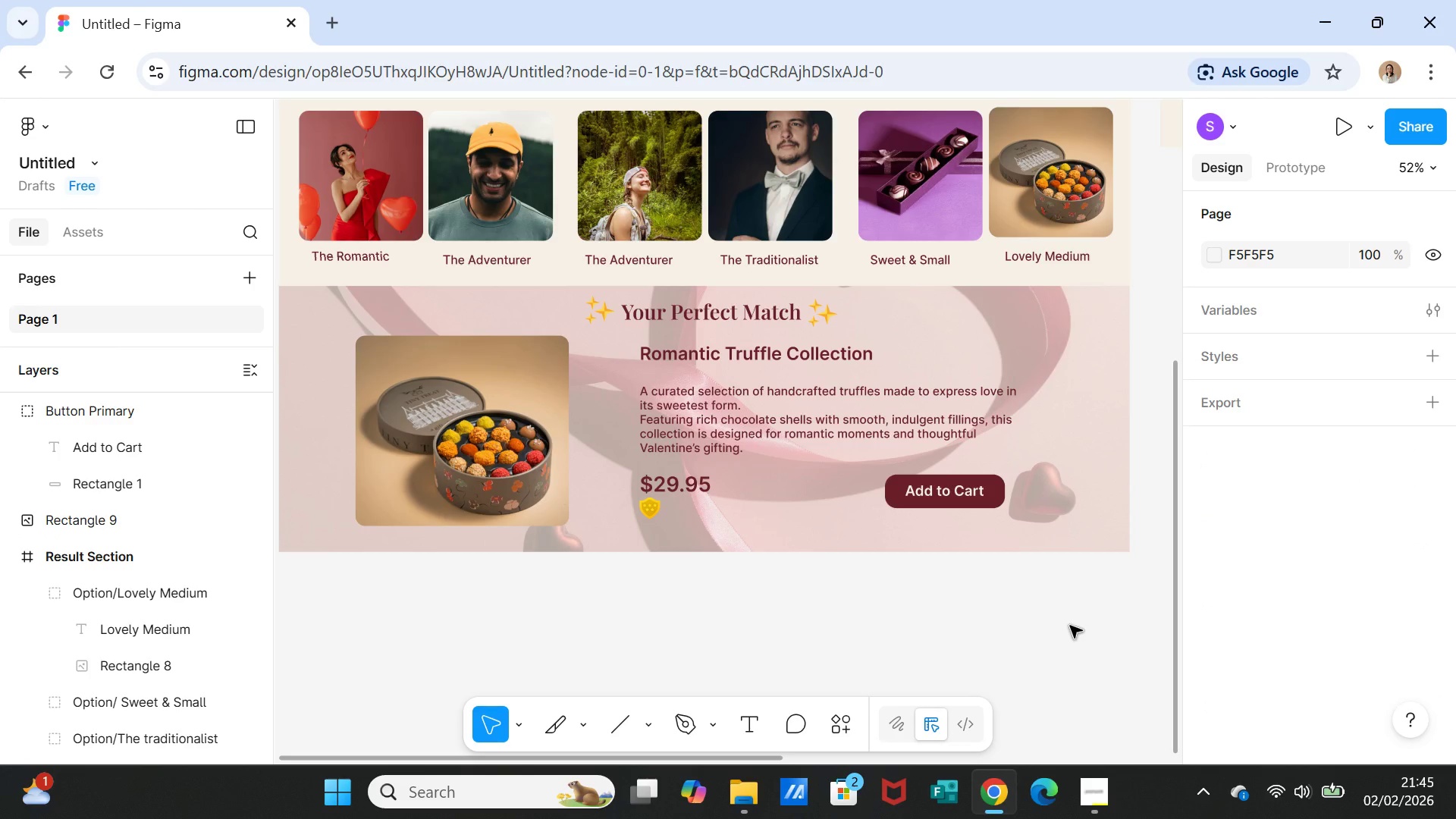 
wait(10.09)
 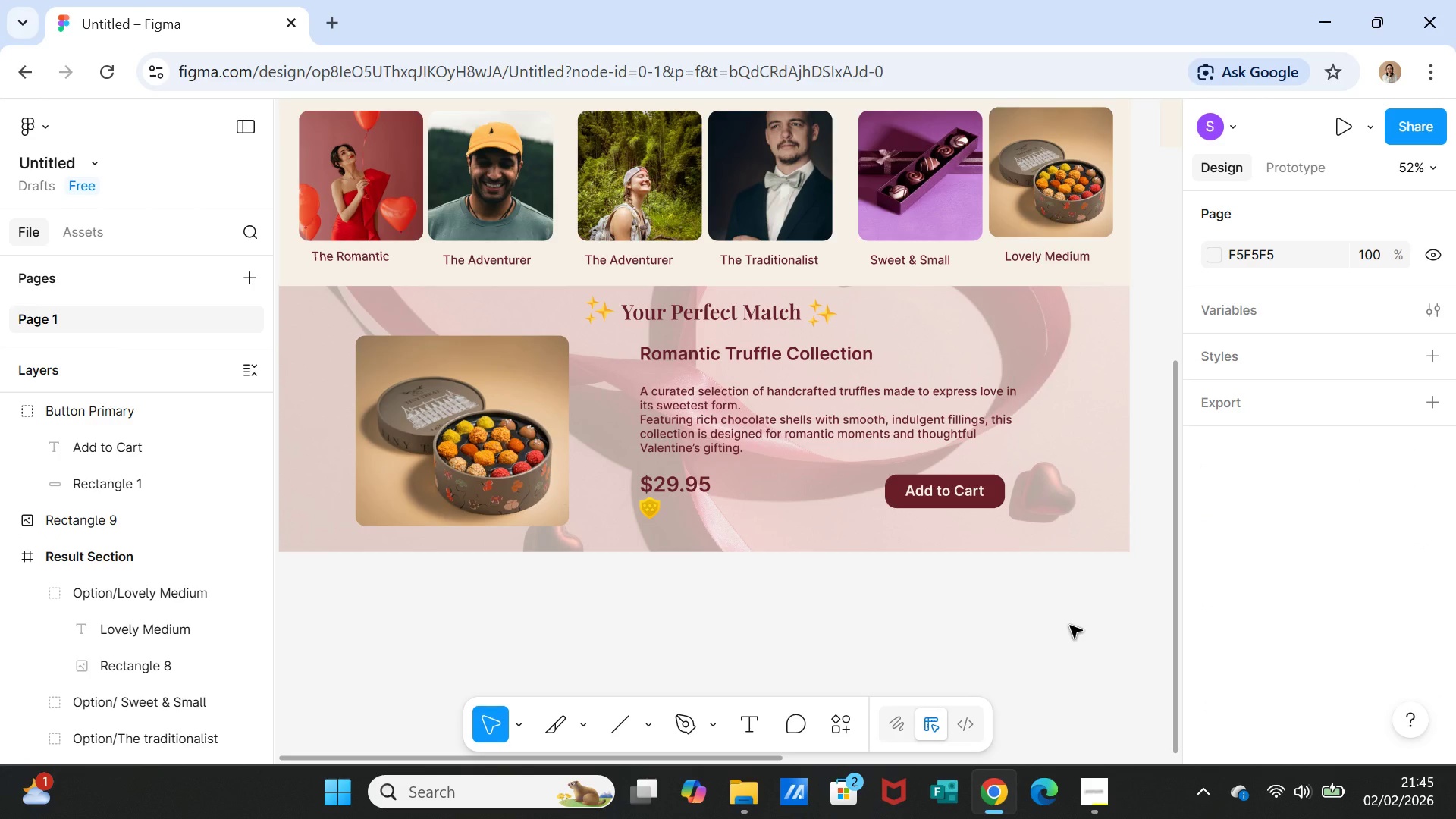 
scroll: coordinate [1066, 426], scroll_direction: up, amount: 3.0
 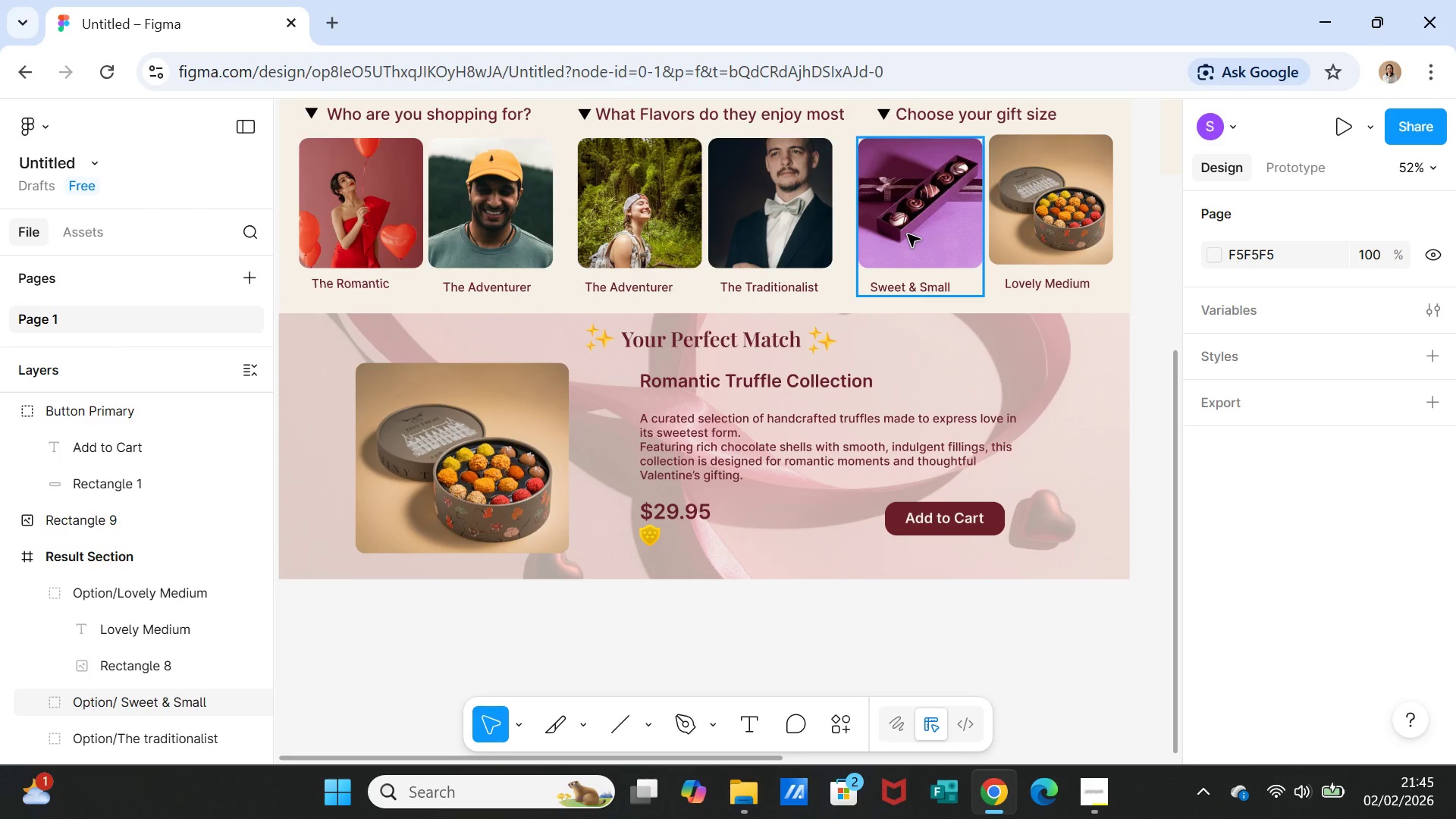 
left_click([908, 234])
 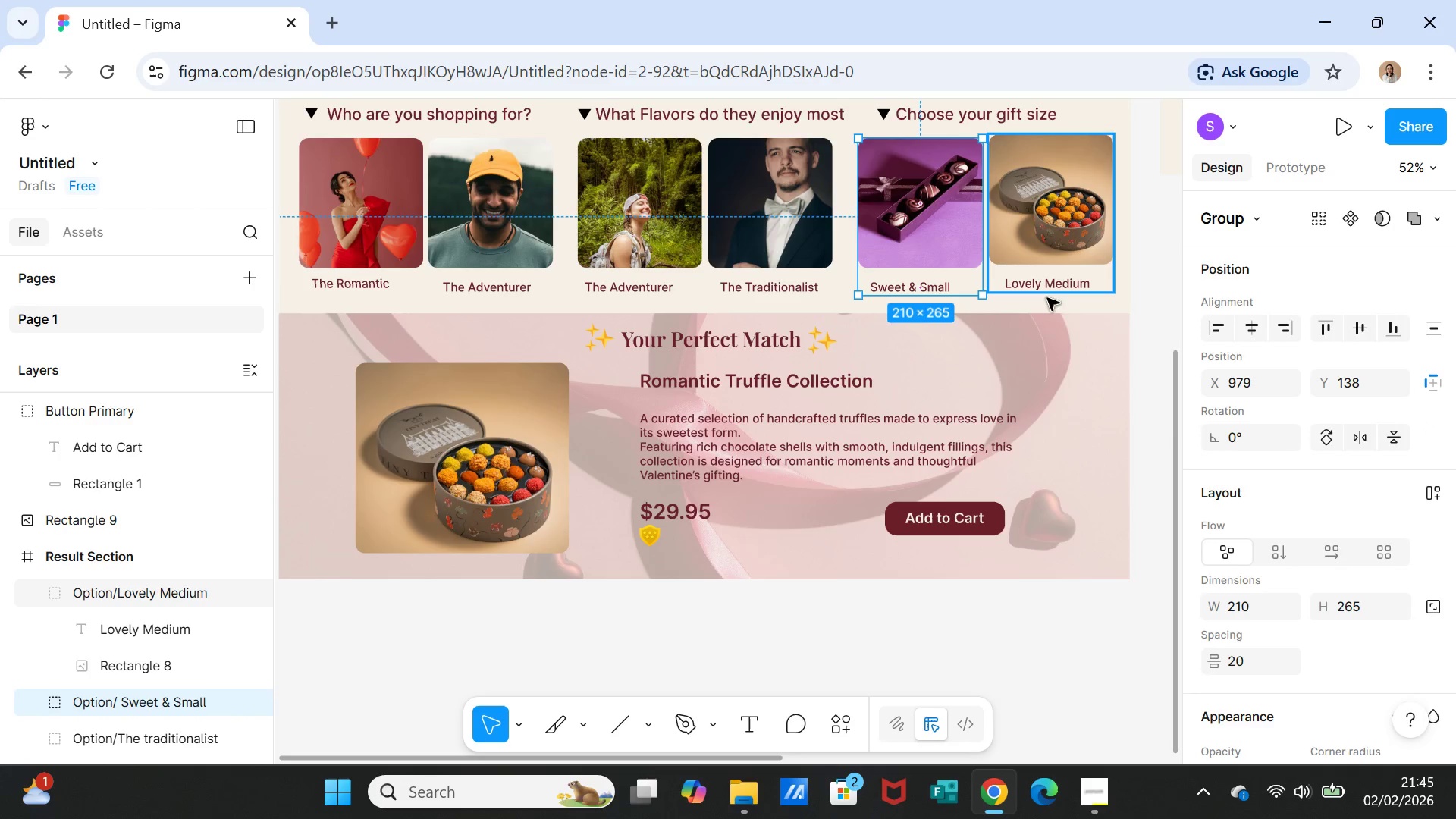 
left_click([1065, 239])
 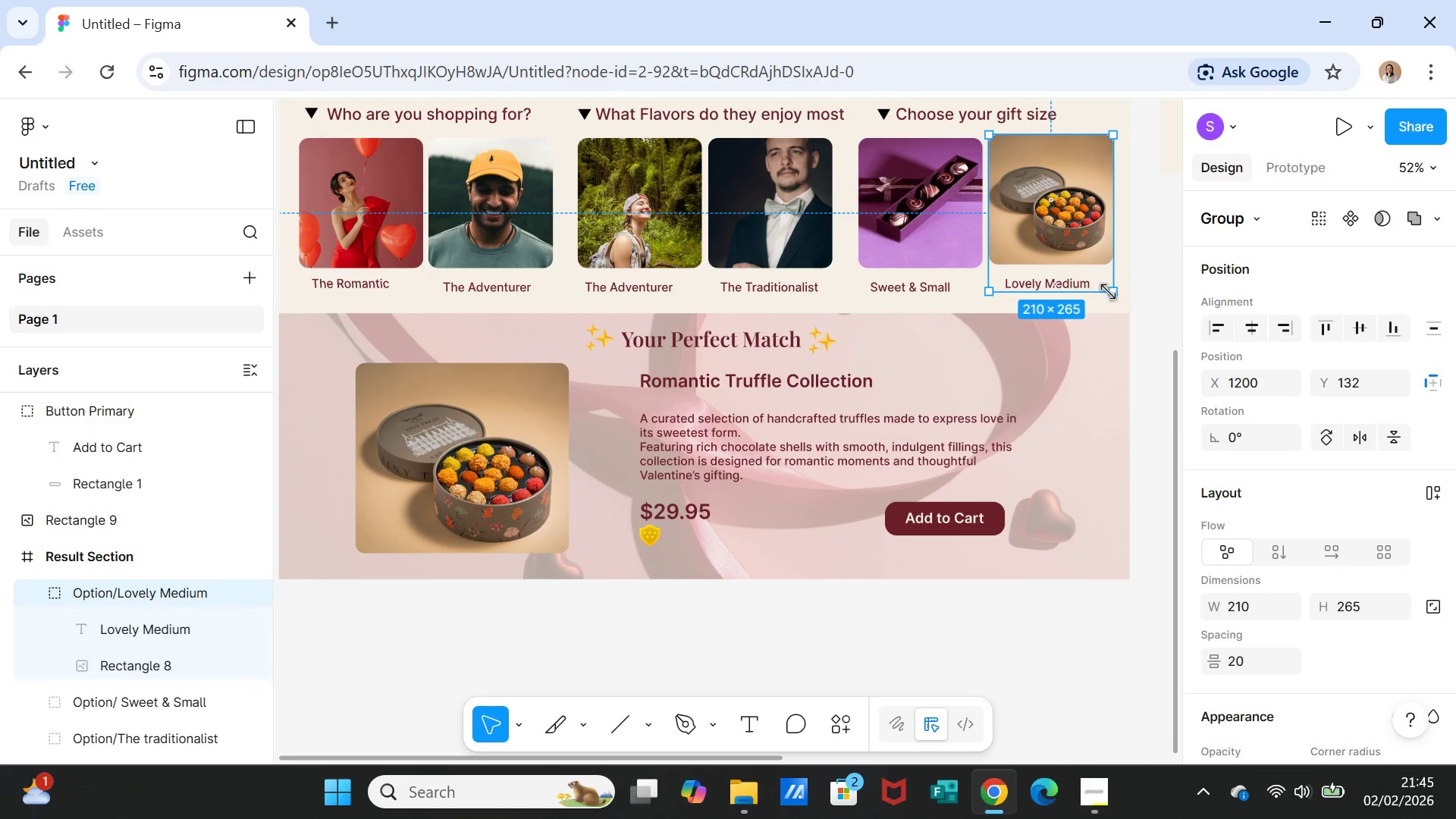 
left_click_drag(start_coordinate=[1112, 292], to_coordinate=[1115, 297])
 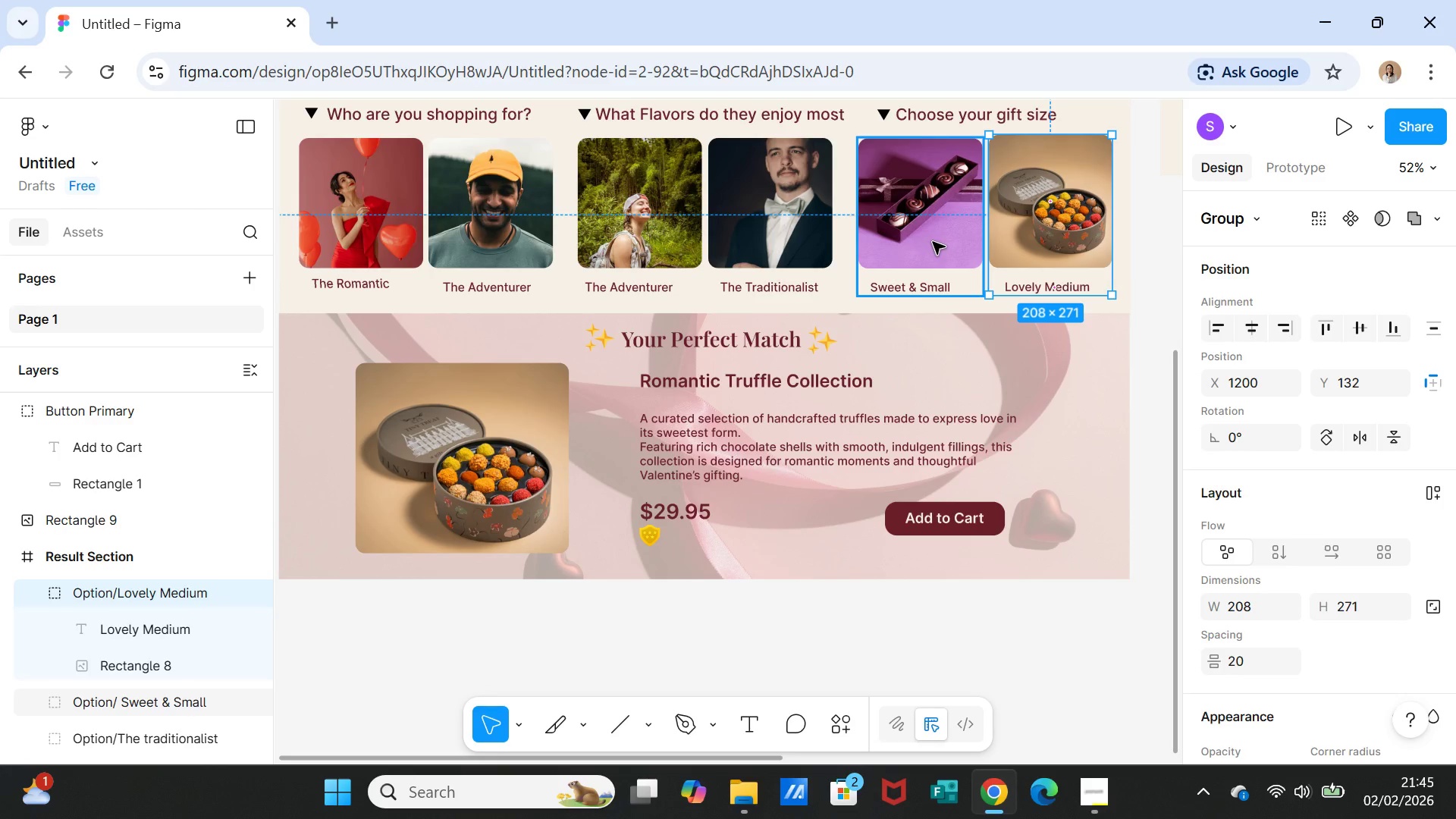 
left_click([933, 242])
 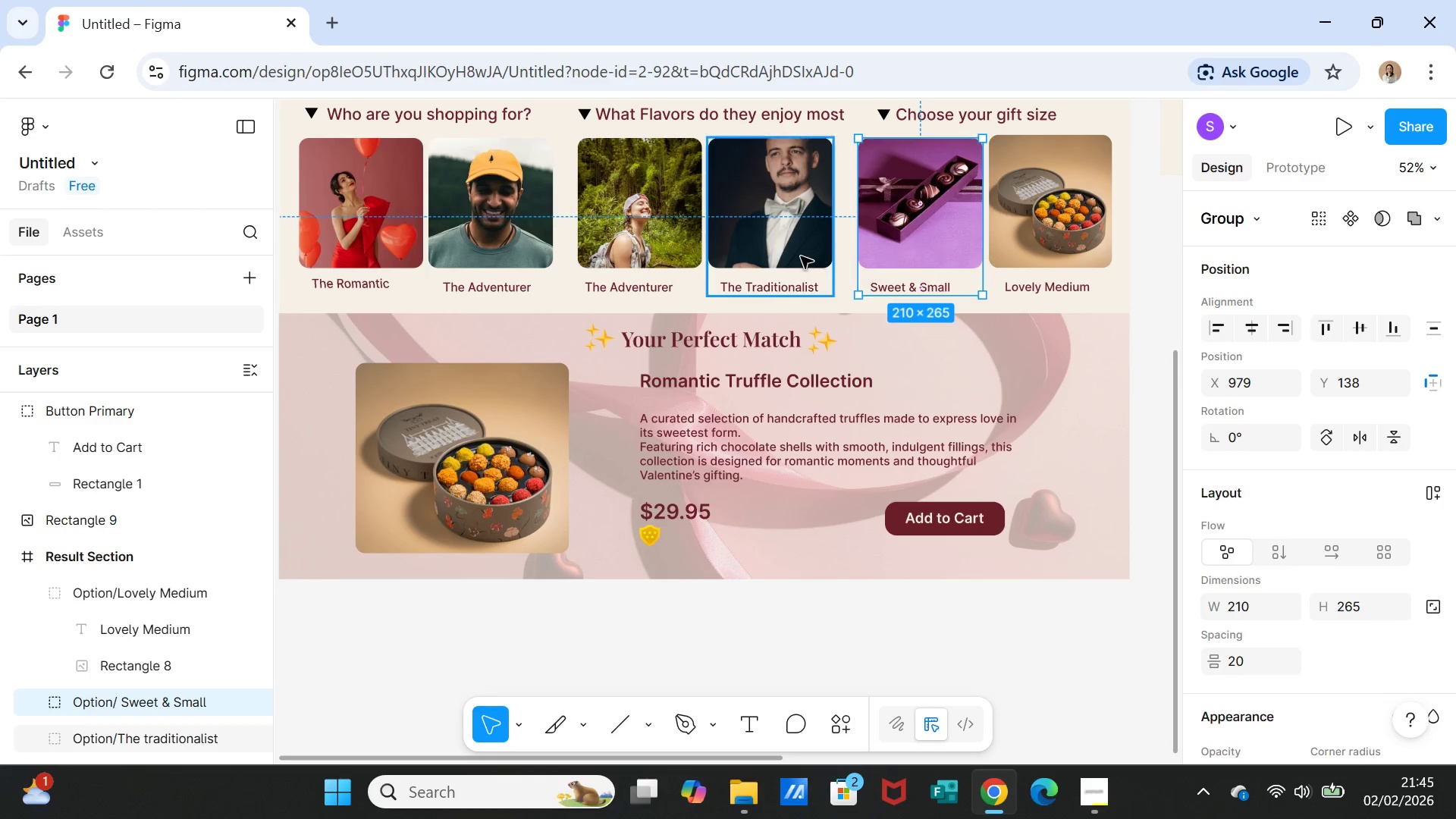 
left_click([800, 256])
 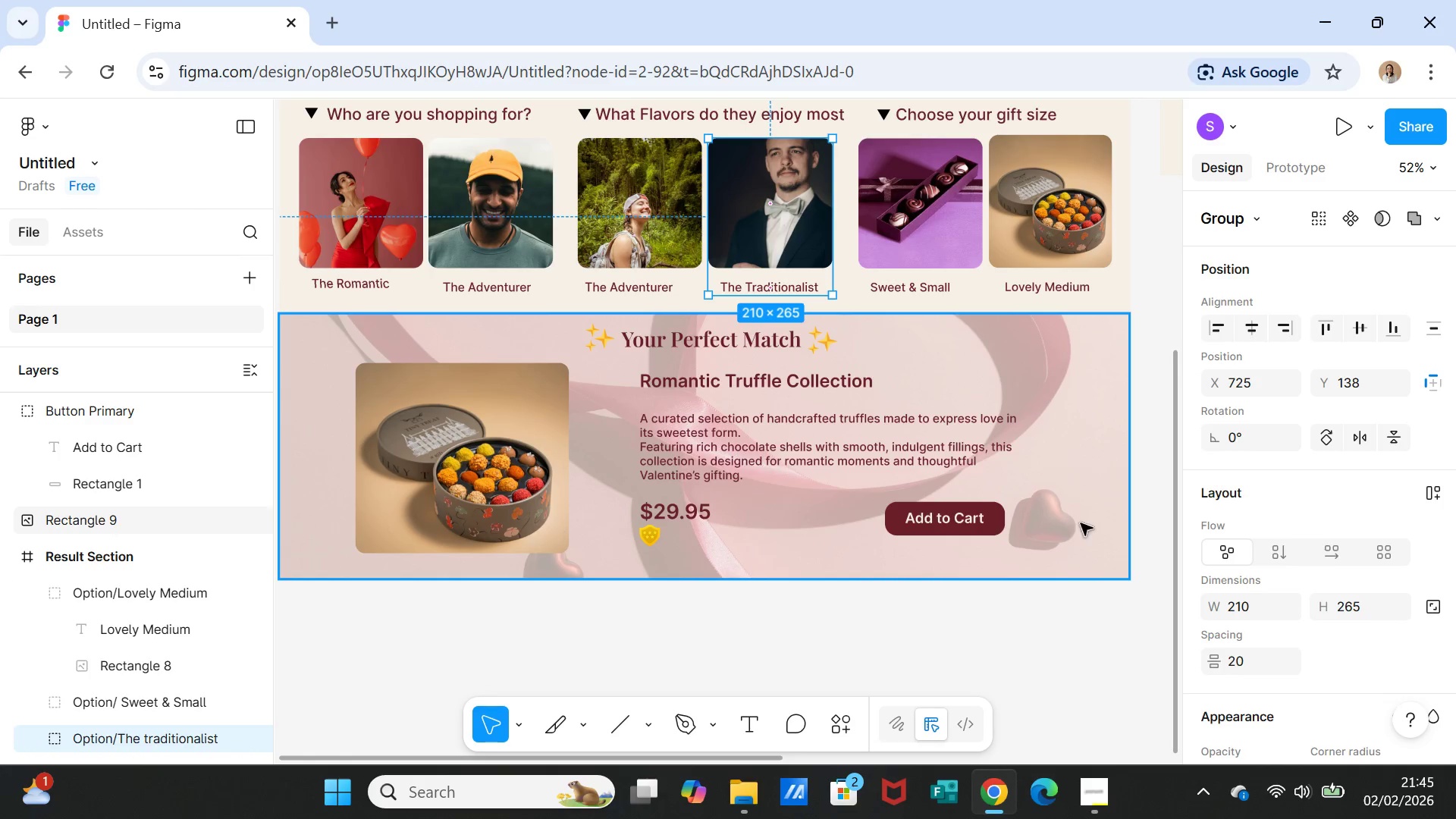 
left_click([1049, 654])
 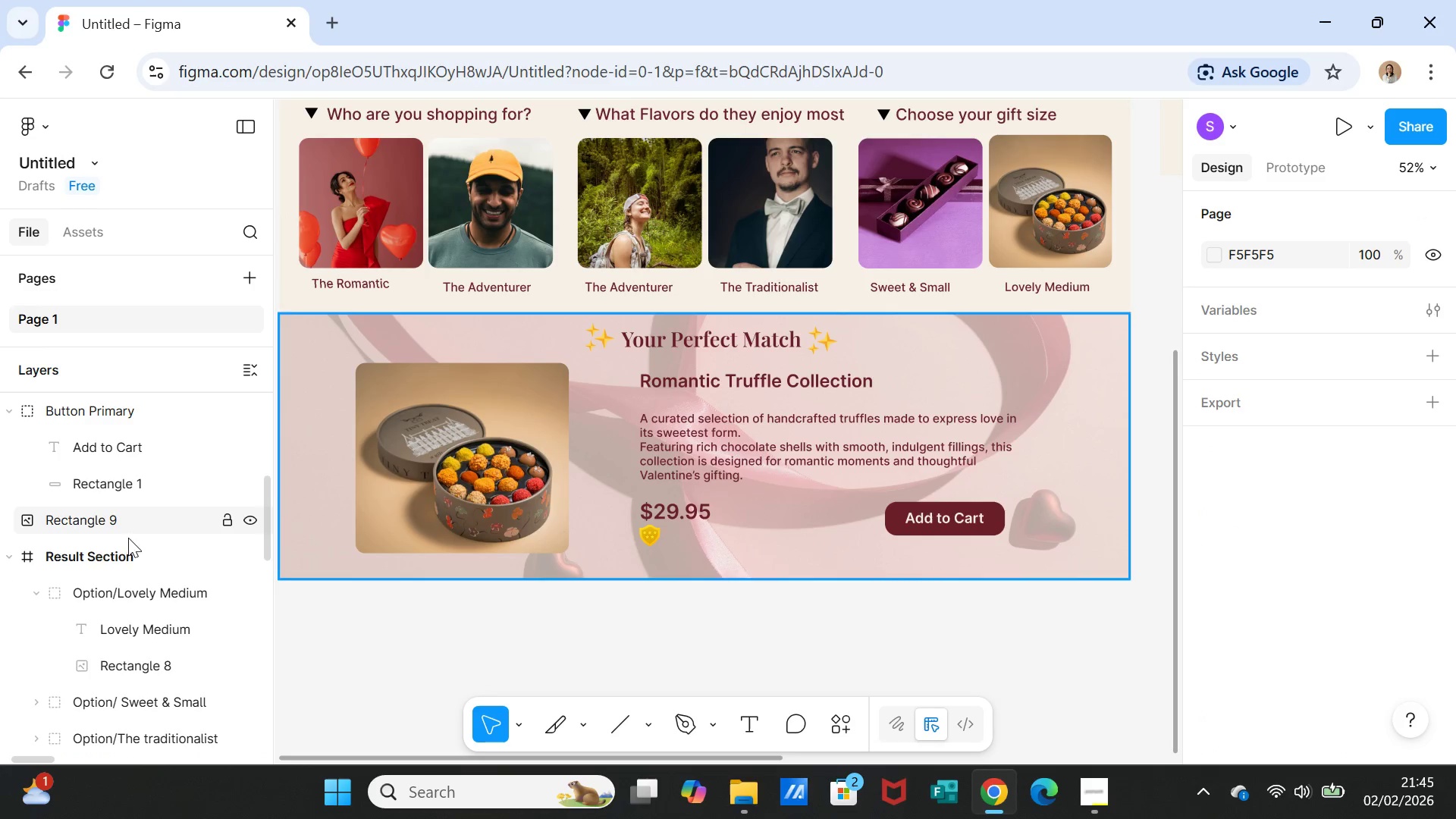 
scroll: coordinate [143, 547], scroll_direction: up, amount: 6.0
 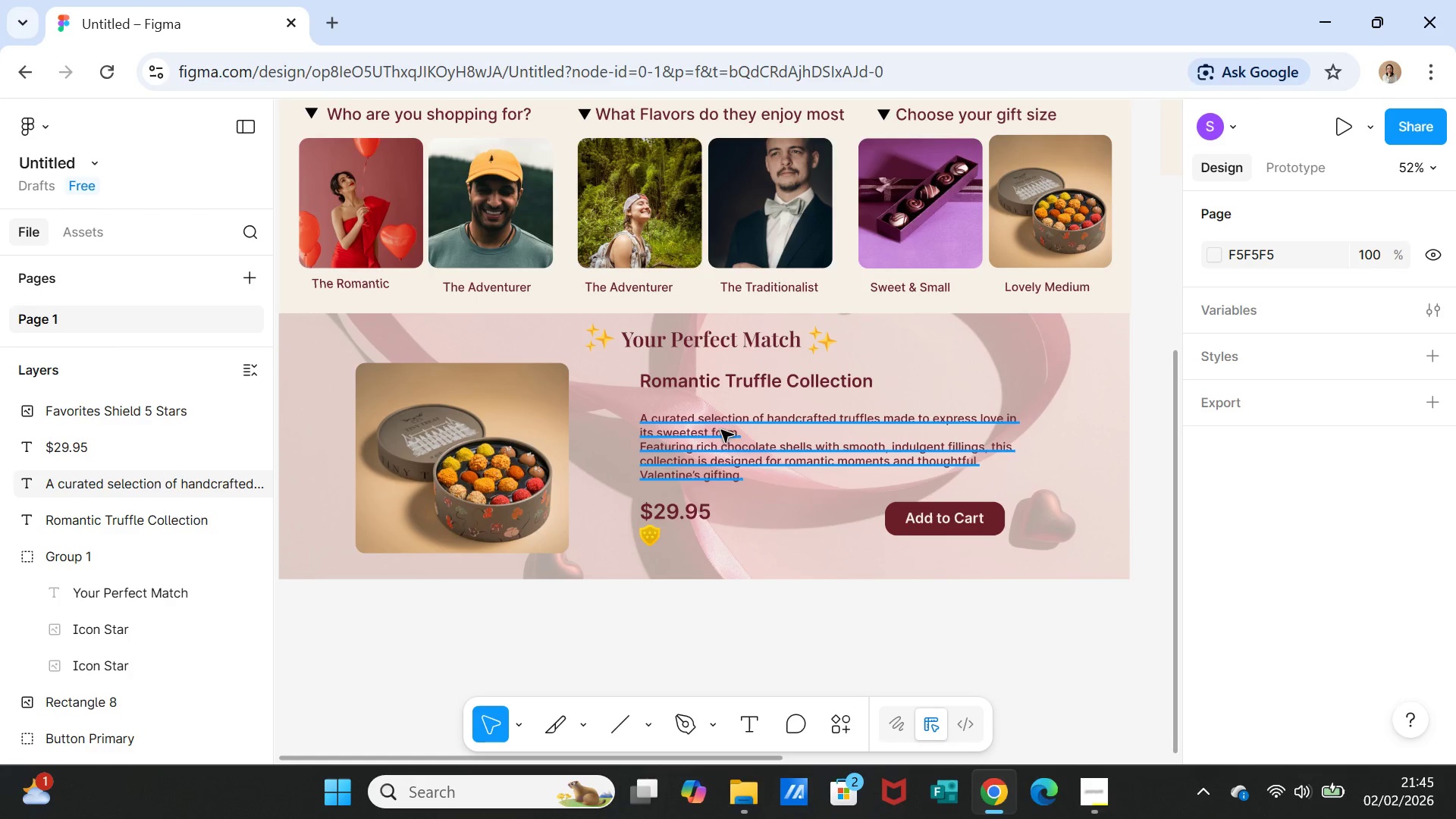 
wait(8.09)
 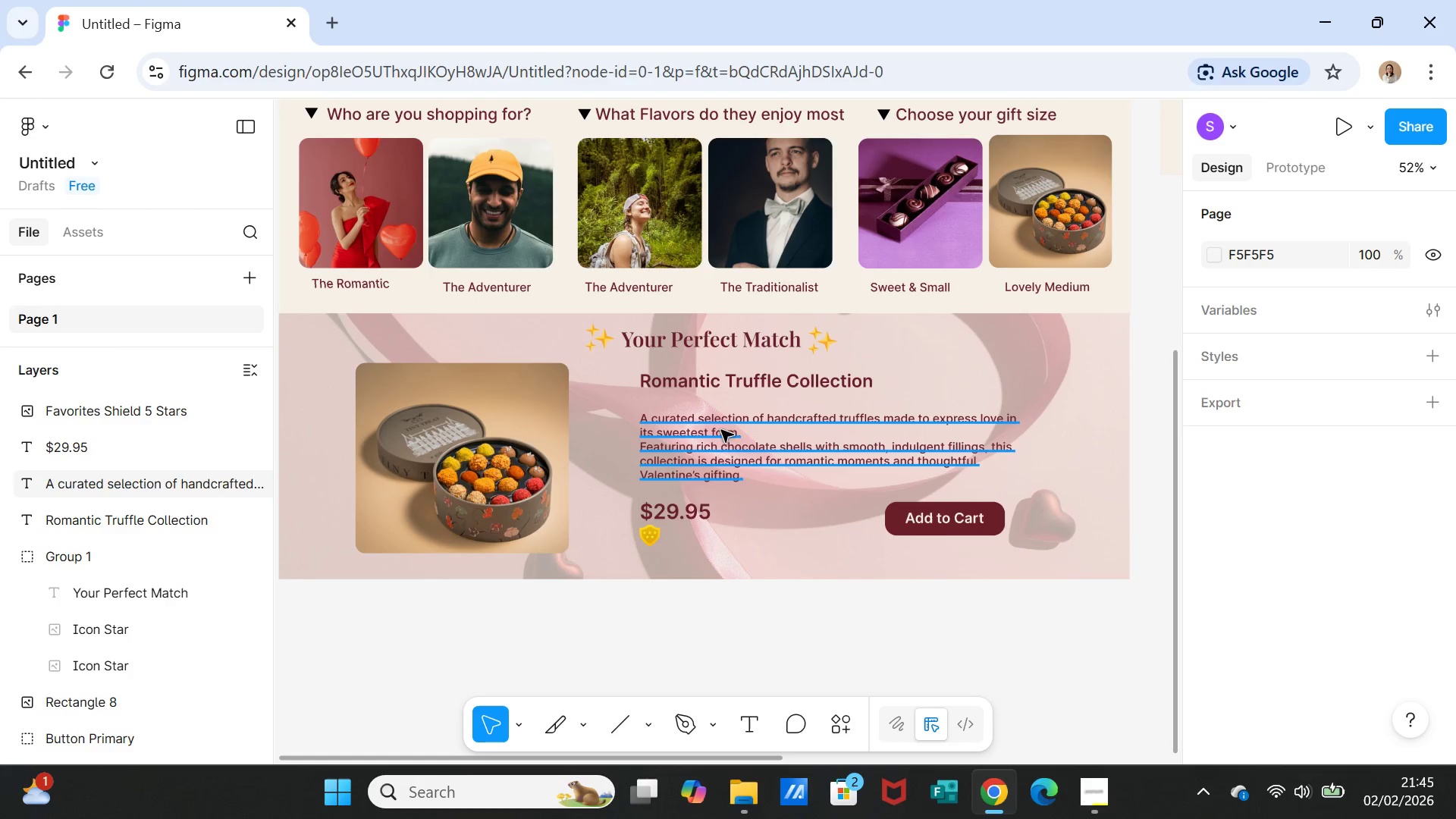 
left_click([752, 380])
 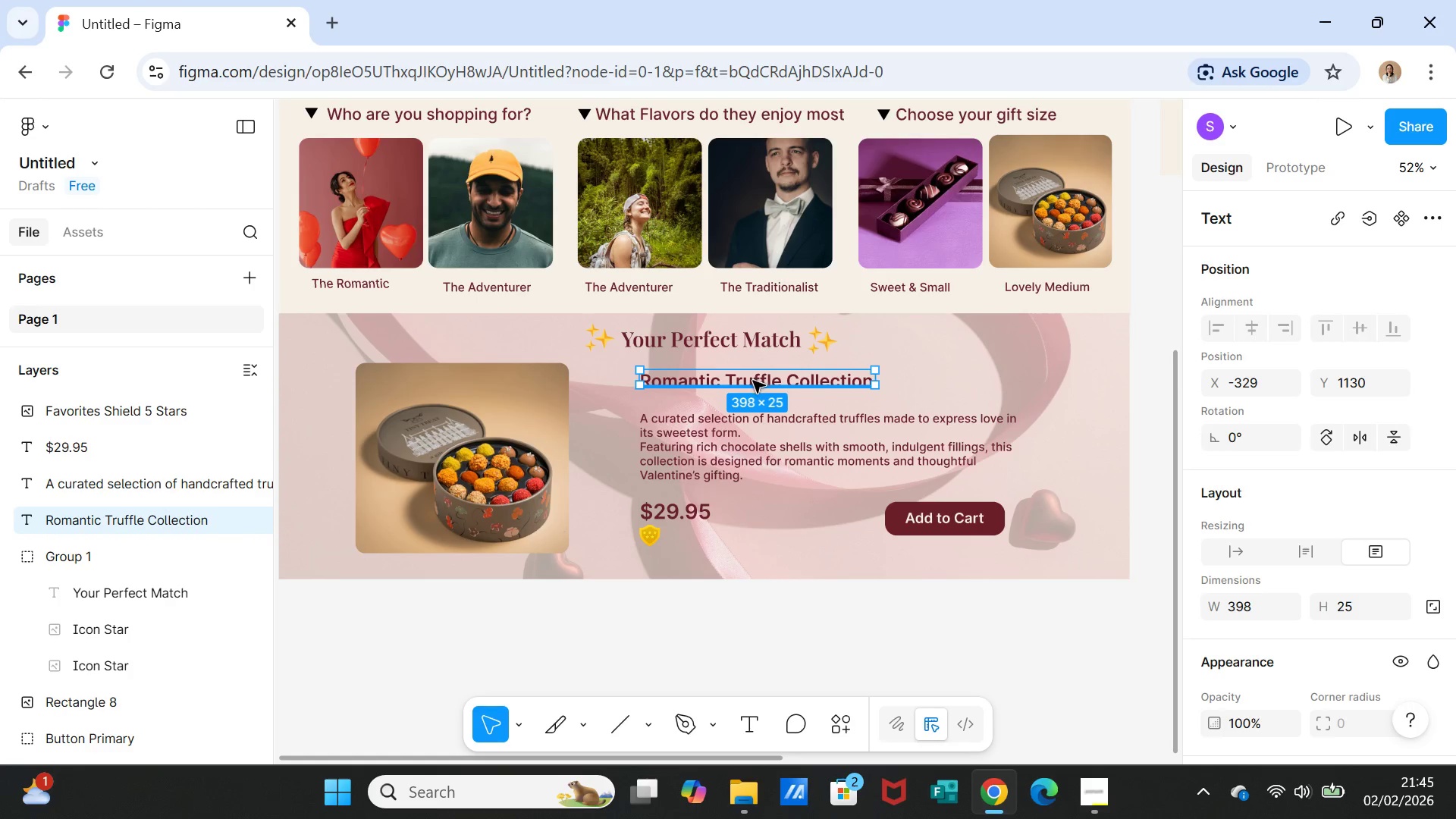 
hold_key(key=ShiftLeft, duration=6.19)
left_click([721, 427])
 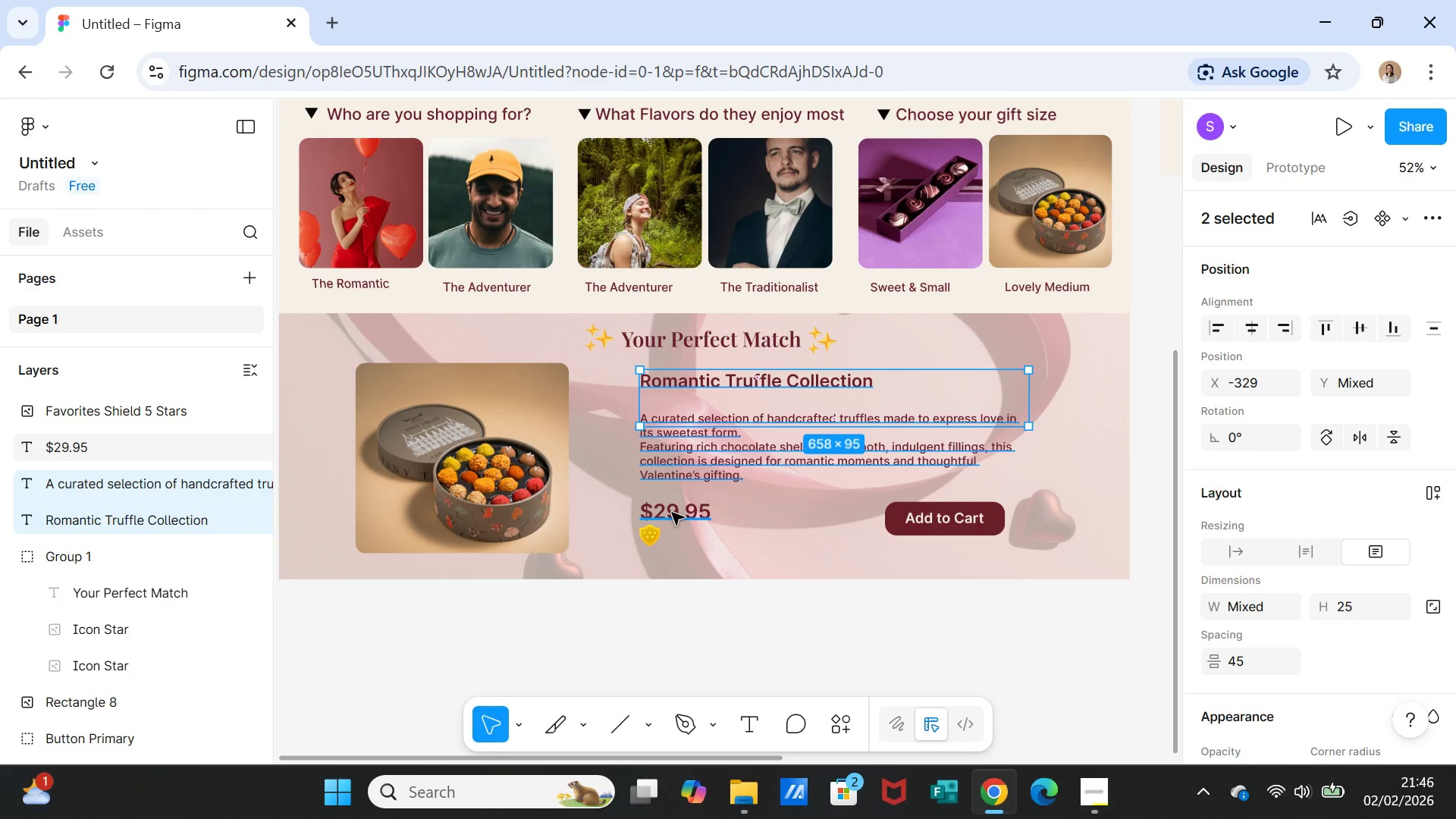 
left_click([672, 513])
 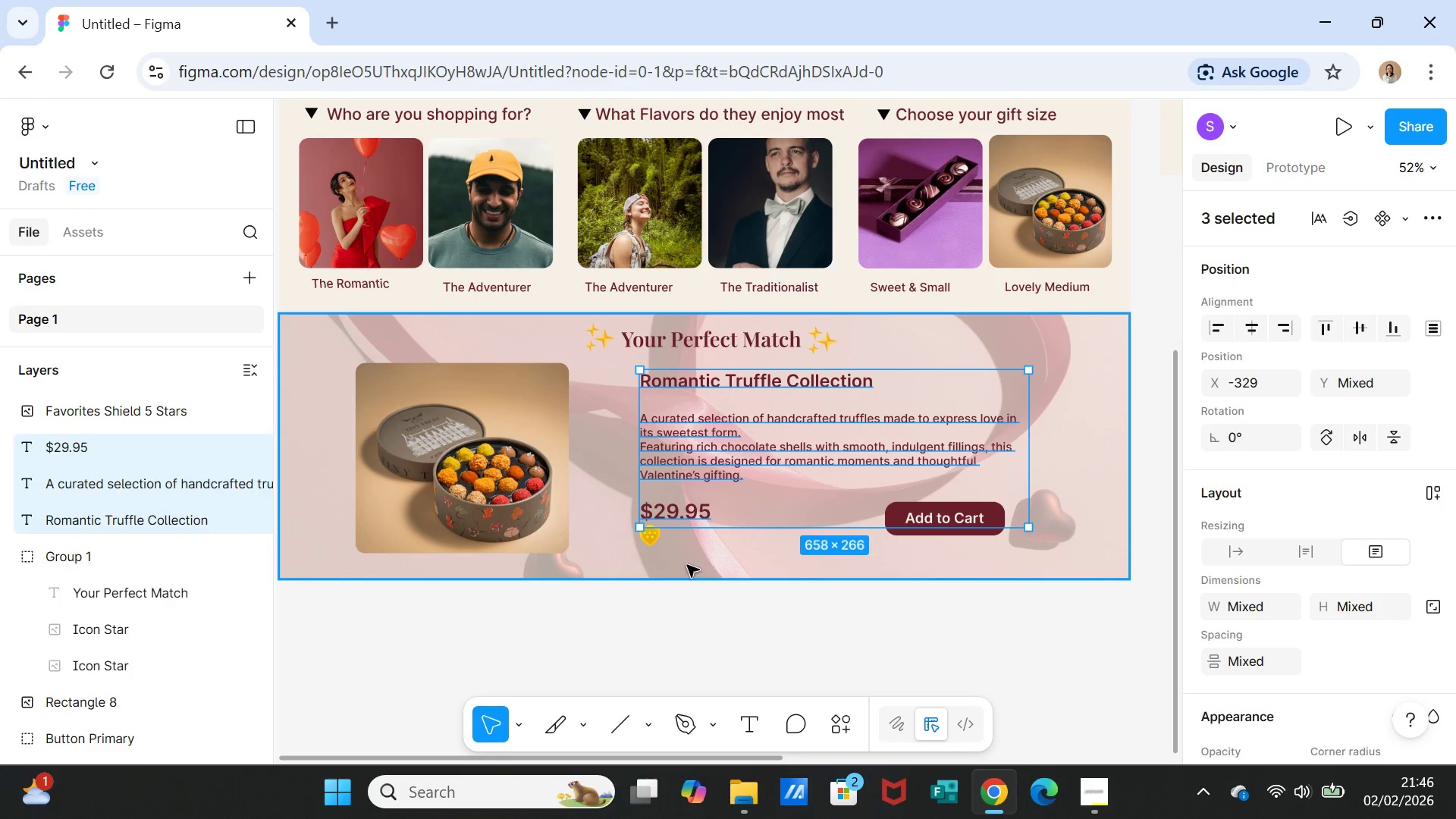 
left_click([651, 541])
 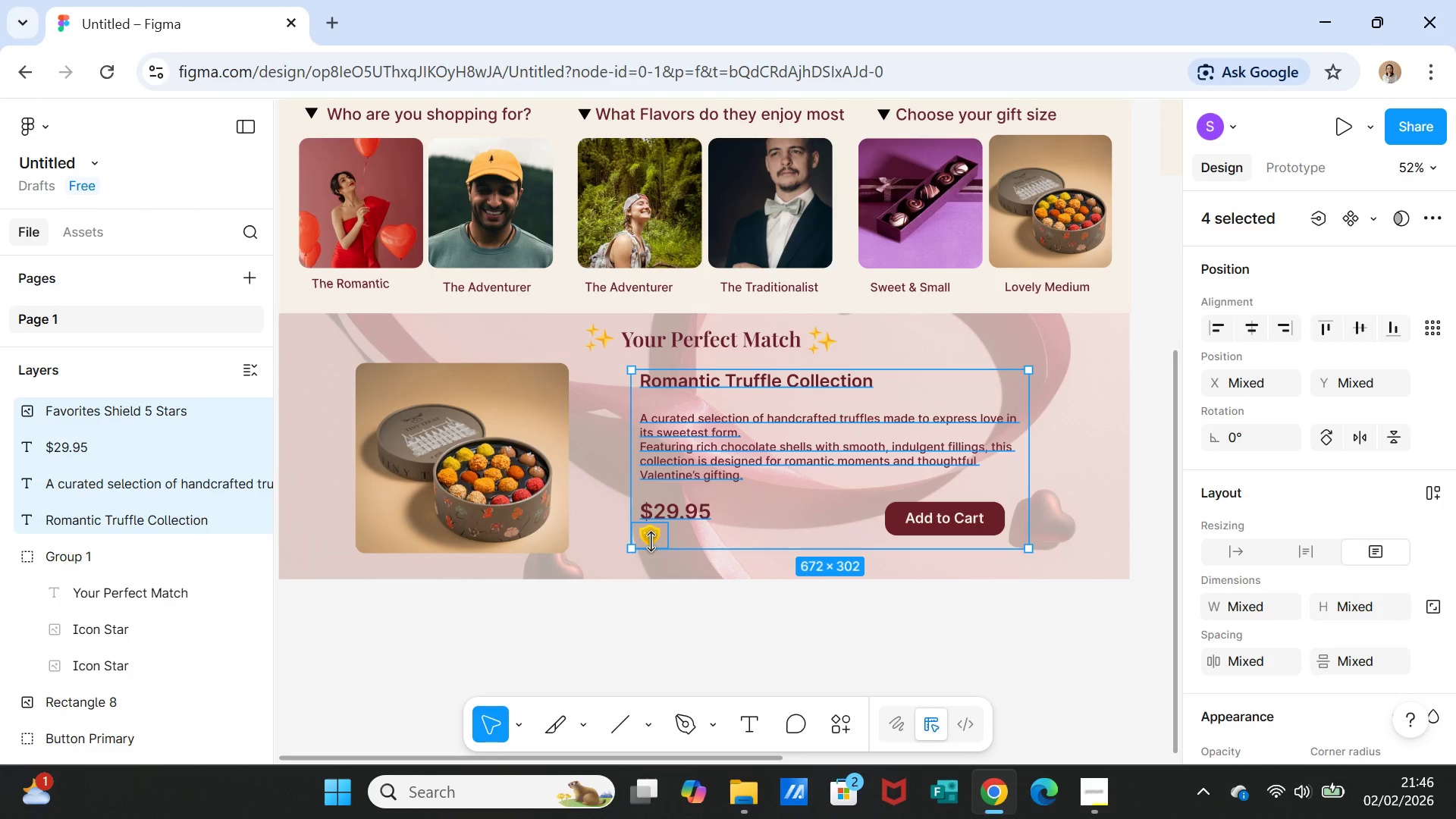 
right_click([651, 541])
 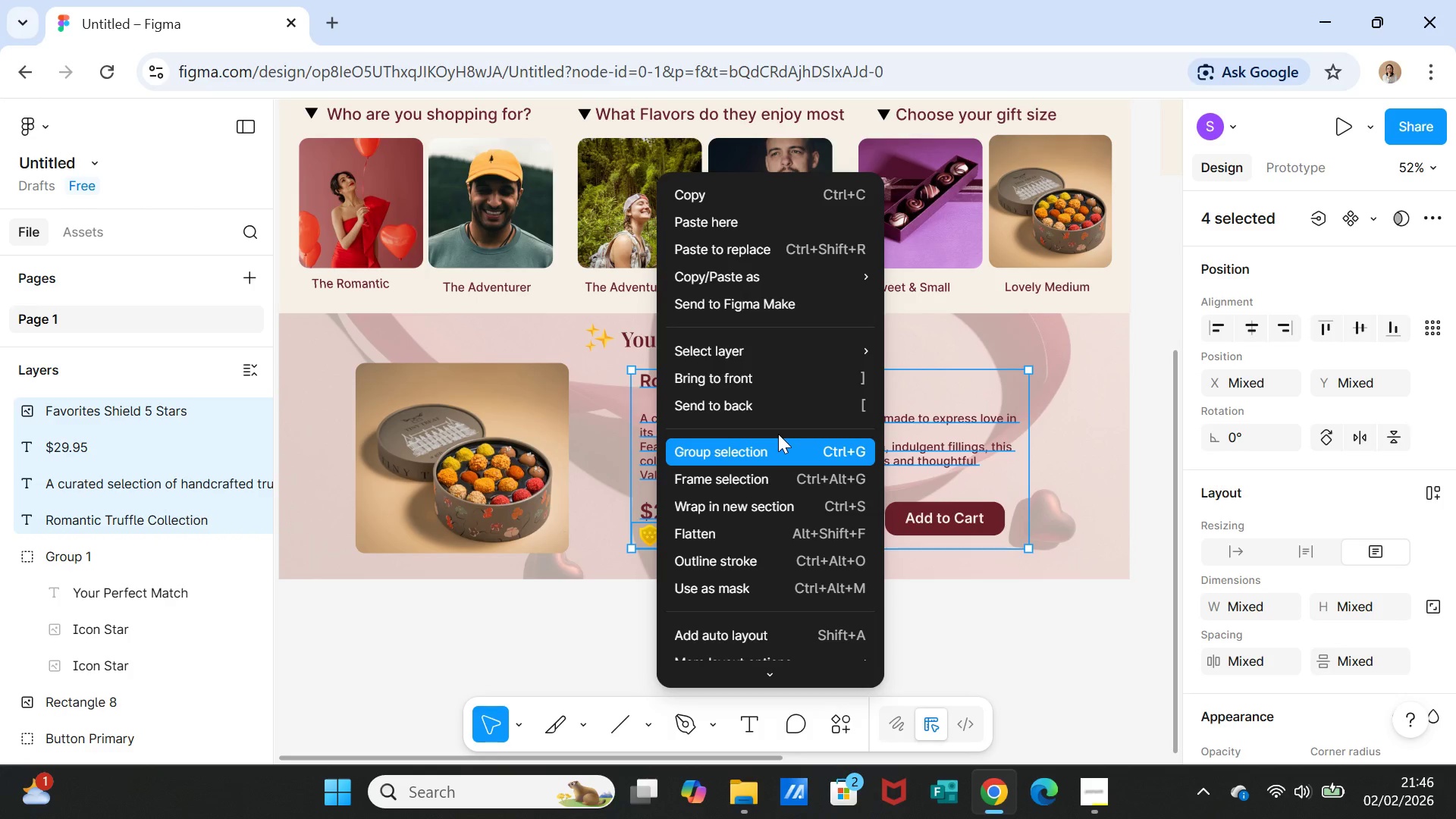 
left_click([776, 441])
 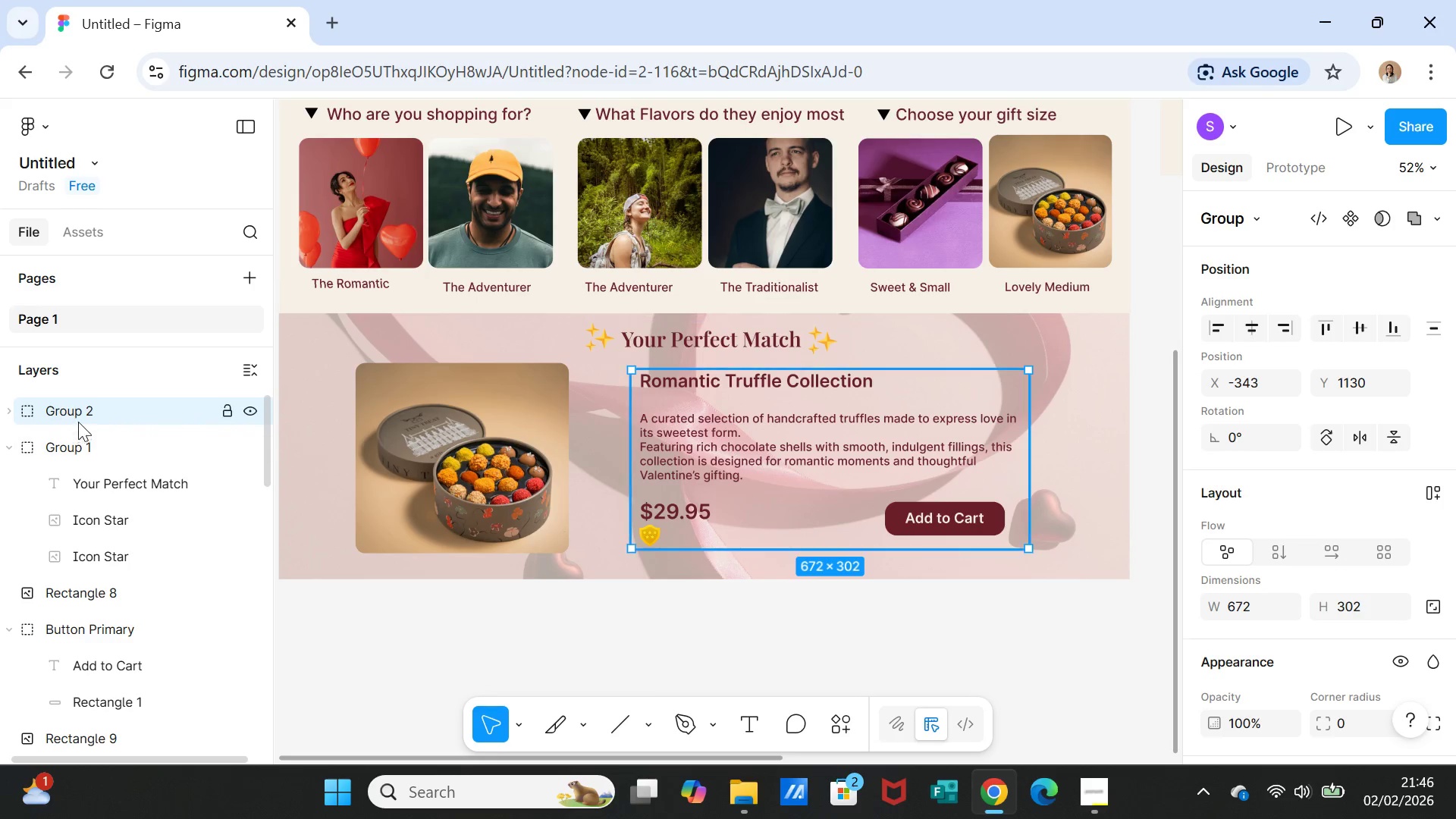 
double_click([78, 414])
 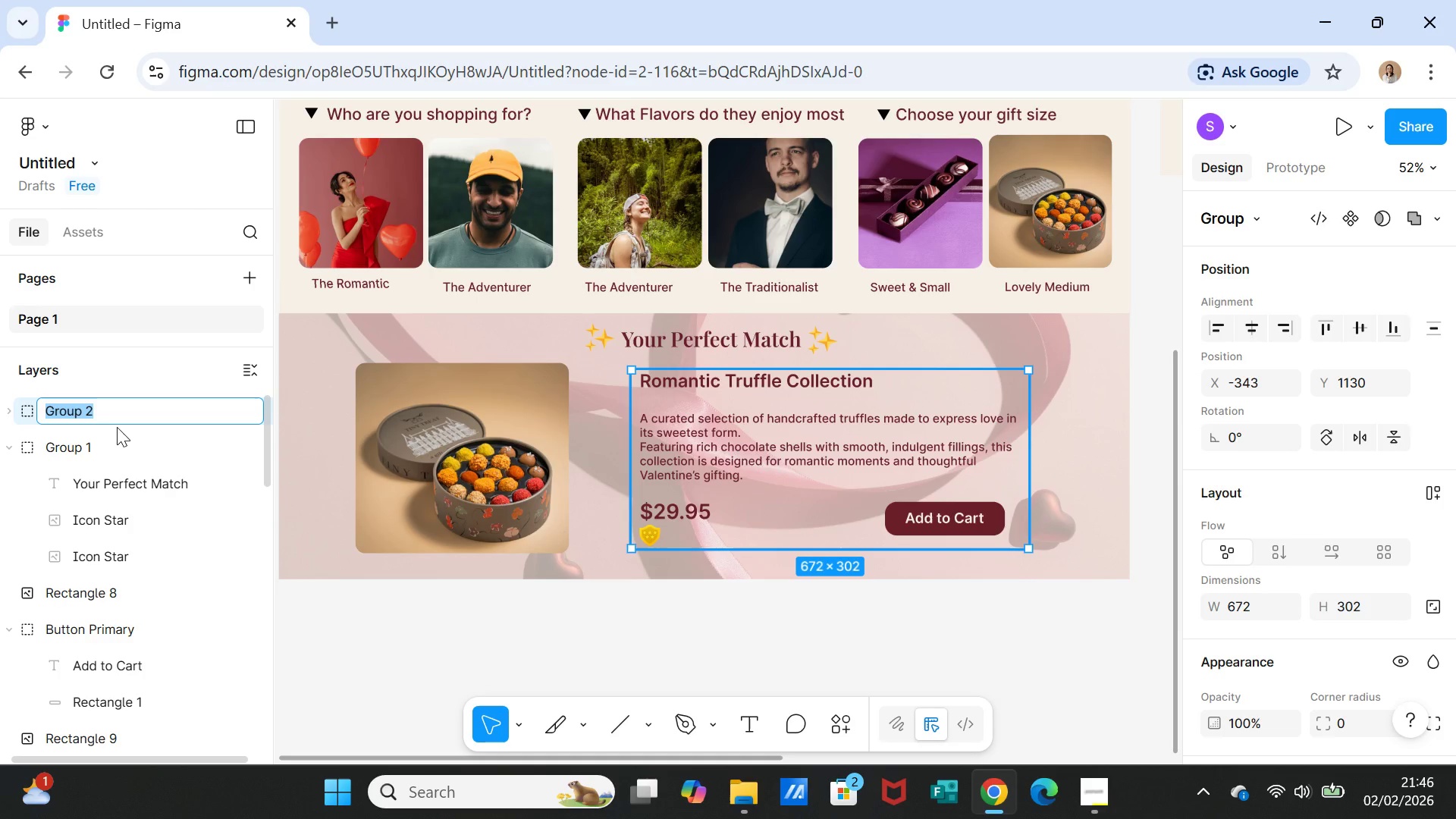 
wait(21.91)
 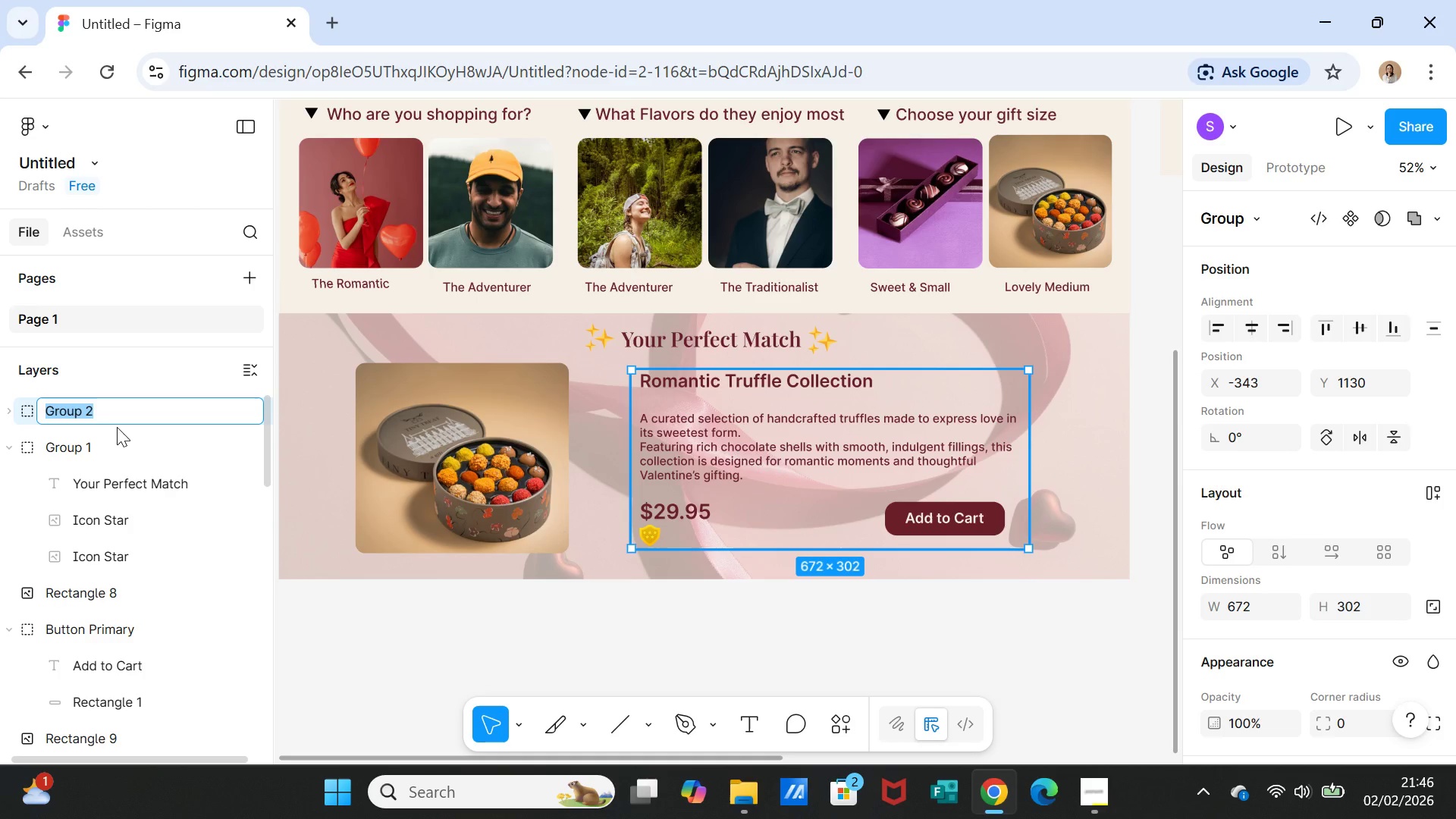 
scroll: coordinate [115, 420], scroll_direction: down, amount: 2.0
 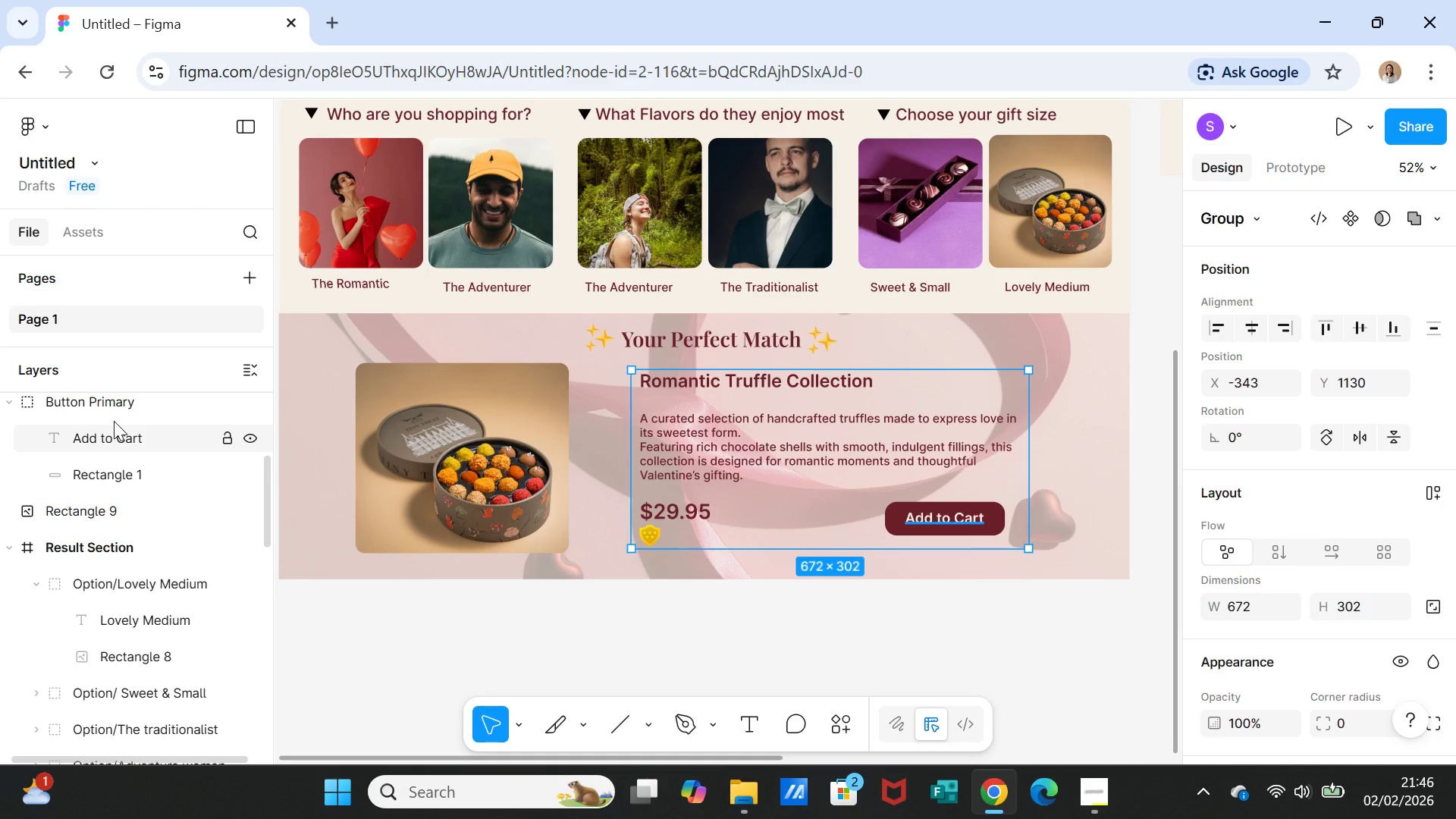 
wait(26.51)
 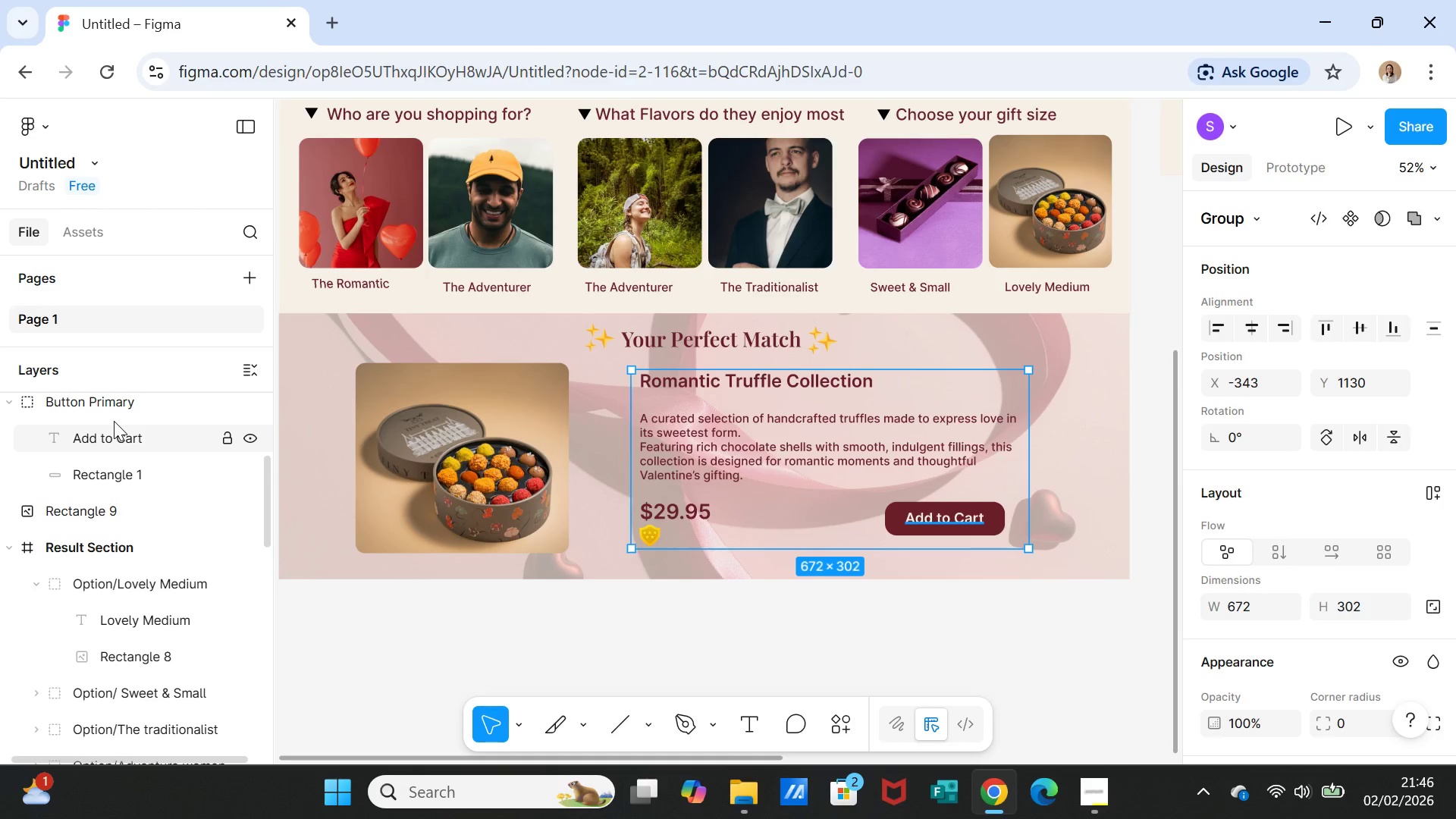 
scroll: coordinate [114, 421], scroll_direction: down, amount: 1.0
 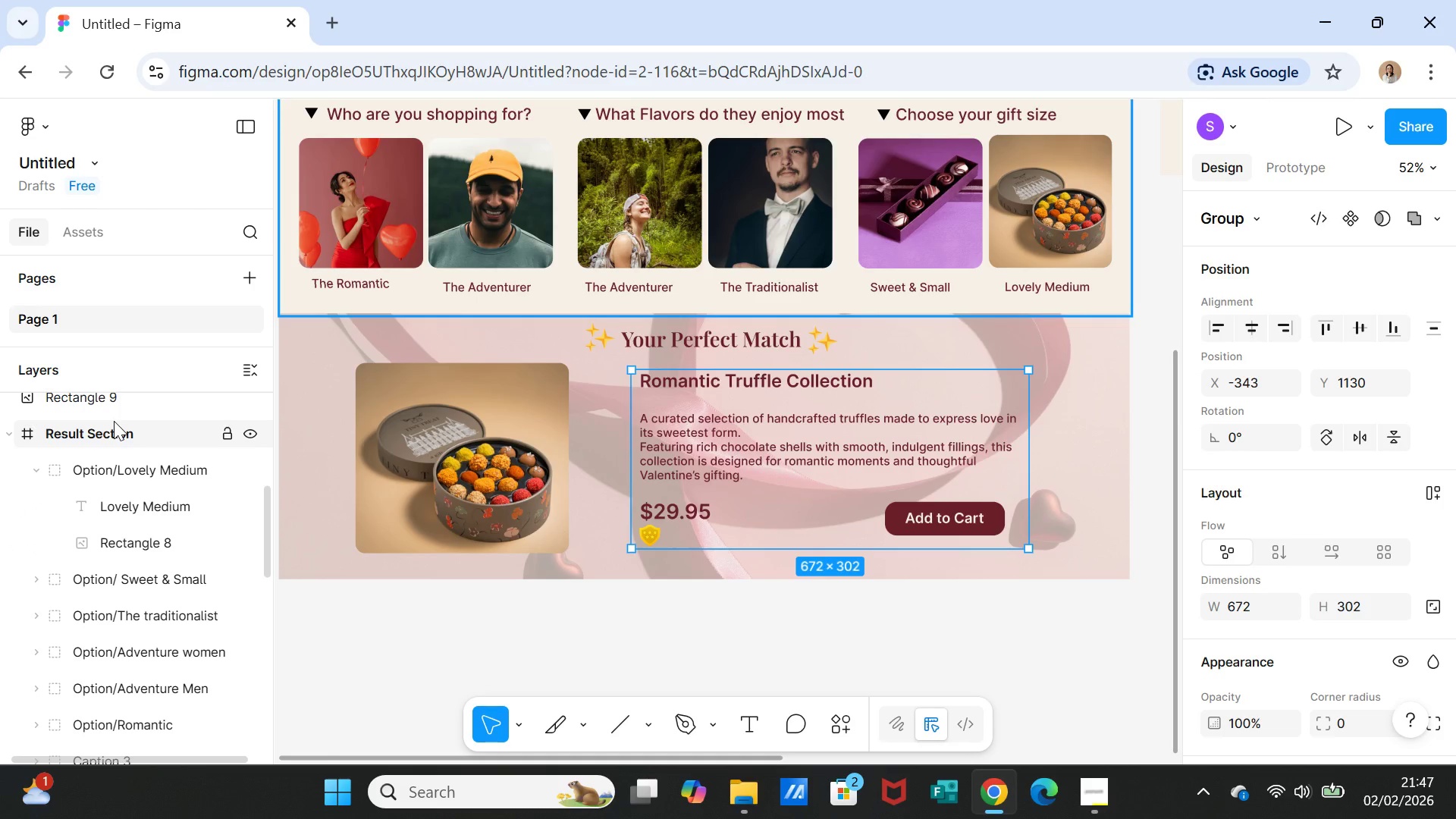 
wait(29.91)
 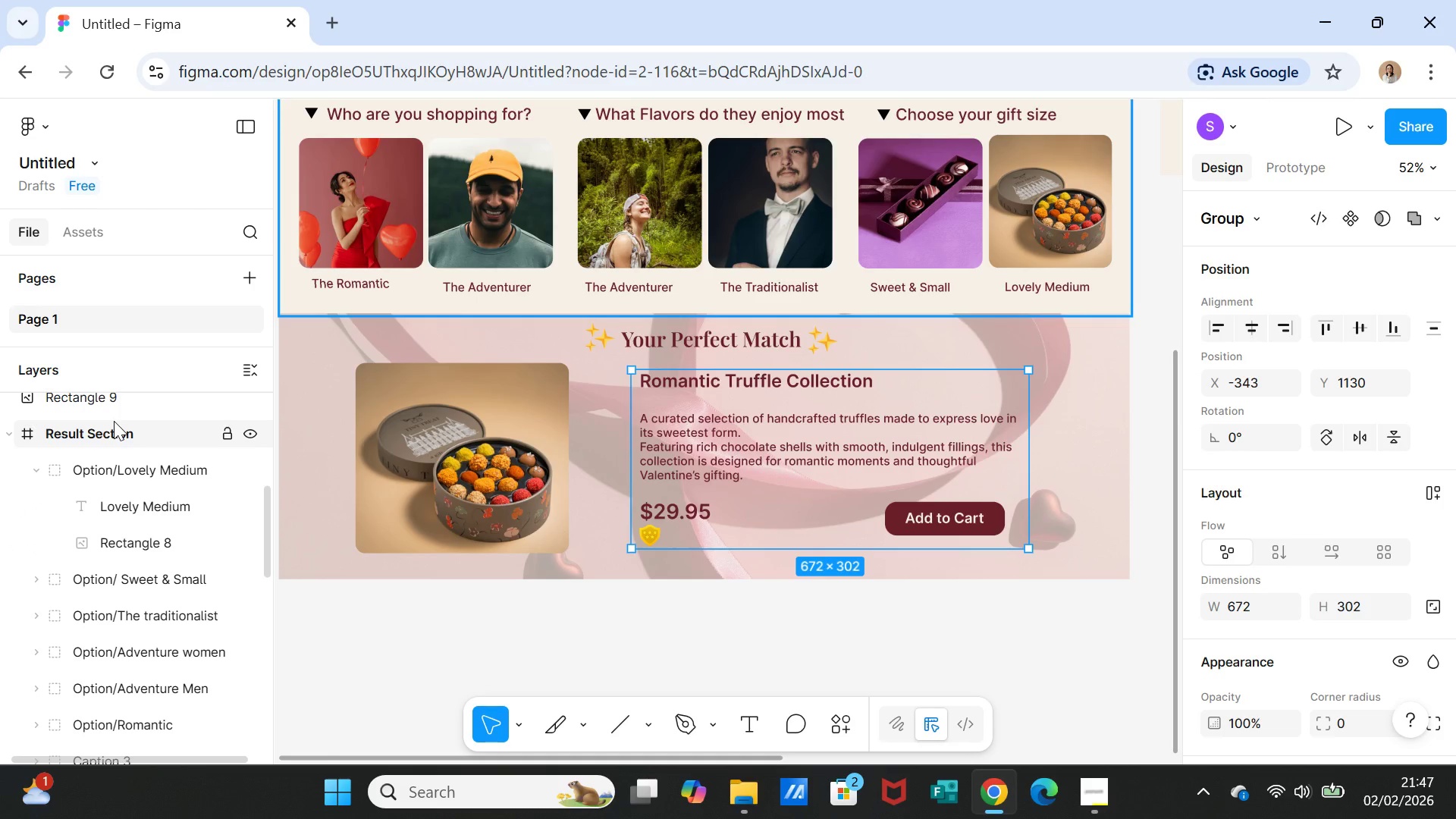 
scroll: coordinate [115, 431], scroll_direction: down, amount: 3.0
 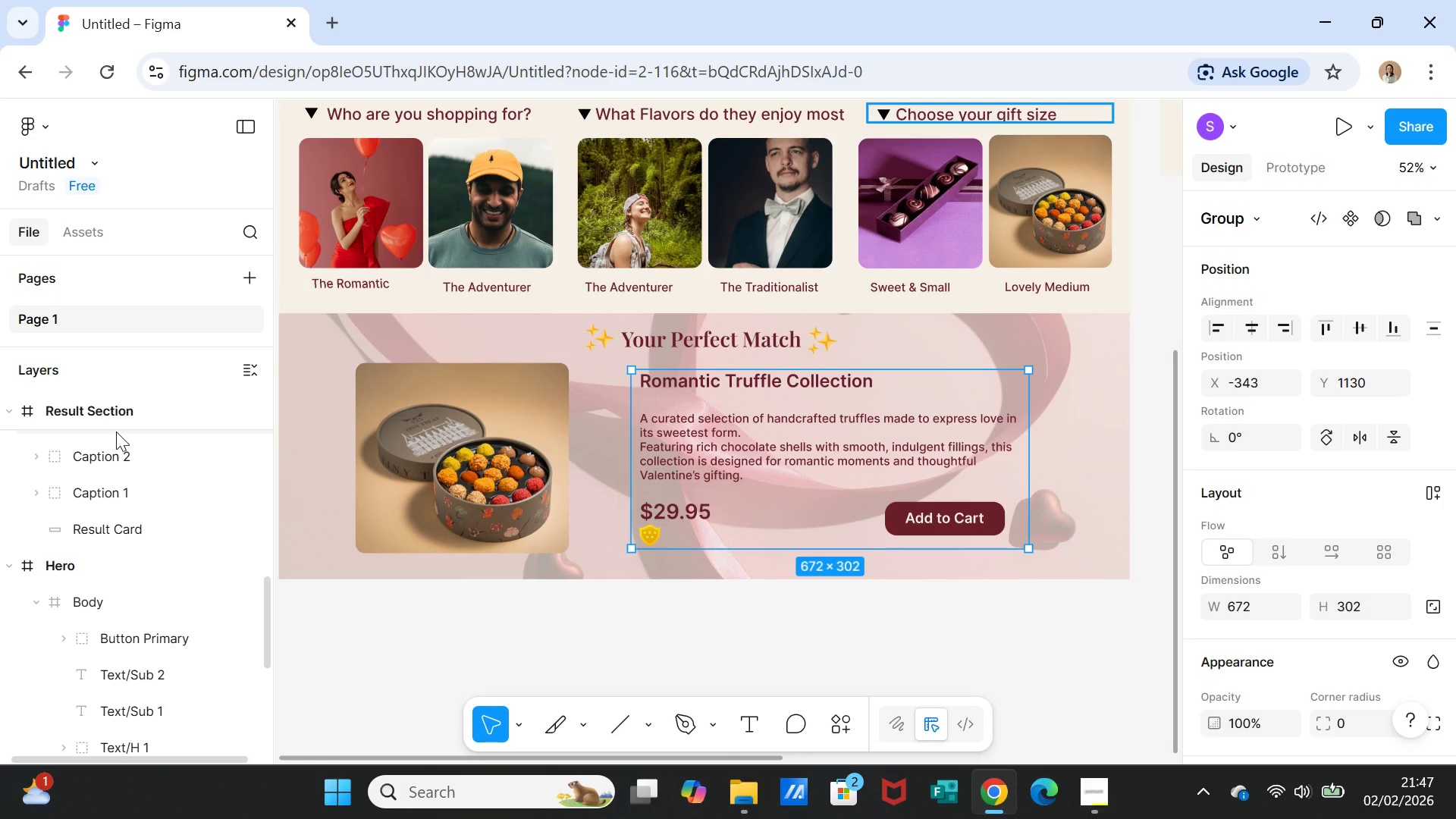 
wait(23.74)
 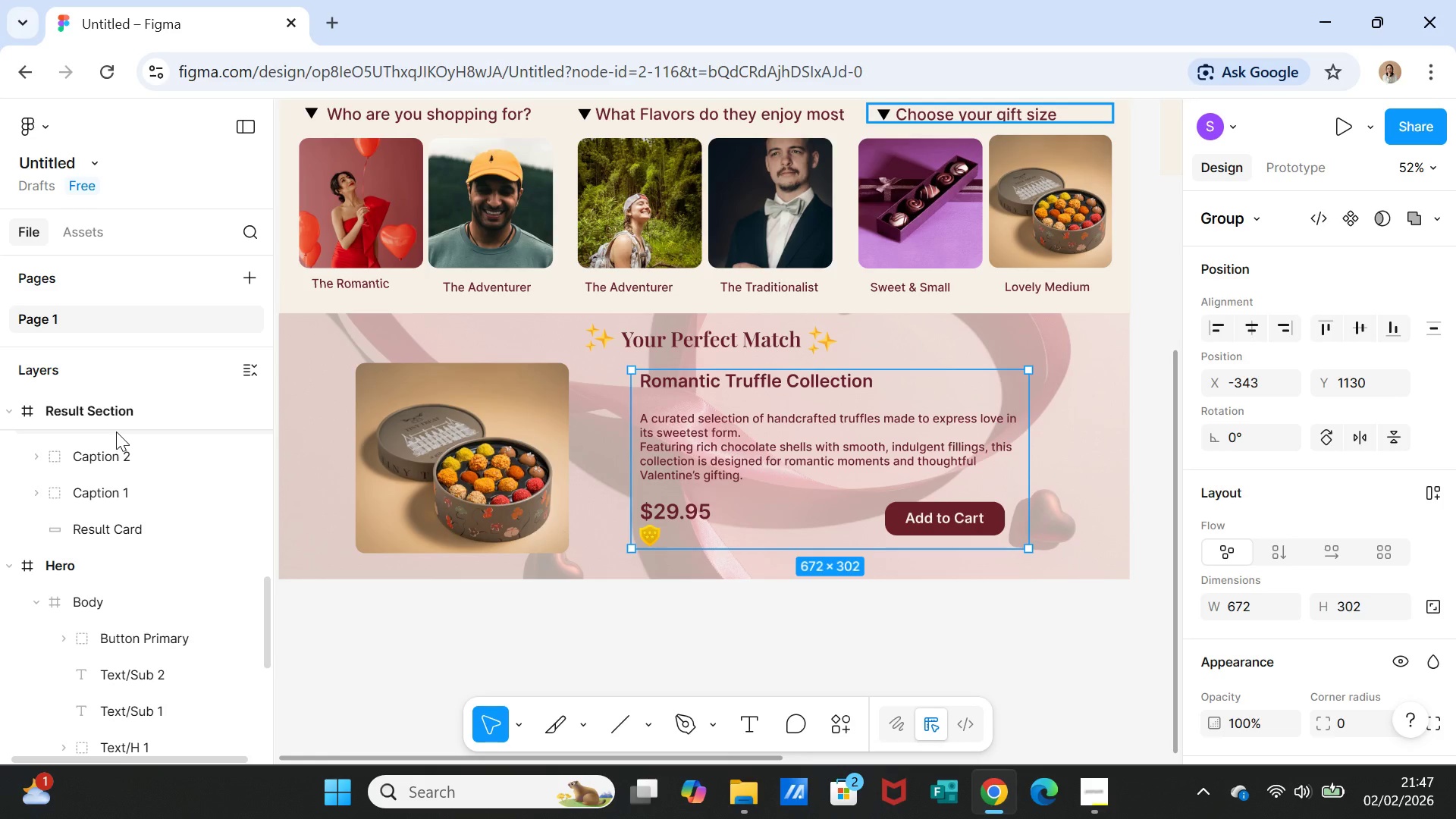 
scroll: coordinate [501, 218], scroll_direction: up, amount: 12.0
 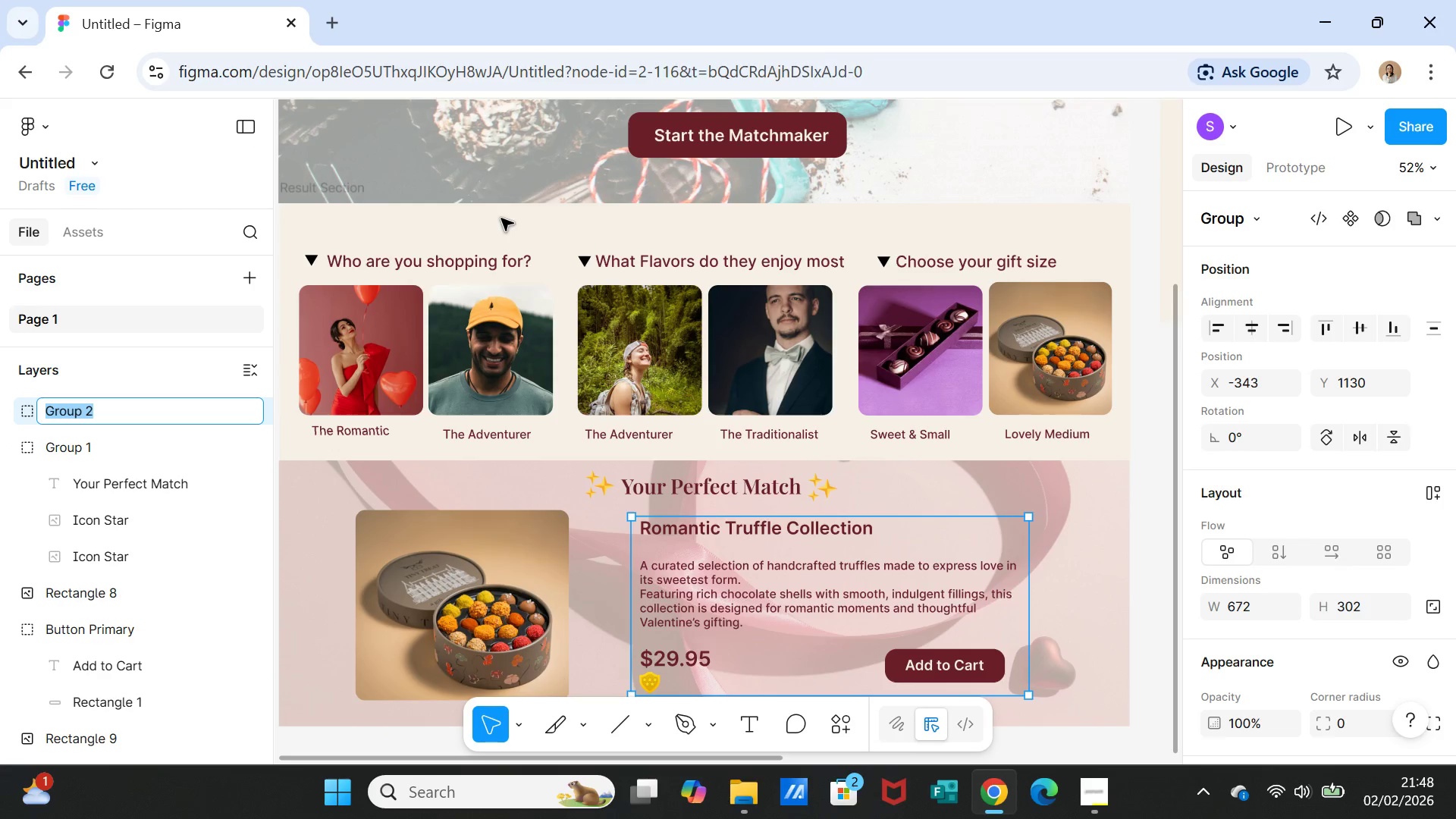 
left_click([501, 218])
 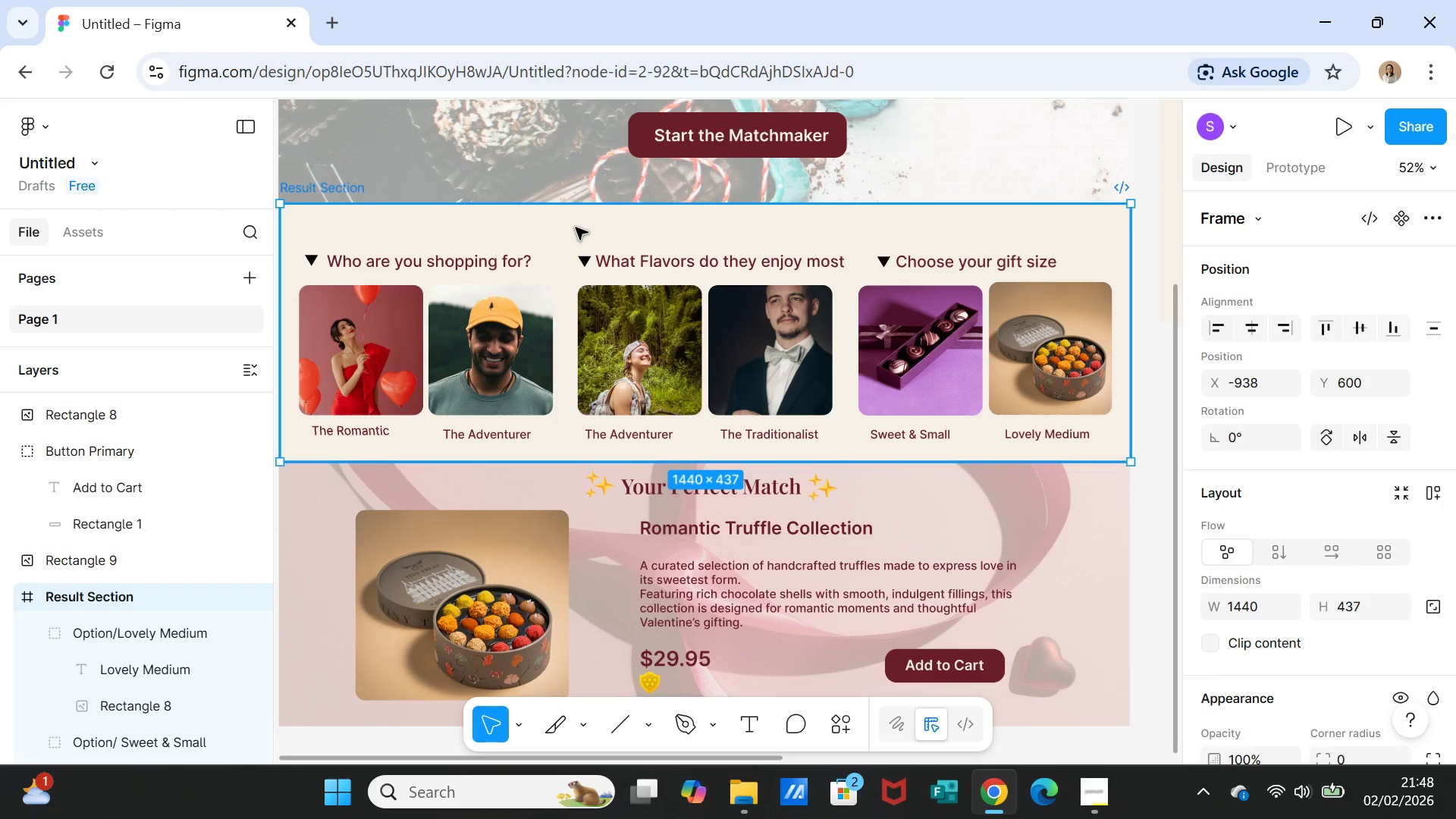 
left_click([576, 228])
 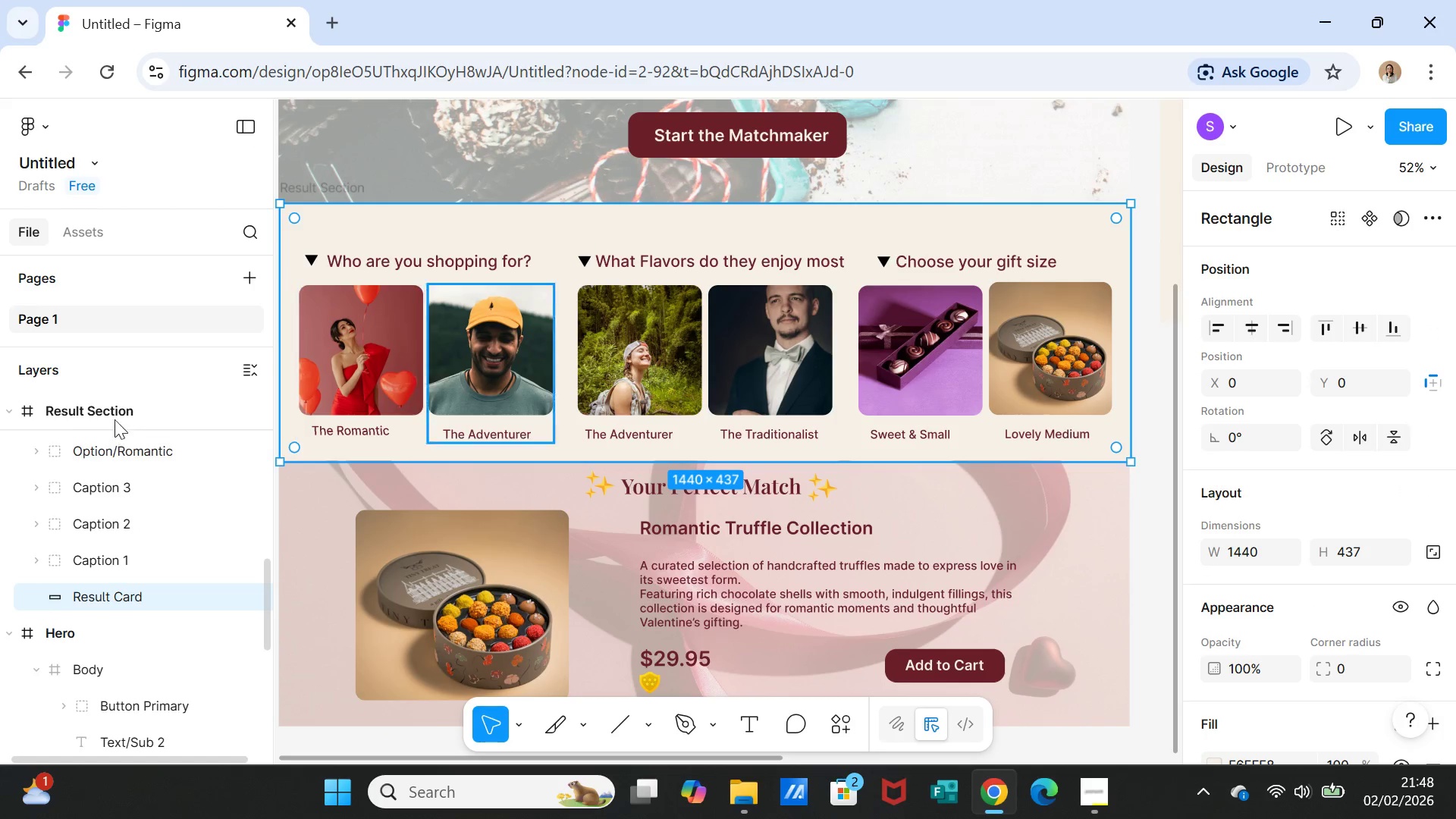 
double_click([113, 415])
 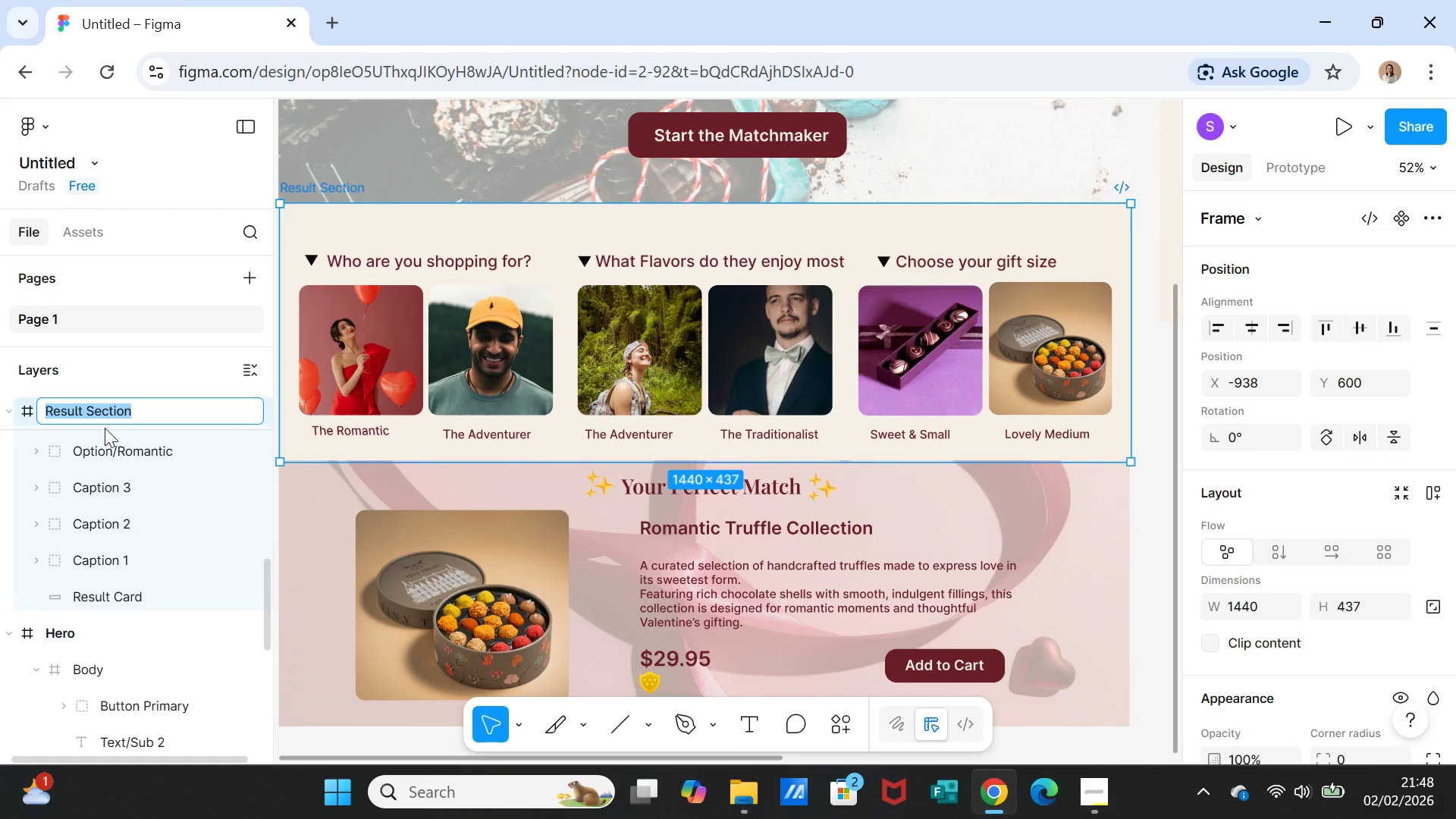 
key(CapsLock)
 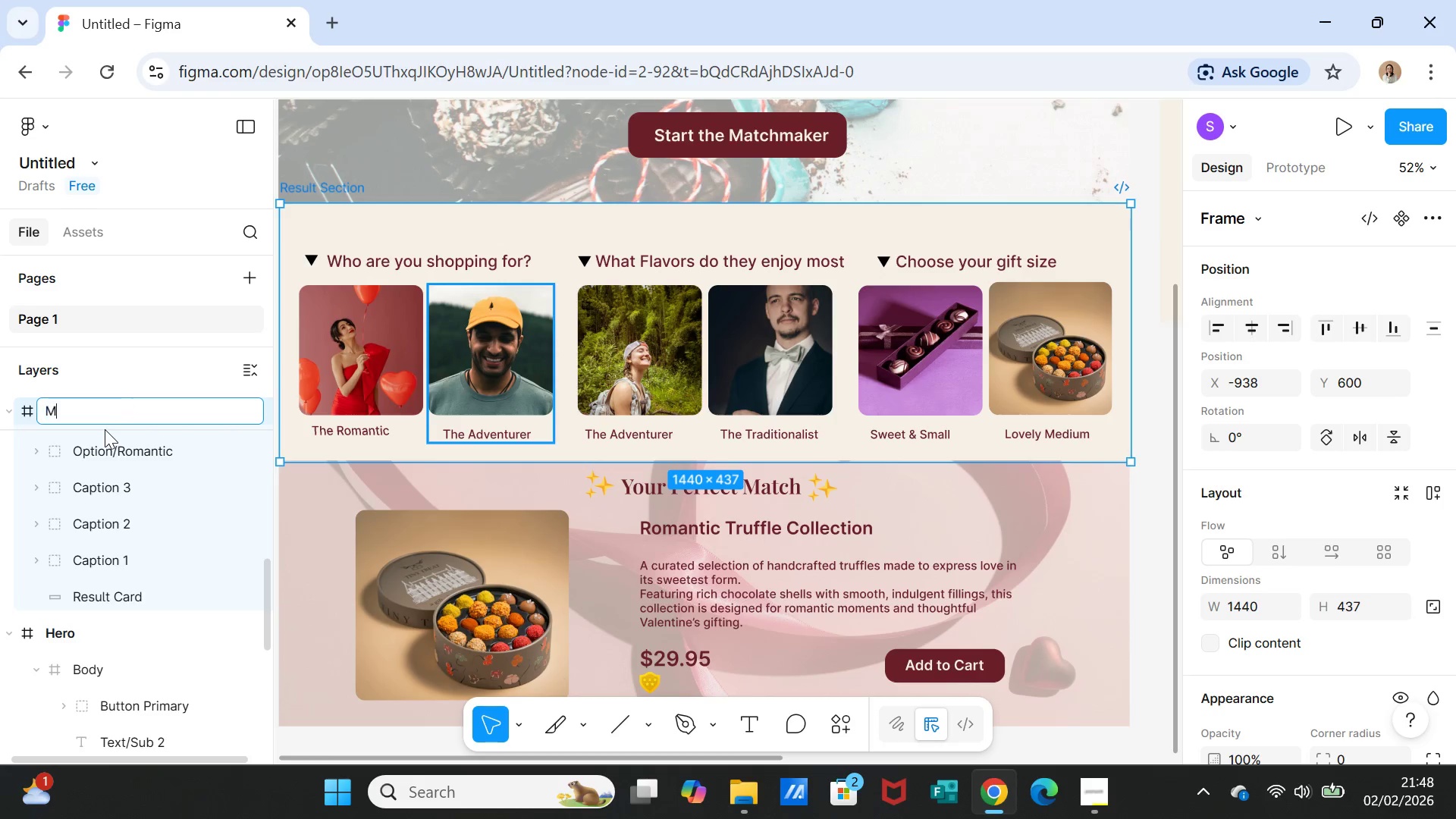 
key(M)
 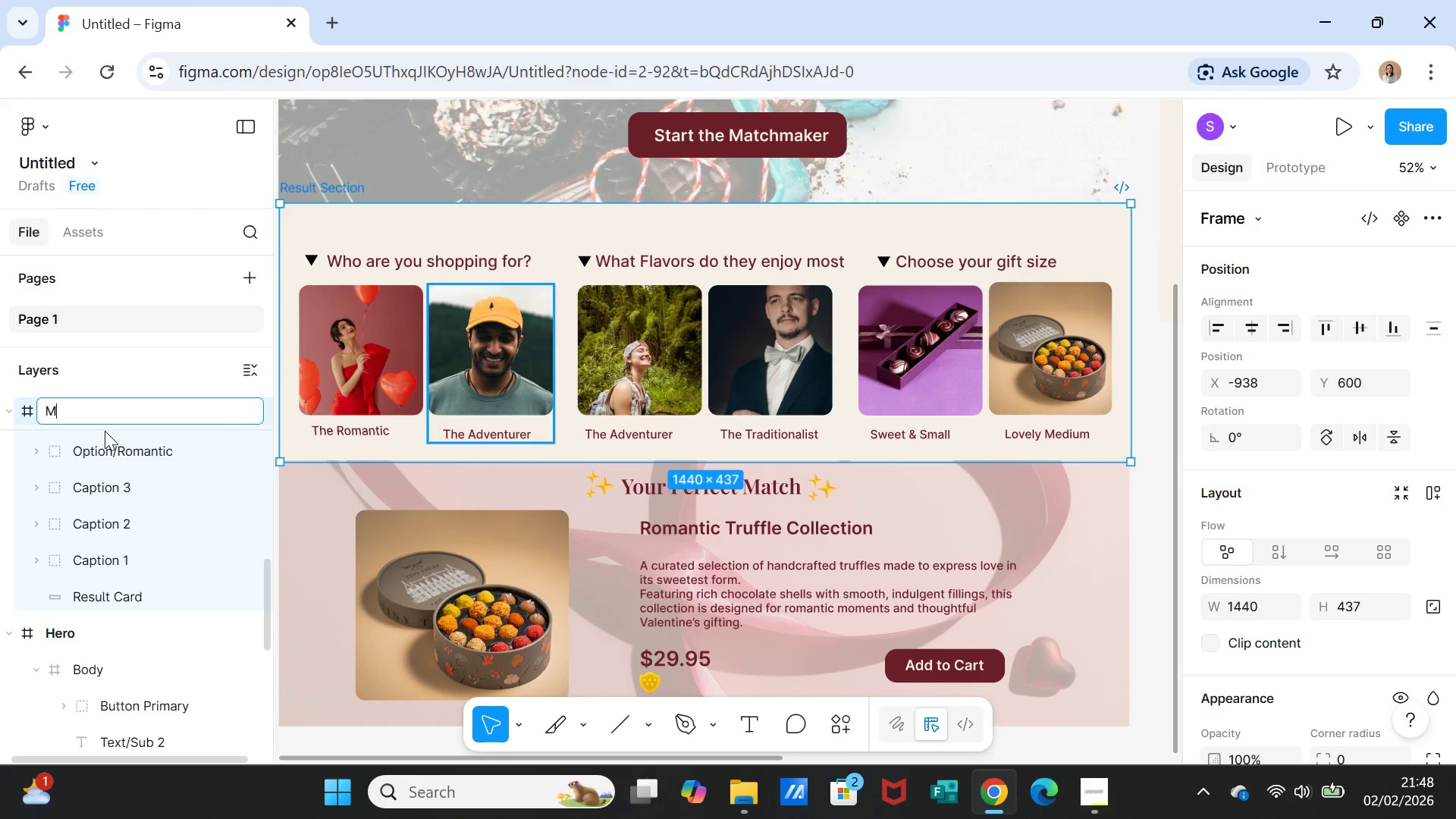 
key(CapsLock)
 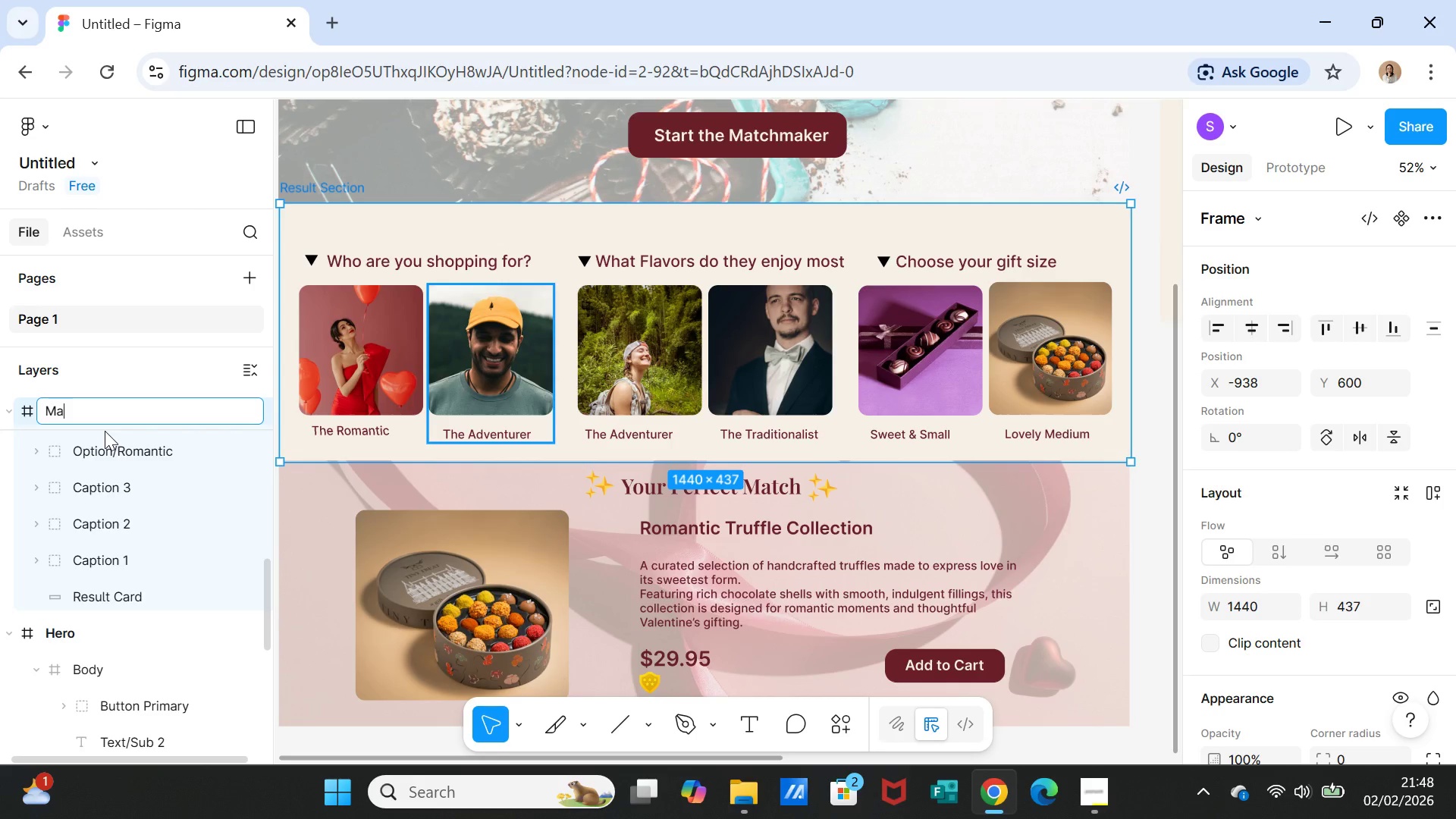 
key(A)
 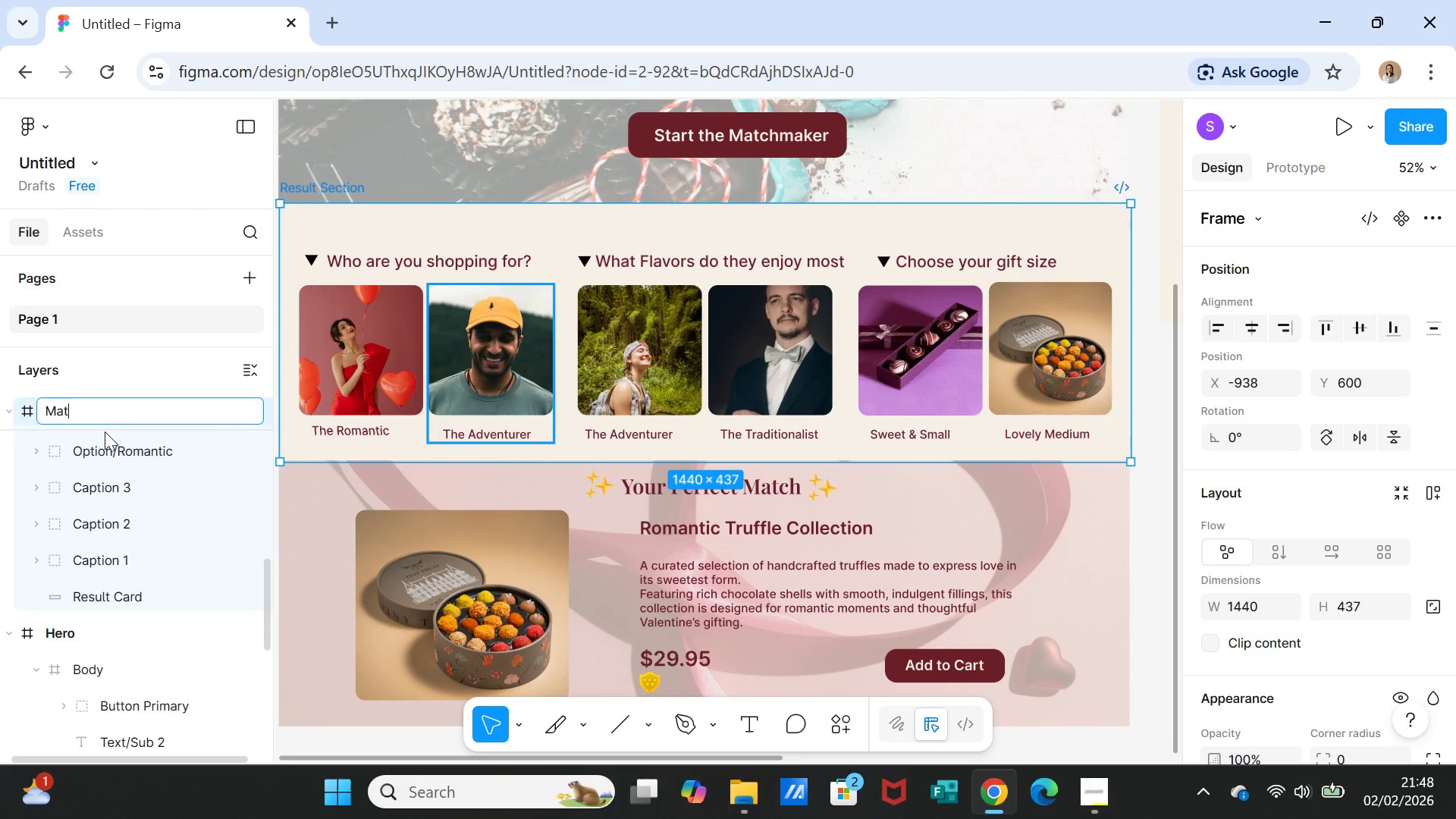 
type(tchmaker Quiz)
 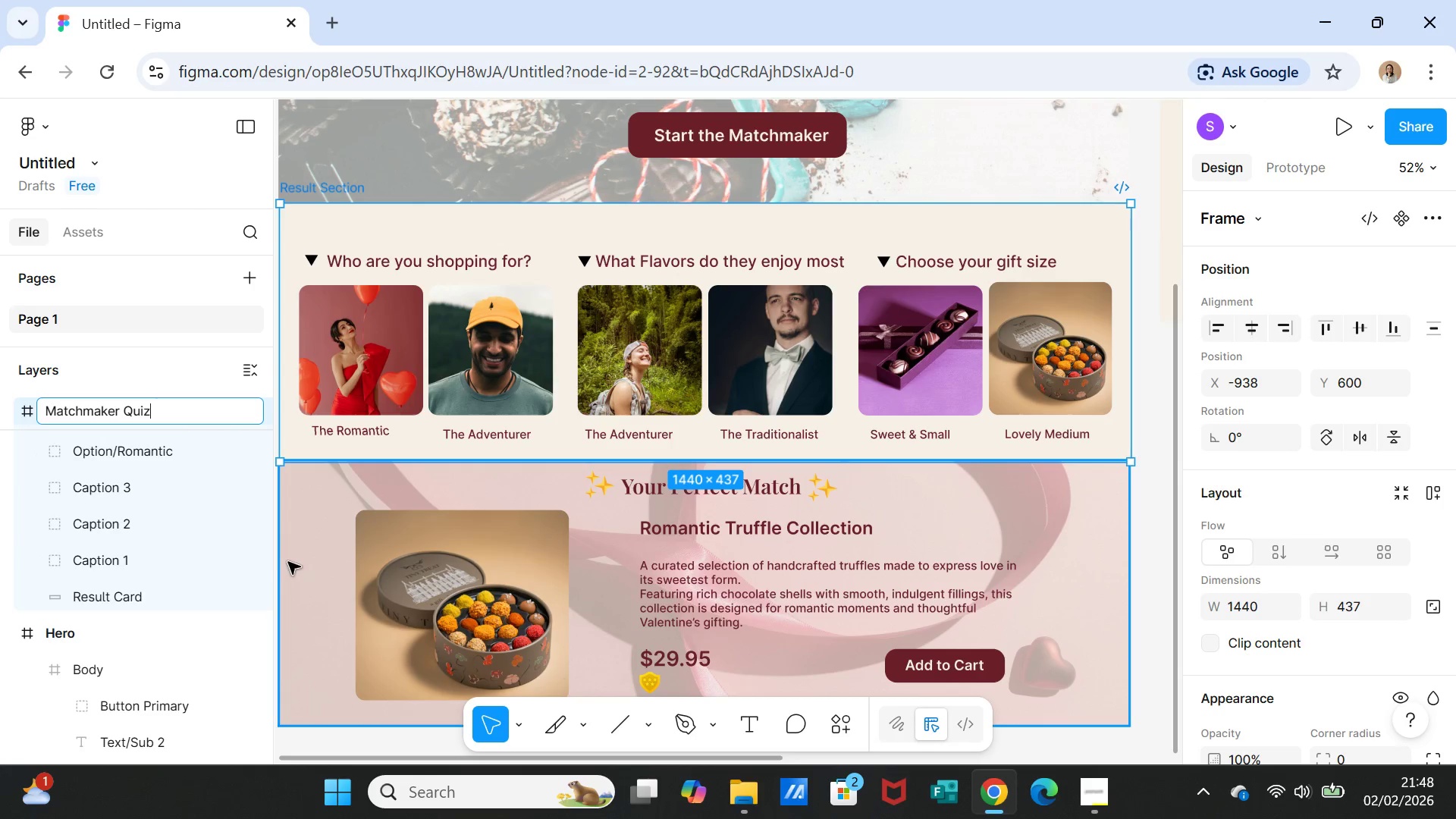 
left_click([143, 600])
 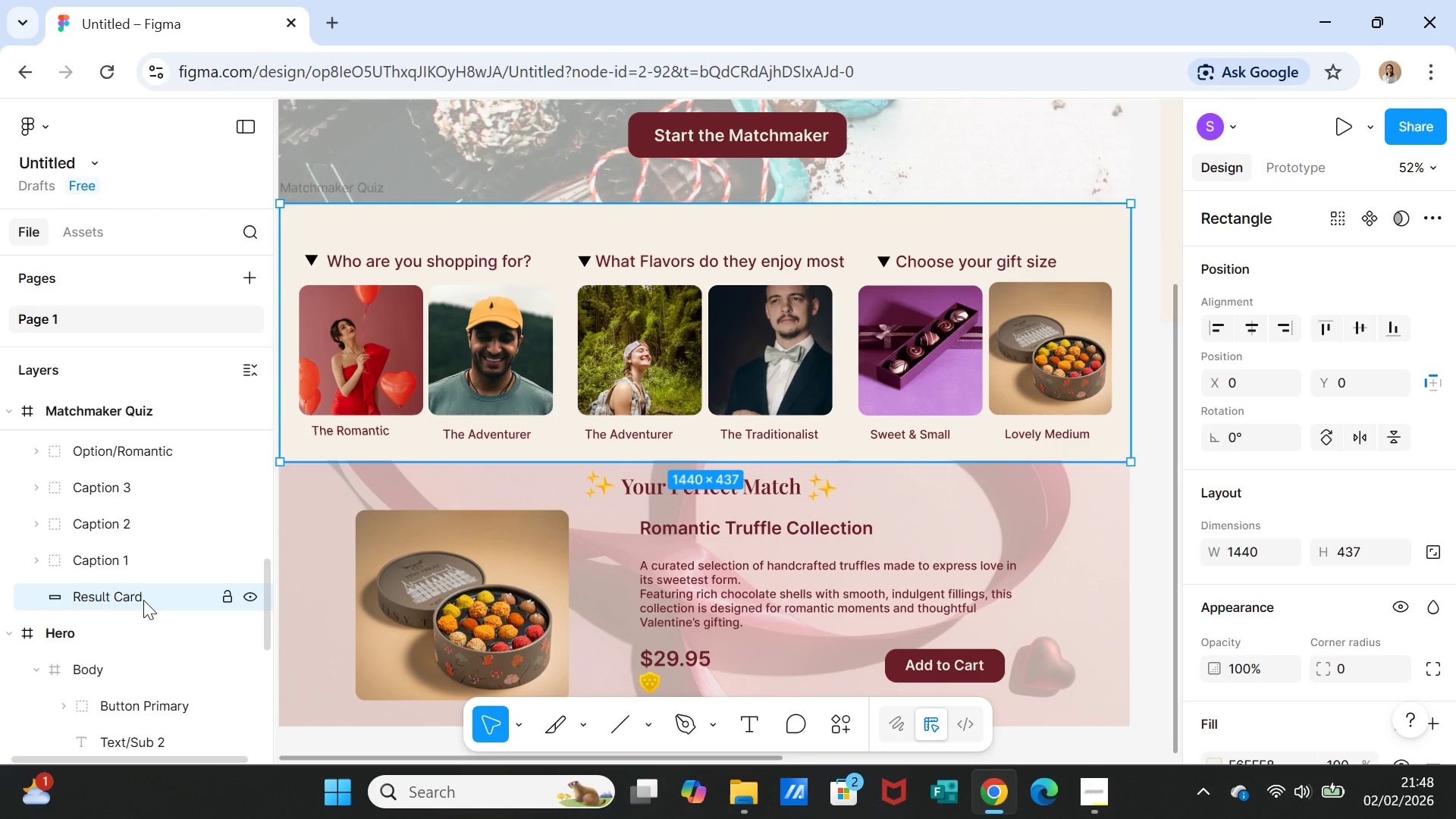 
double_click([143, 600])
 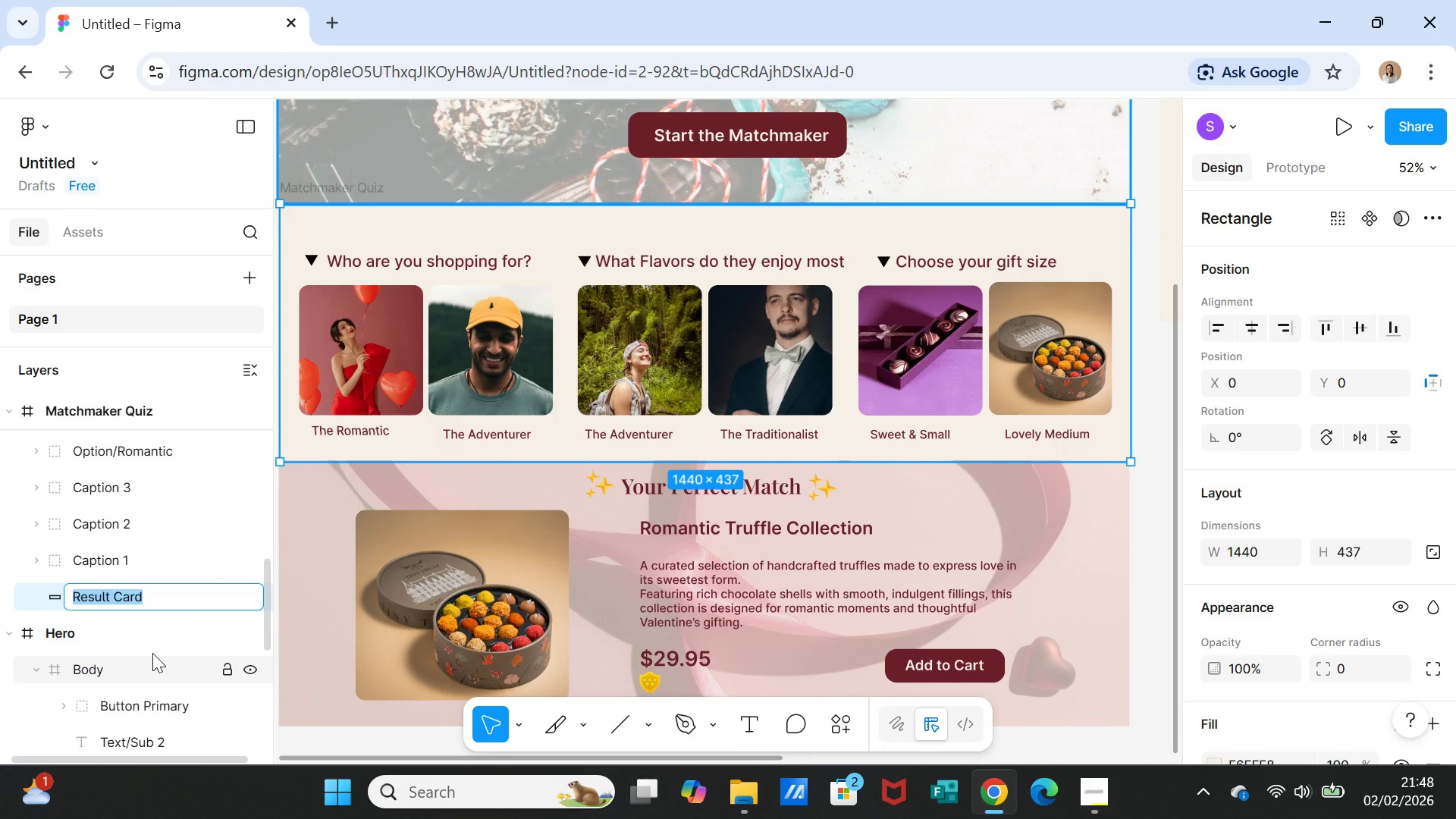 
type(Quiz)
 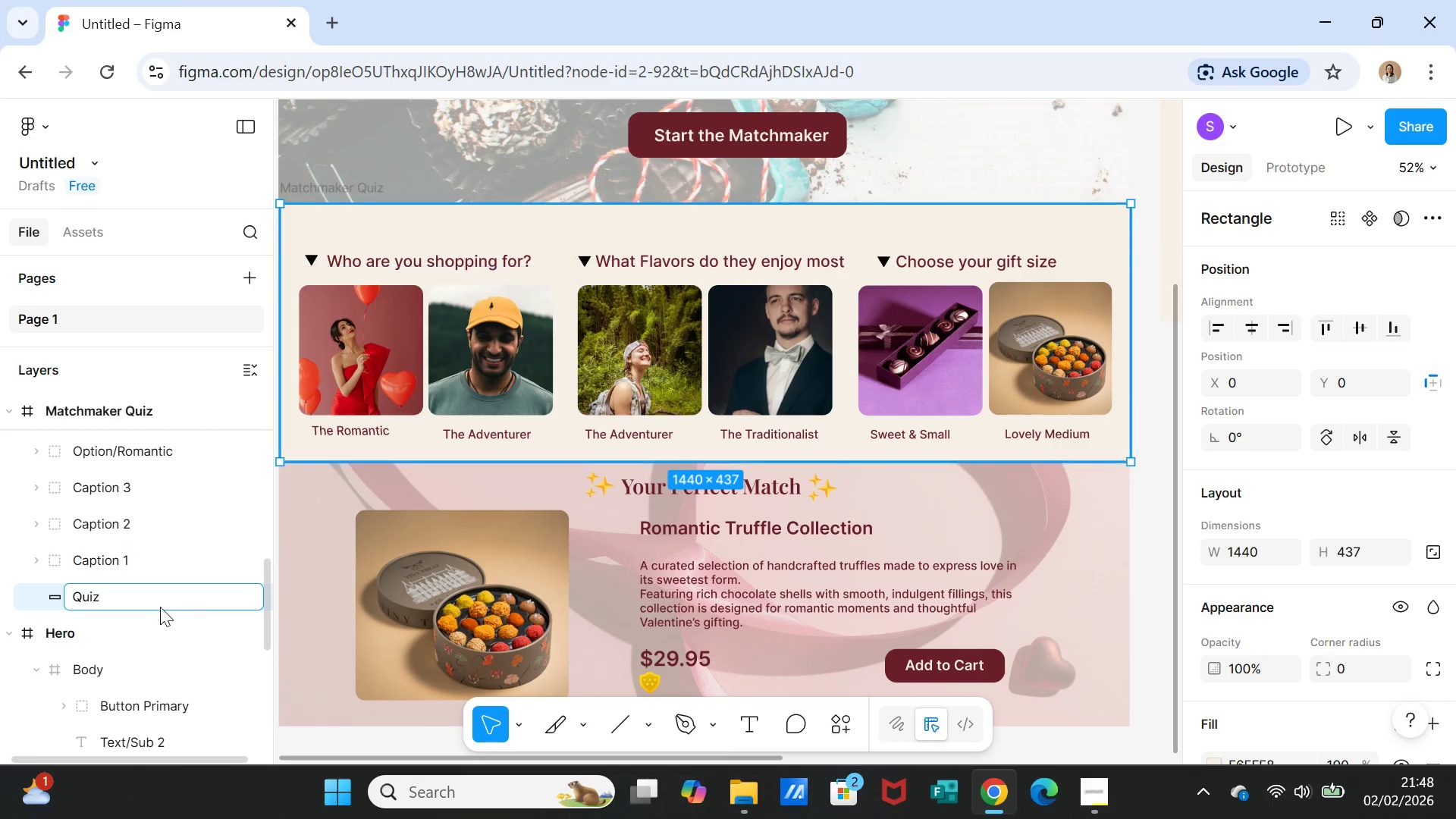 
wait(5.34)
 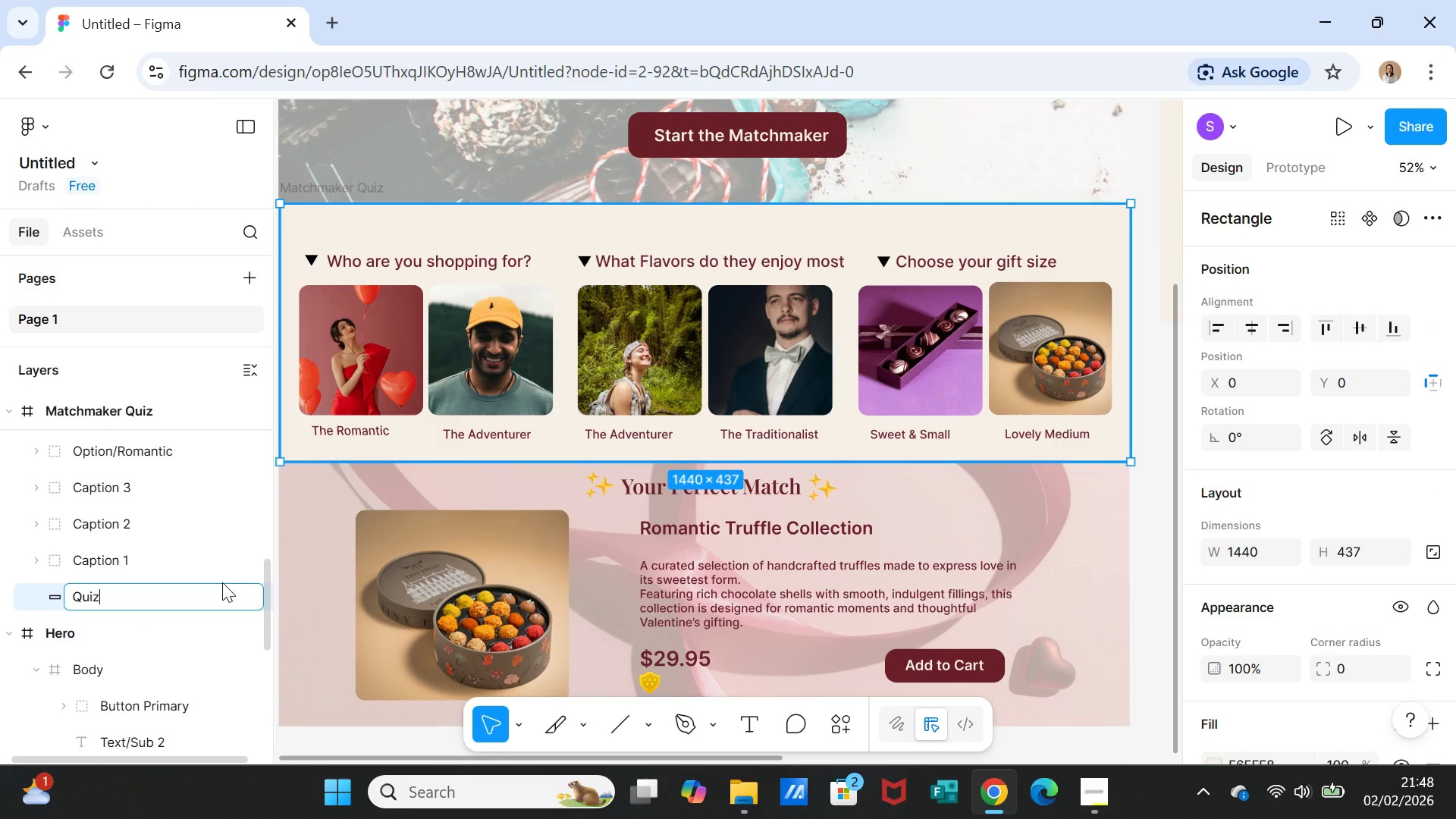 
key(Space)
 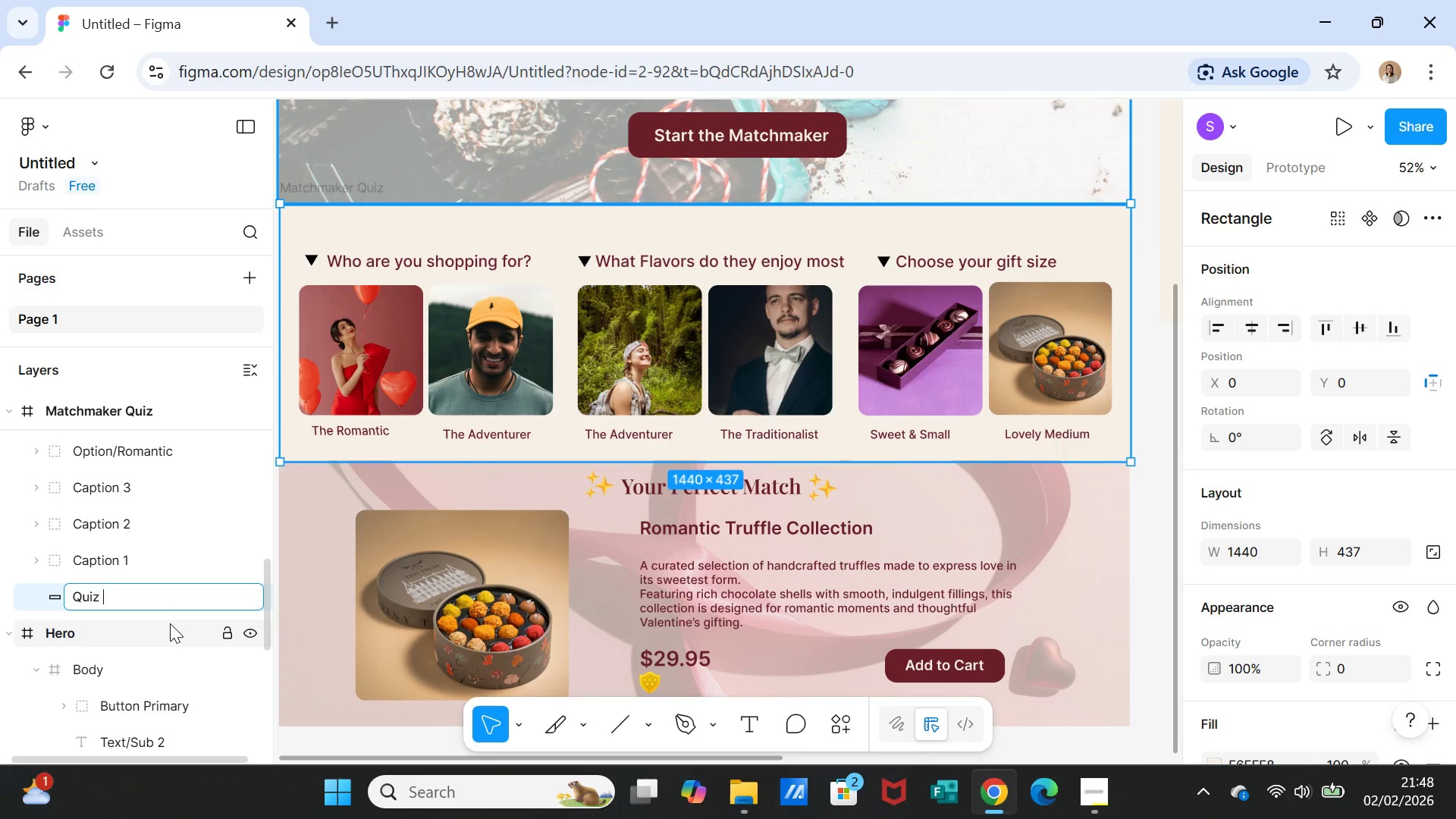 
key(CapsLock)
 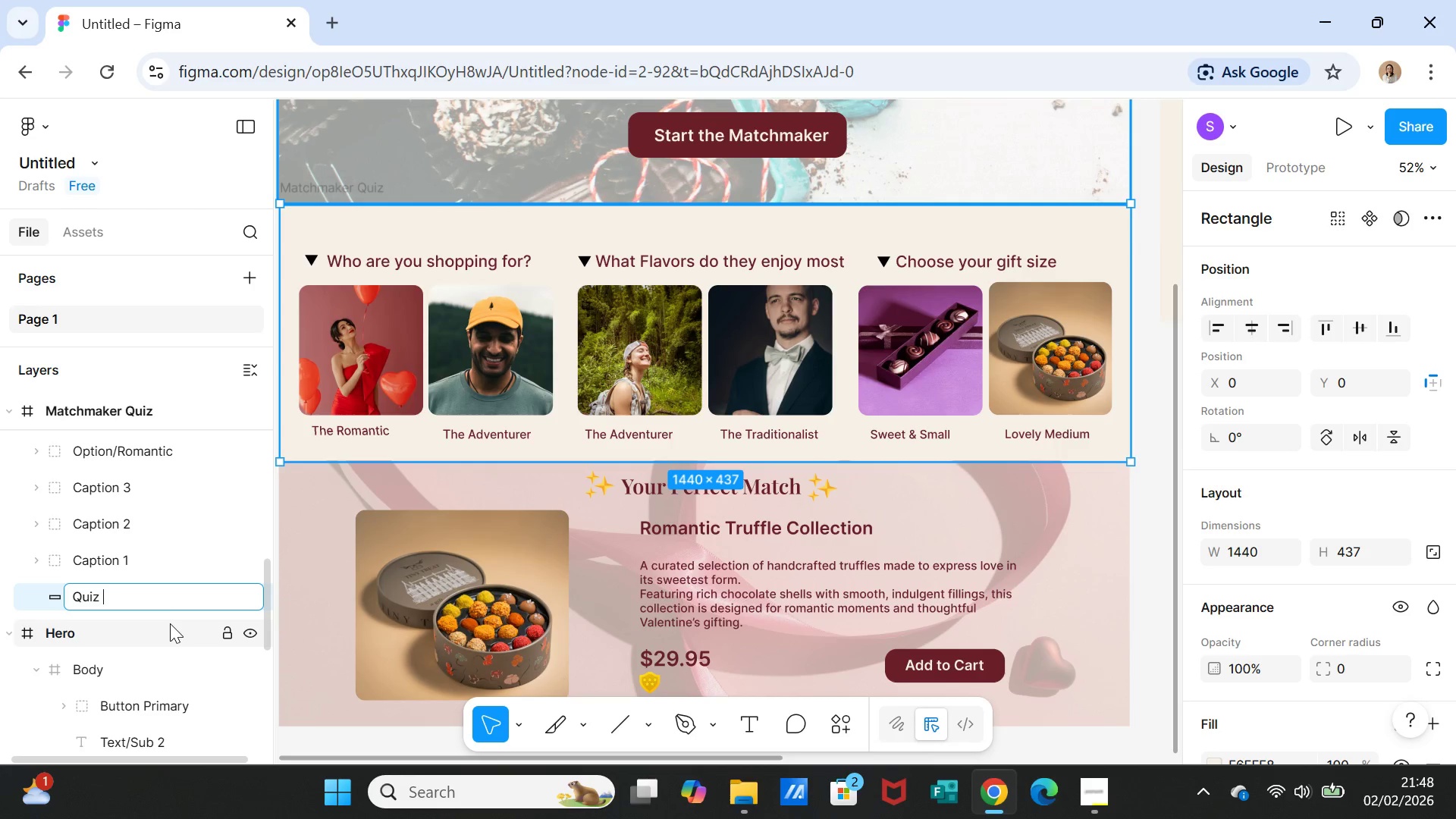 
key(F)
 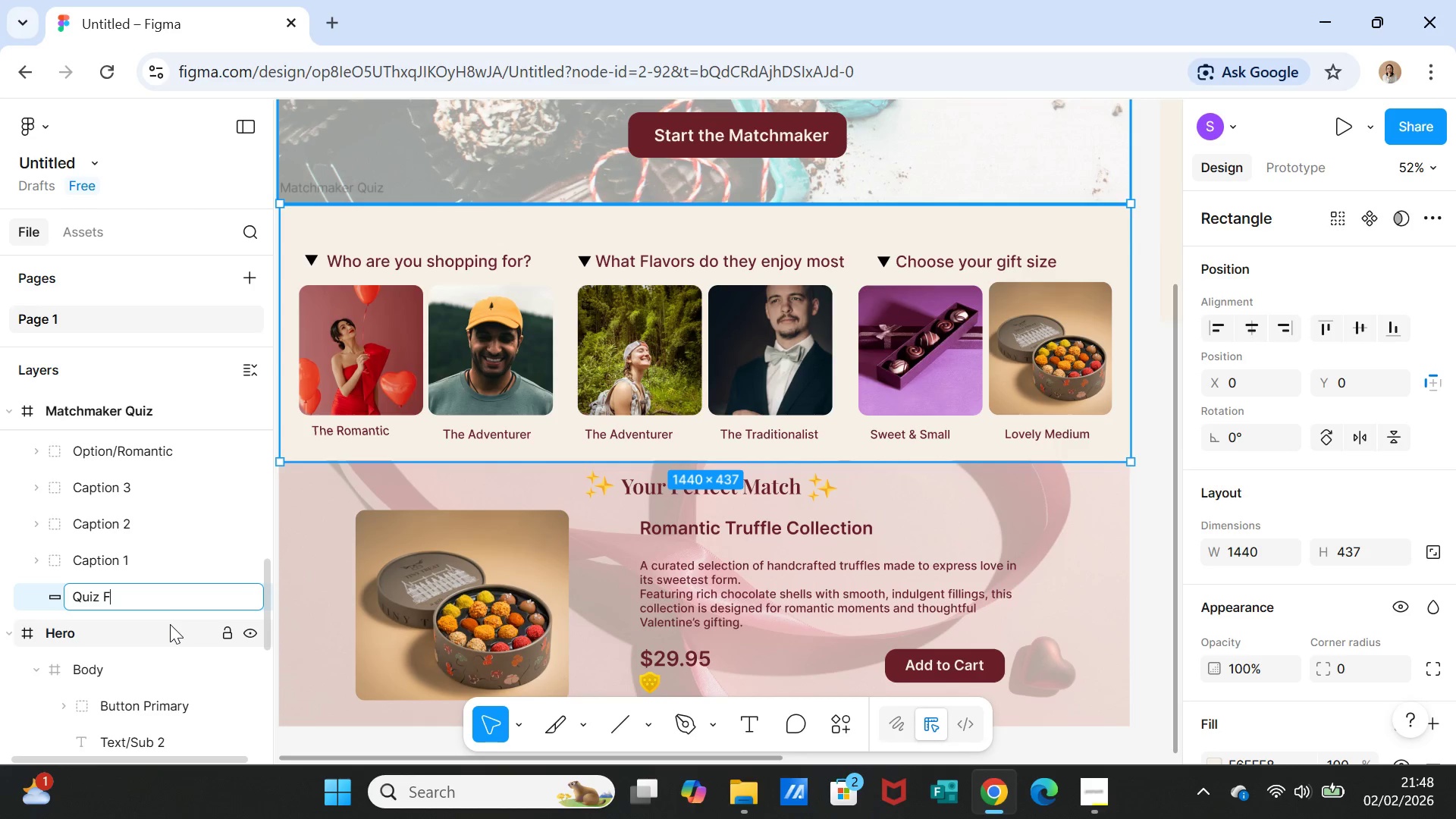 
type(rame)
 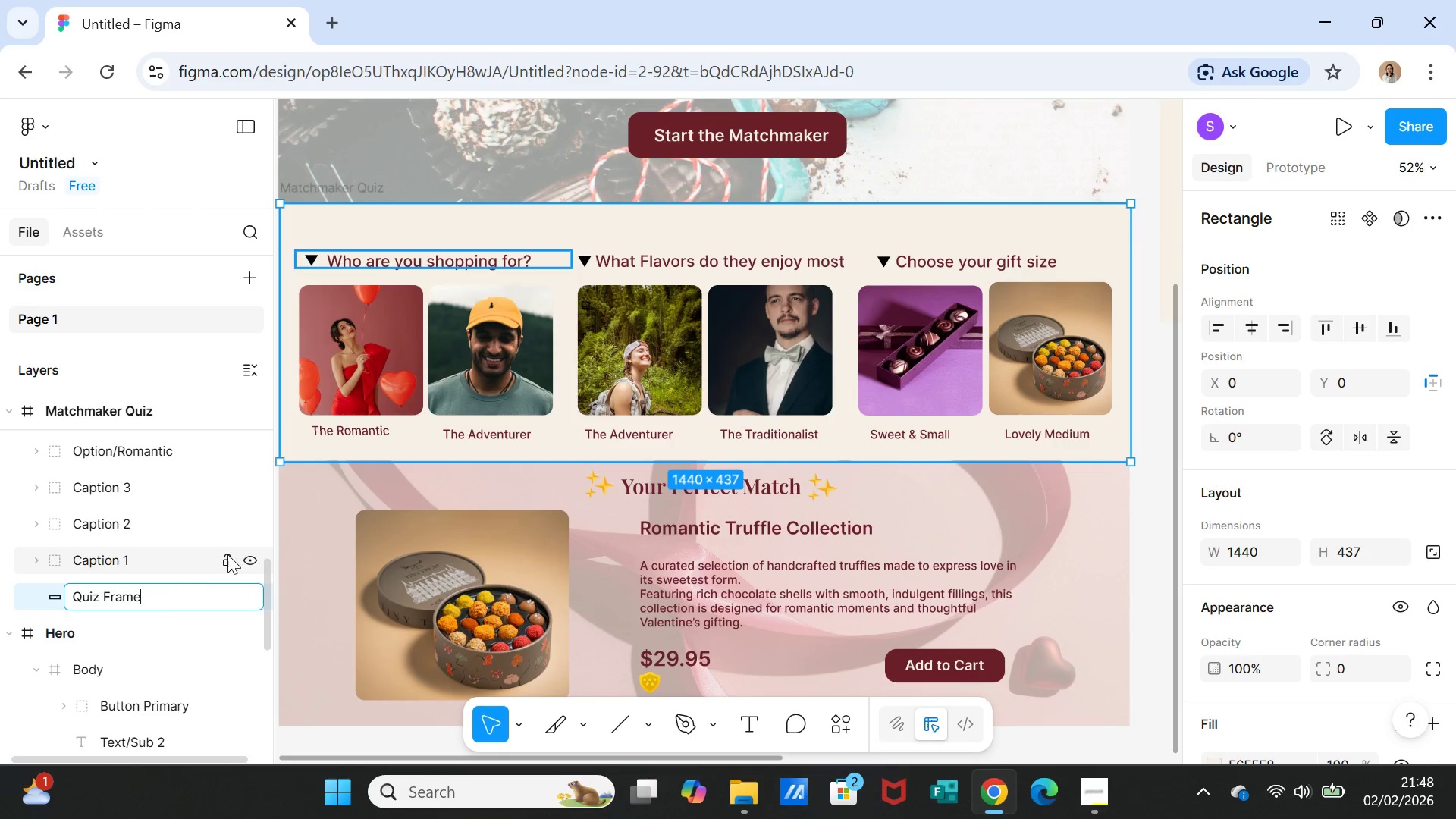 
left_click([290, 572])
 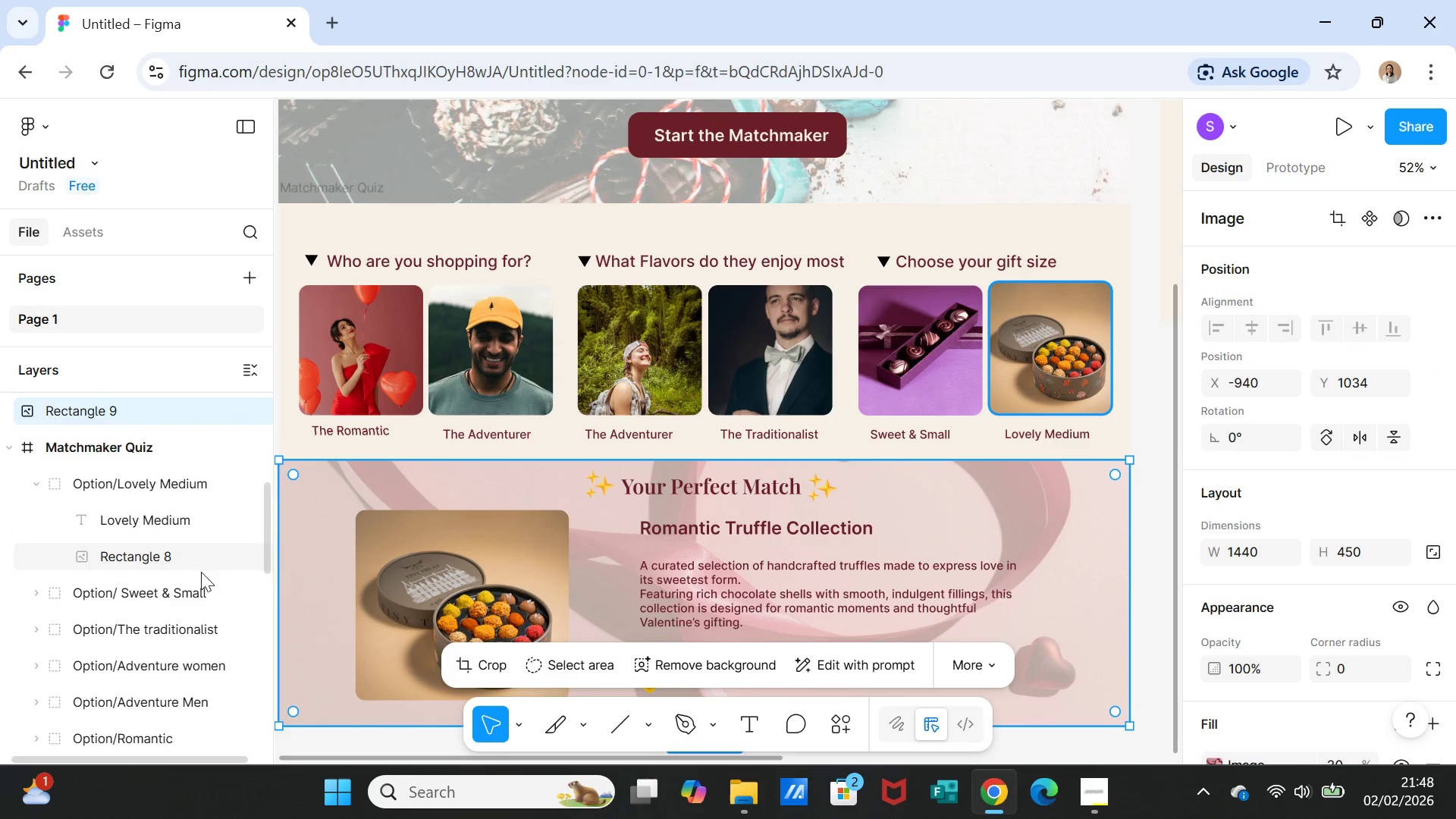 
scroll: coordinate [146, 526], scroll_direction: up, amount: 2.0
 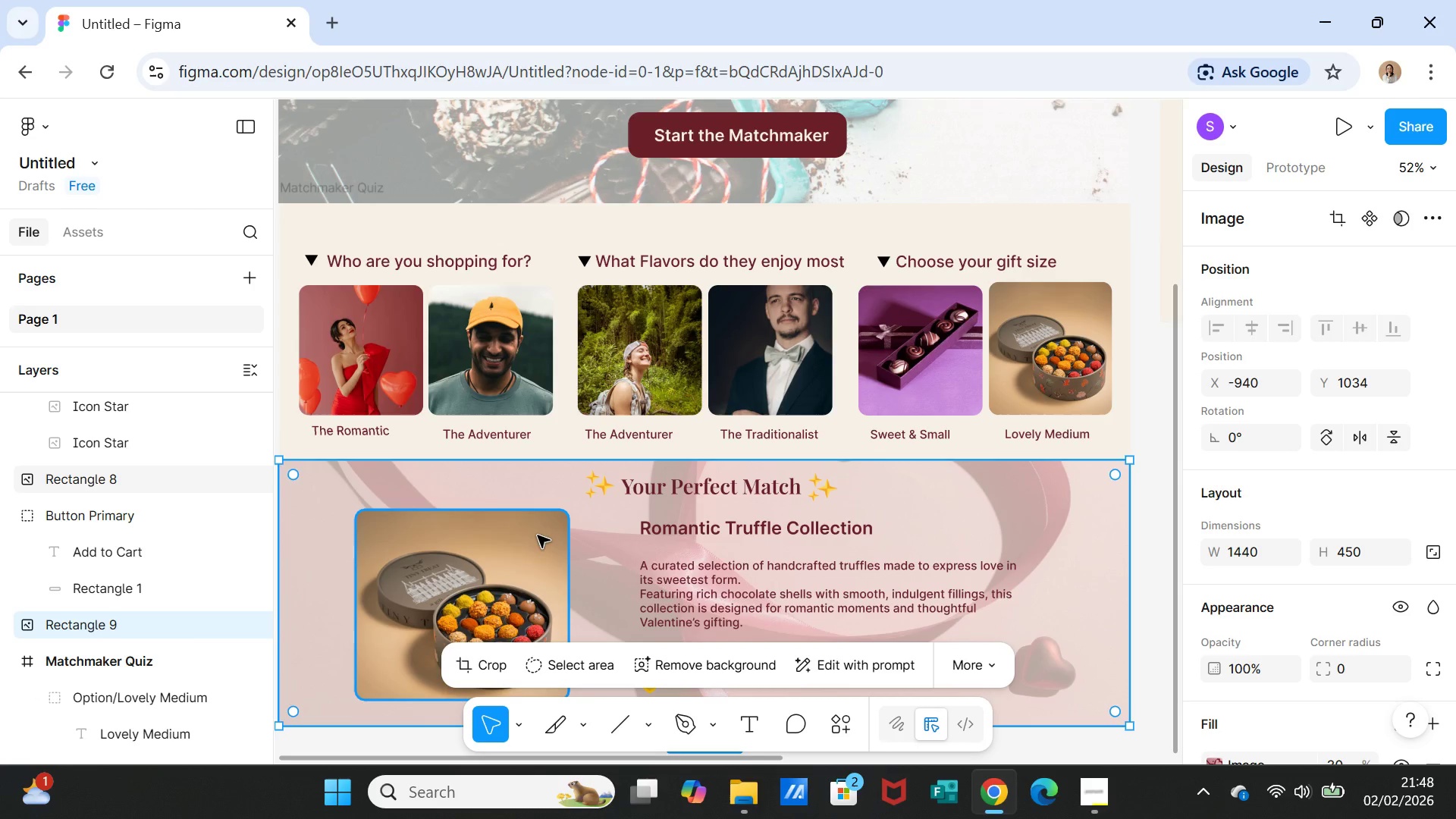 
scroll: coordinate [692, 522], scroll_direction: down, amount: 2.0
 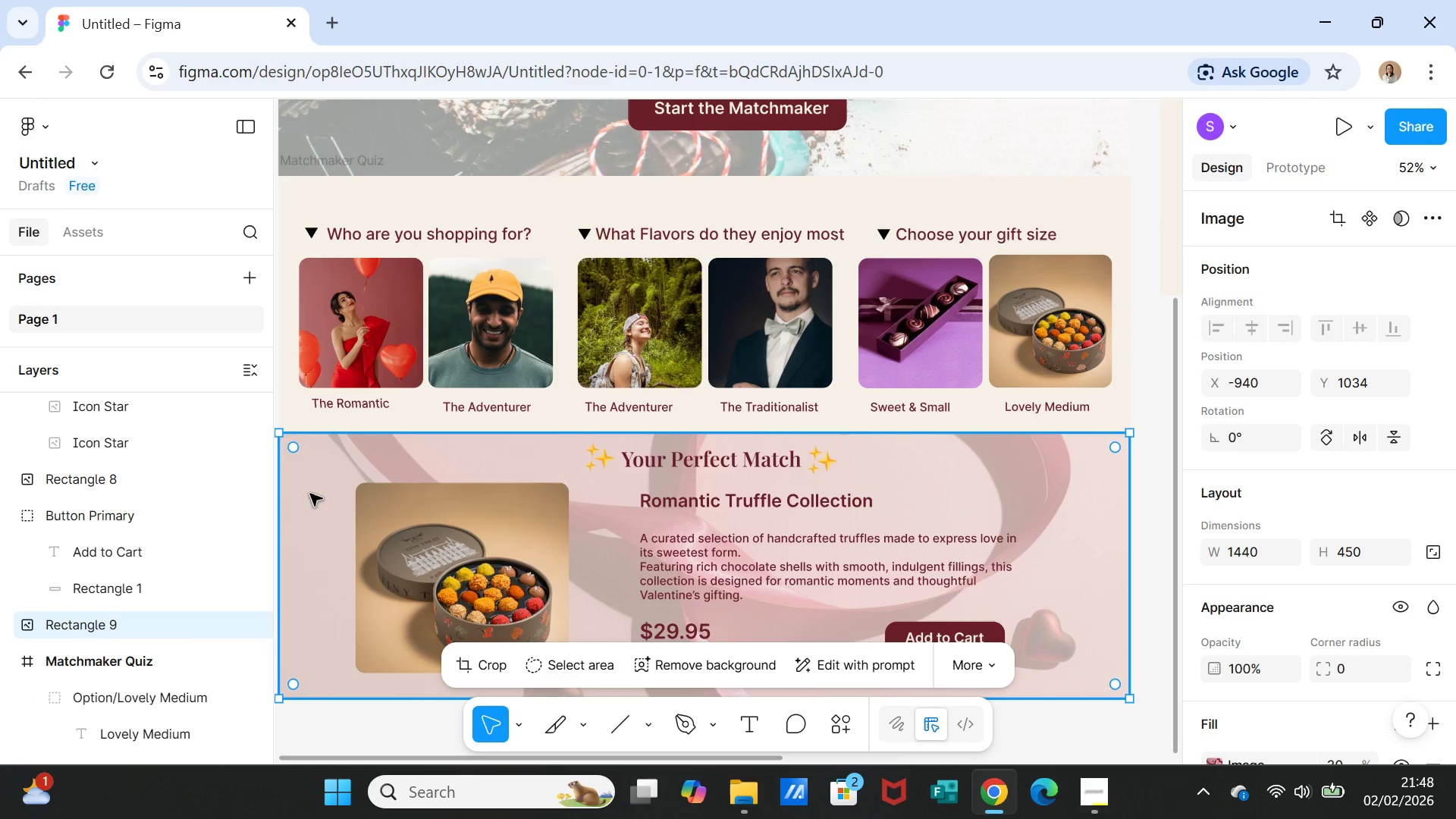 
left_click([309, 494])
 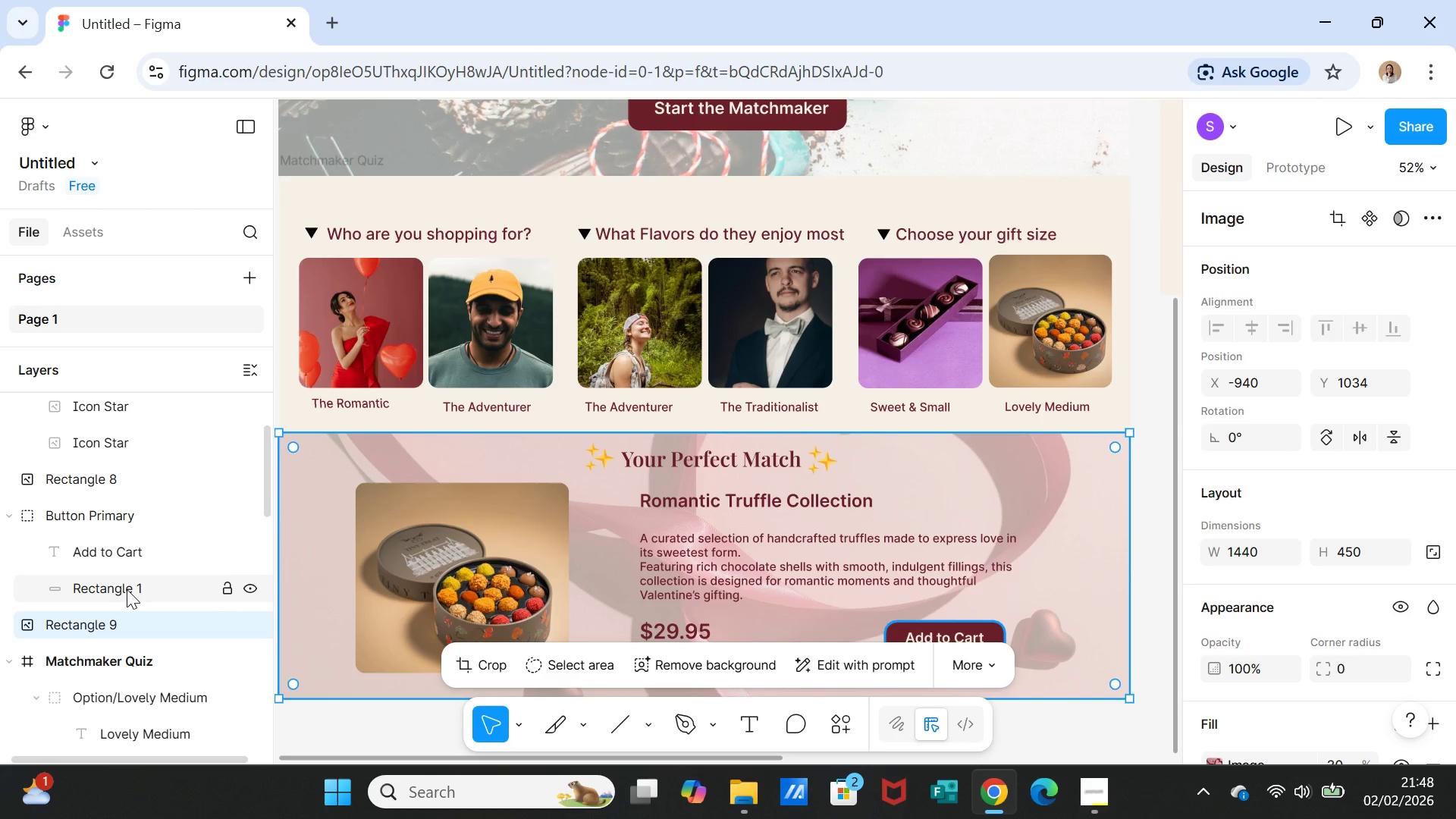 
wait(5.17)
 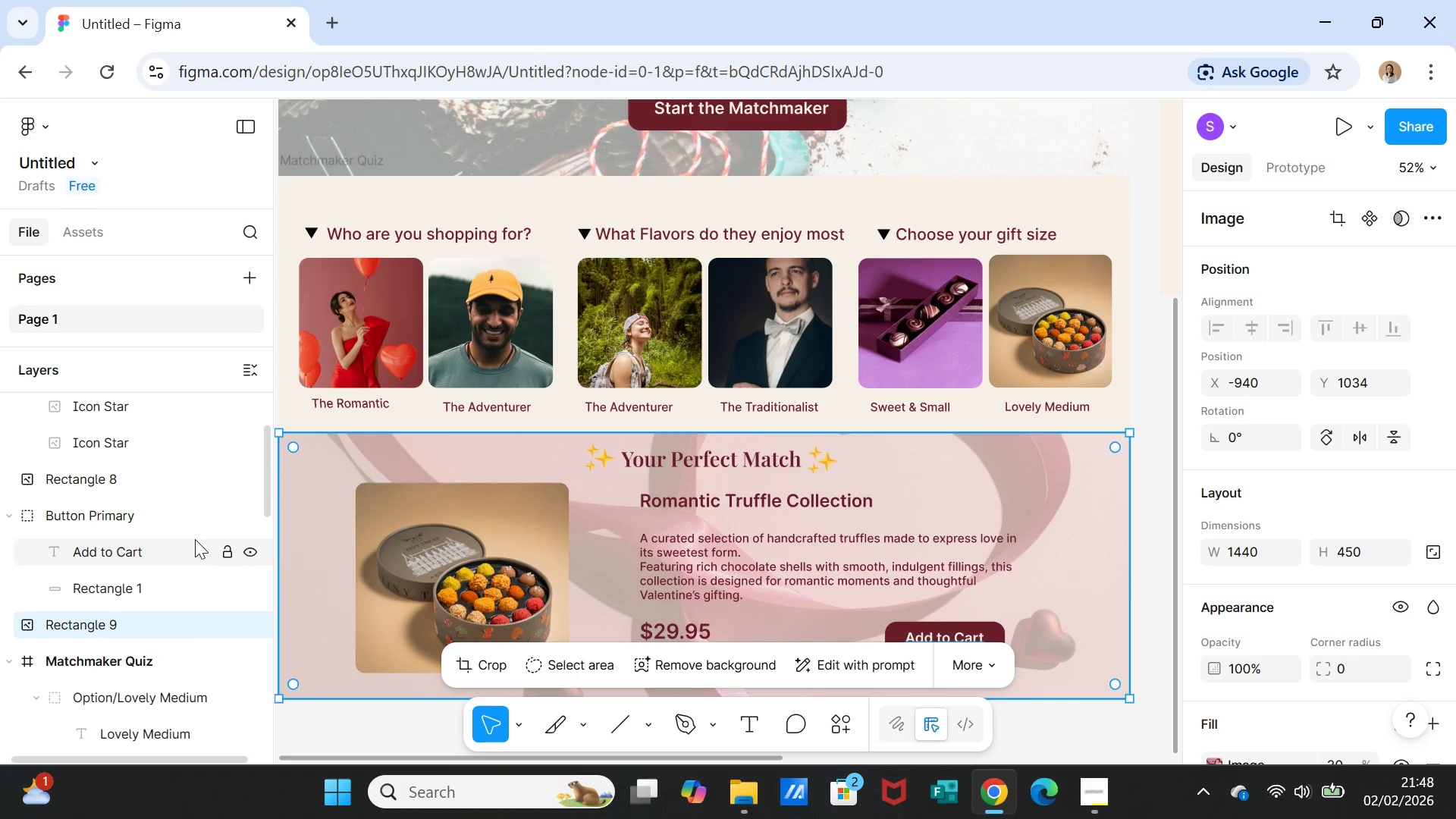 
left_click([123, 481])
 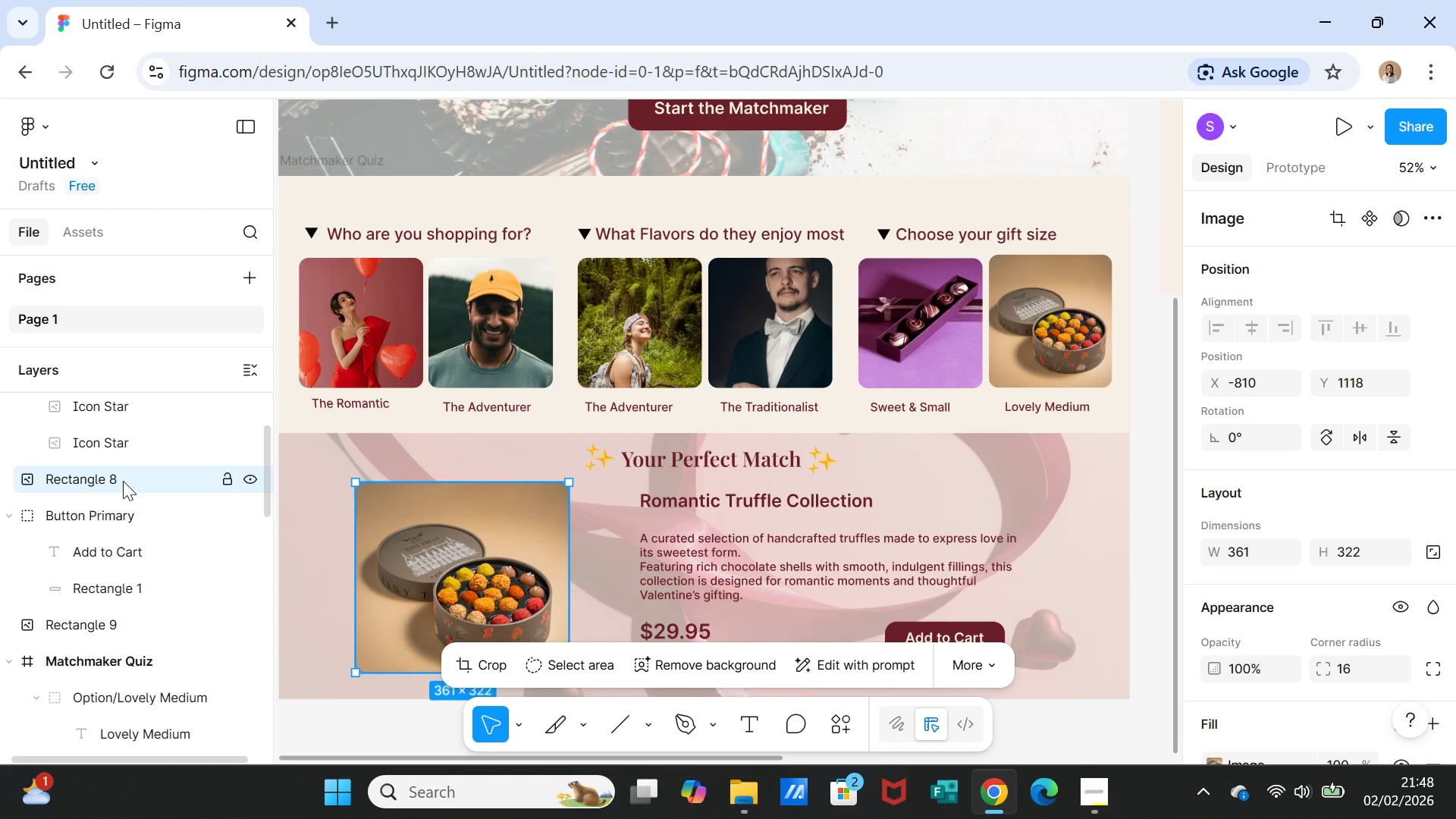 
right_click([123, 481])
 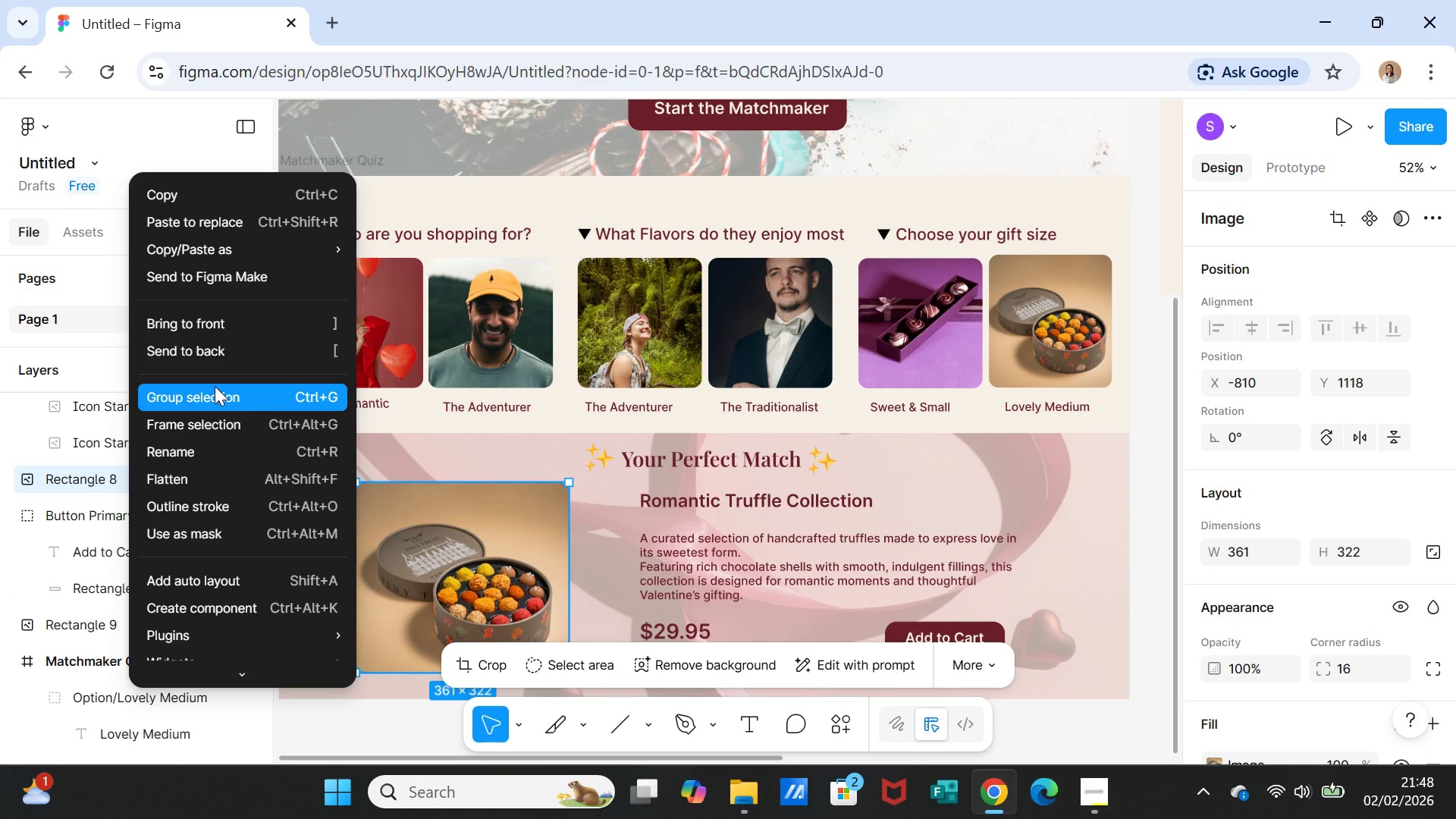 
wait(10.23)
 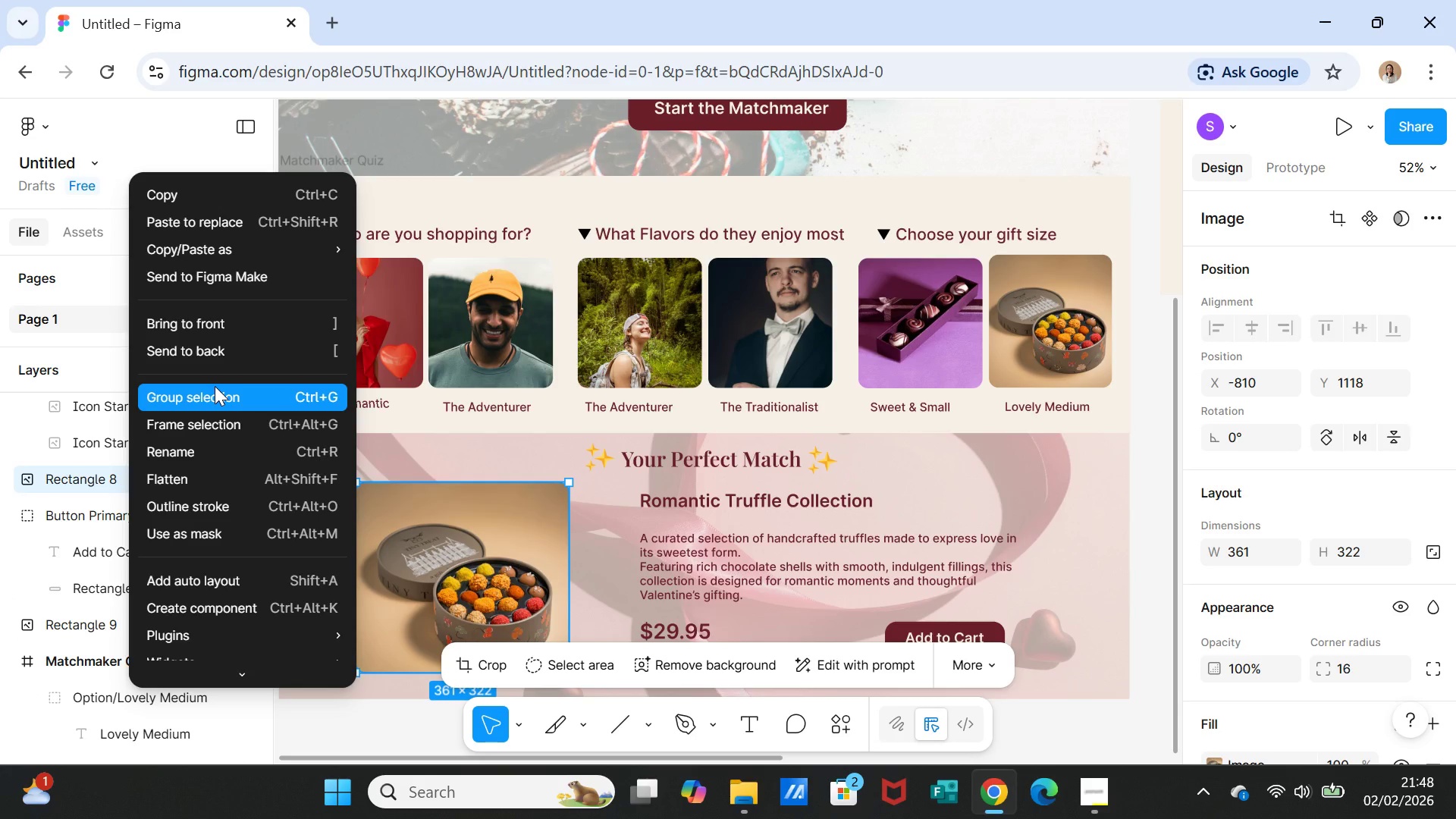 
double_click([55, 474])
 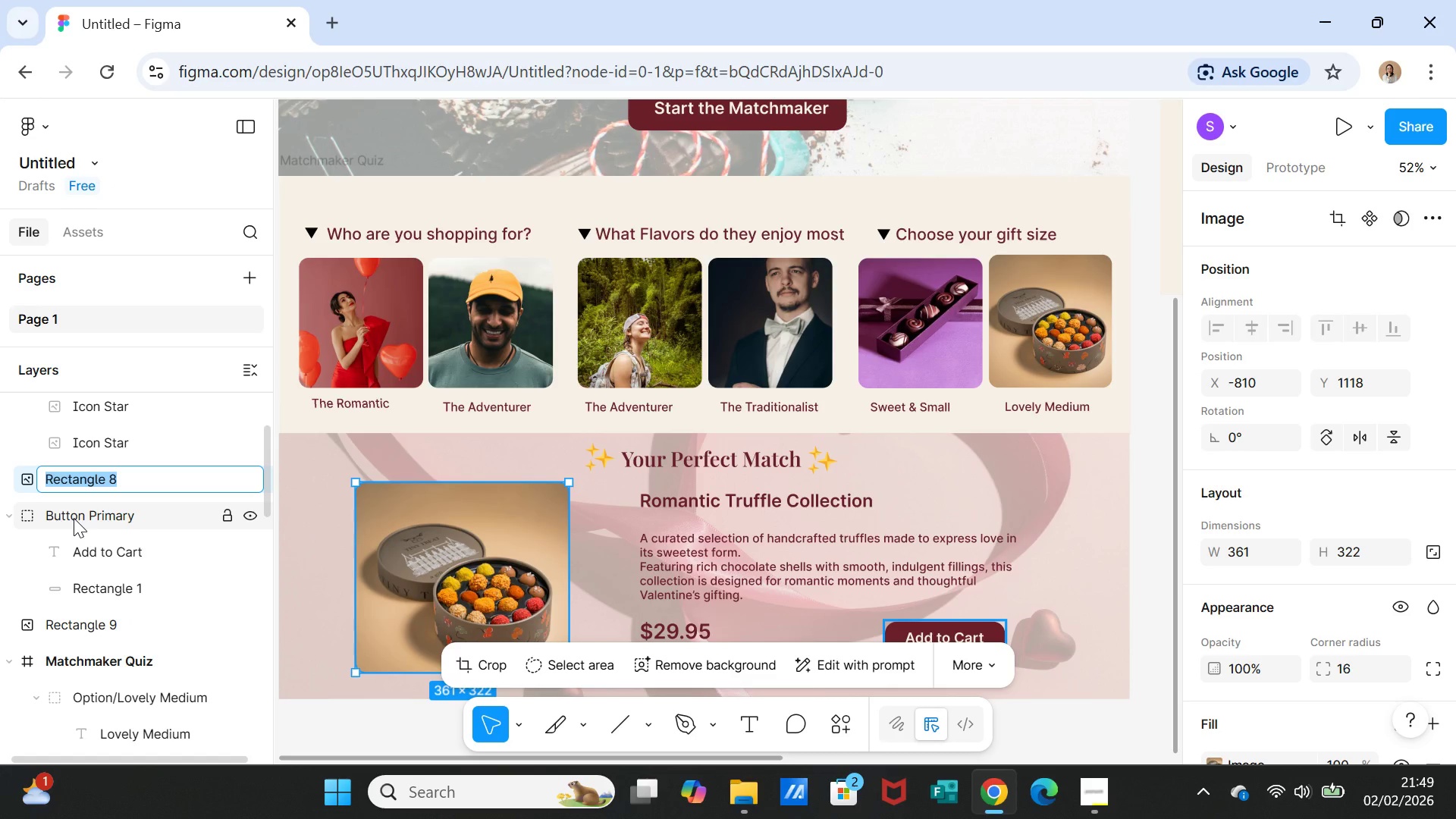 
wait(7.22)
 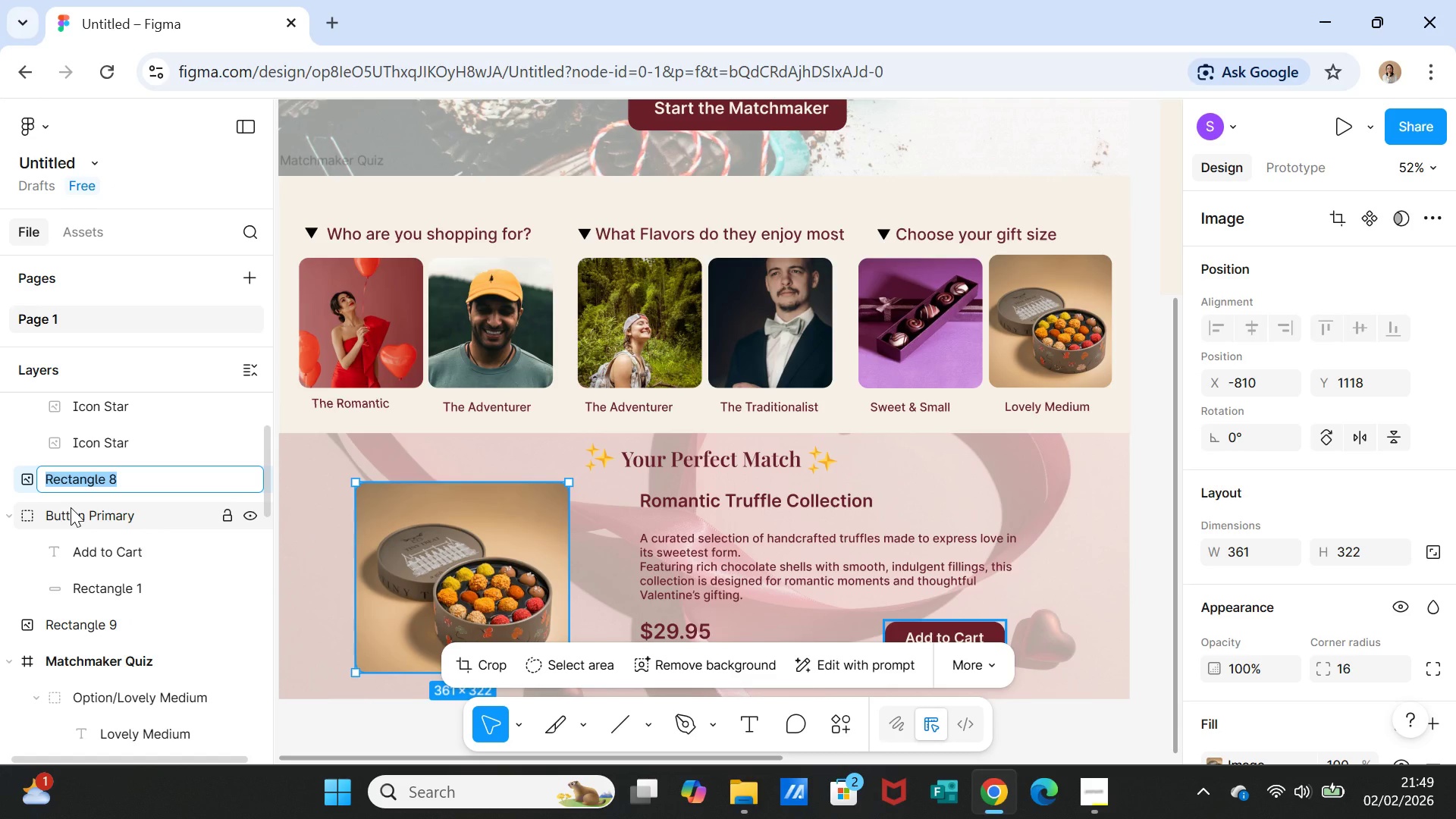 
key(CapsLock)
 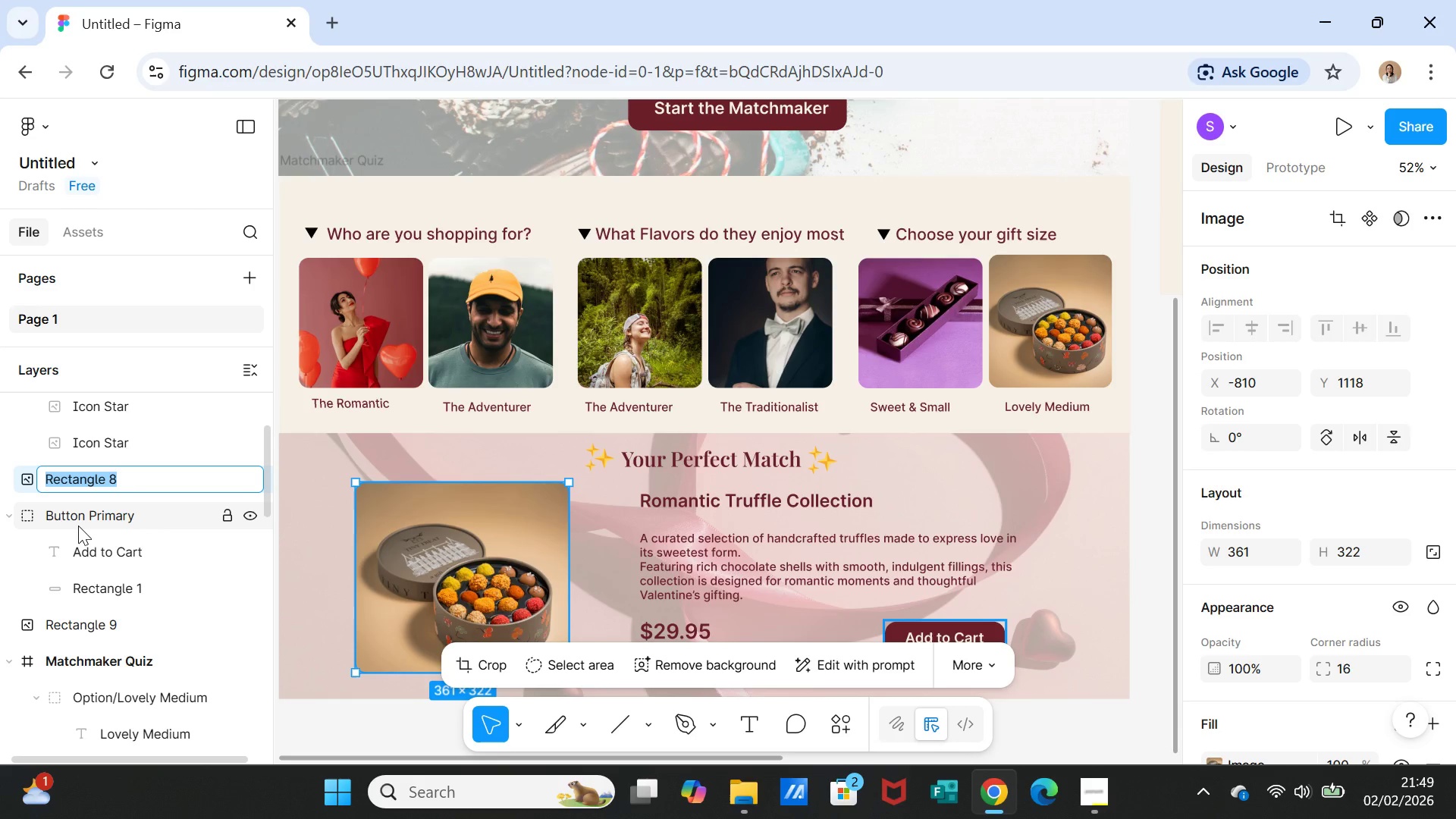 
type(Image Match)
 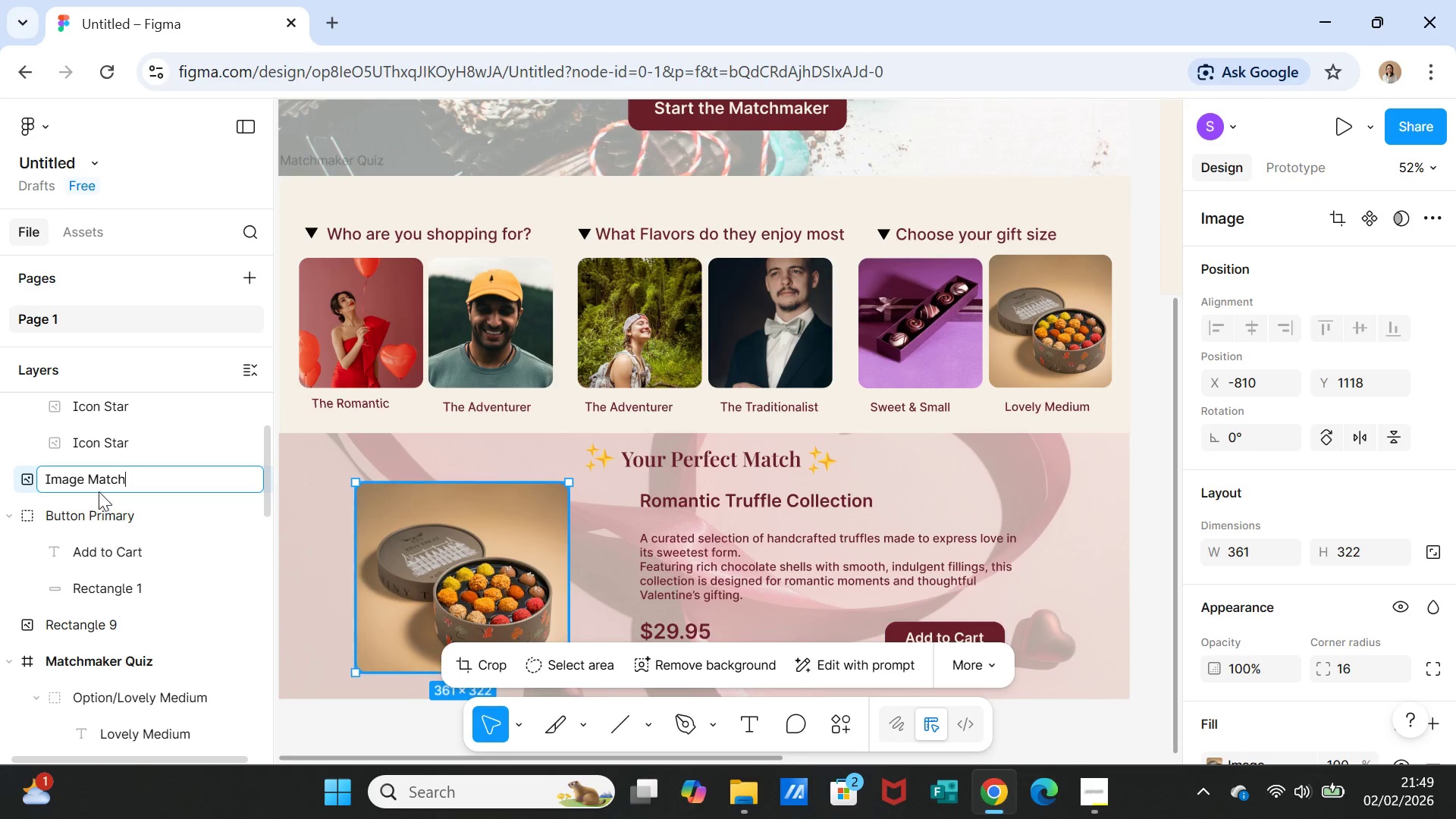 
scroll: coordinate [120, 497], scroll_direction: up, amount: 1.0
 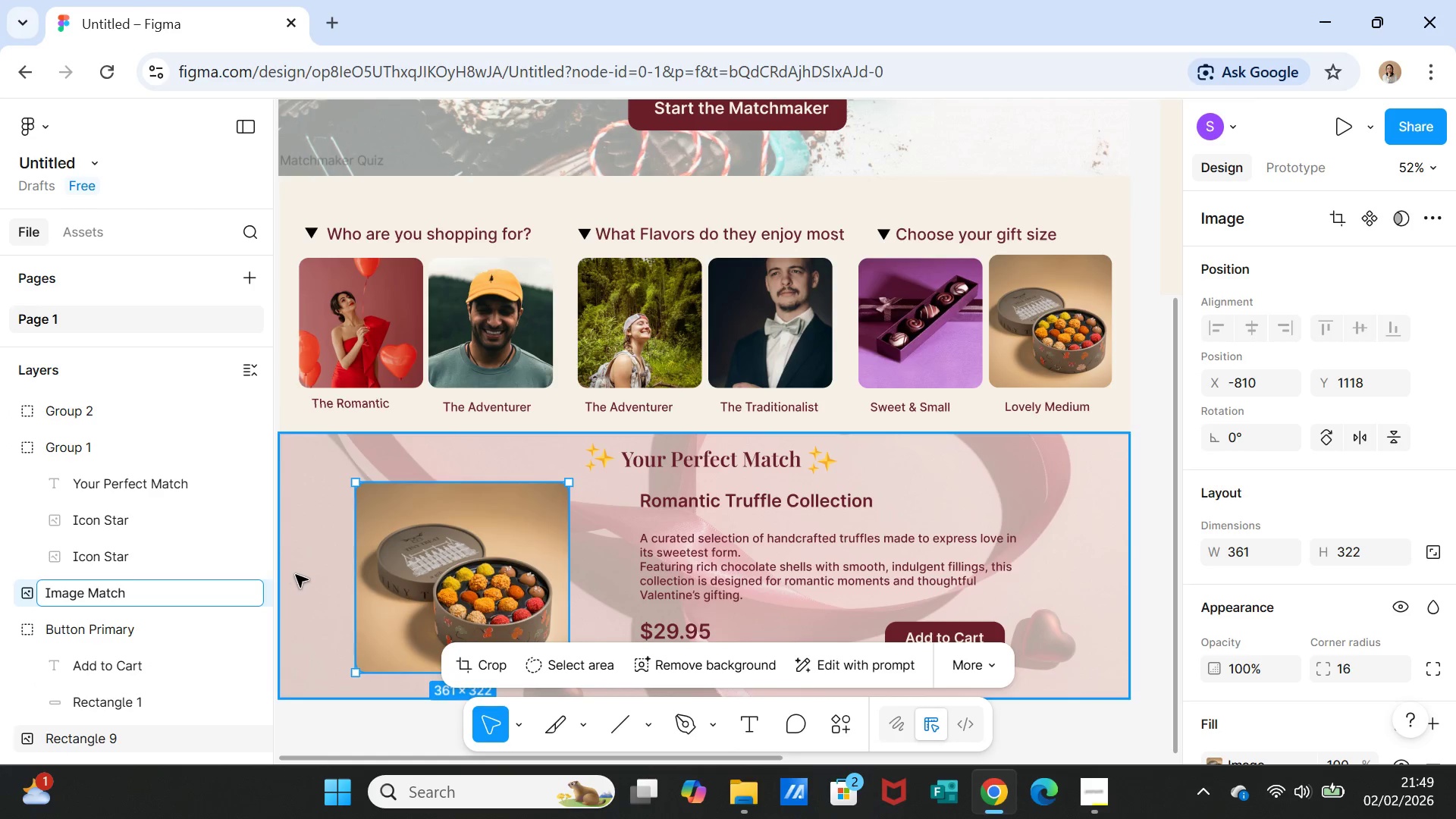 
left_click([296, 575])
 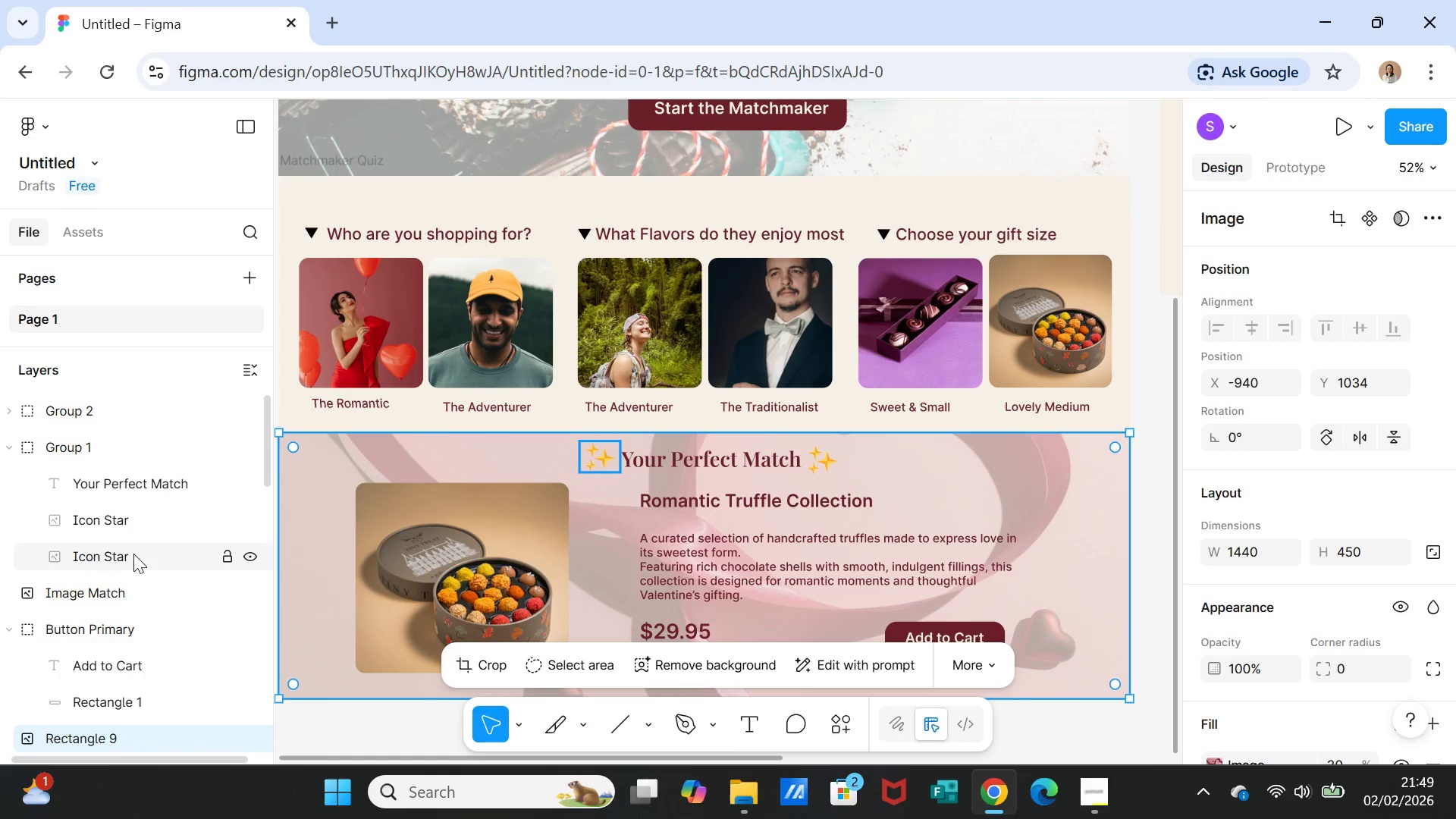 
left_click([83, 445])
 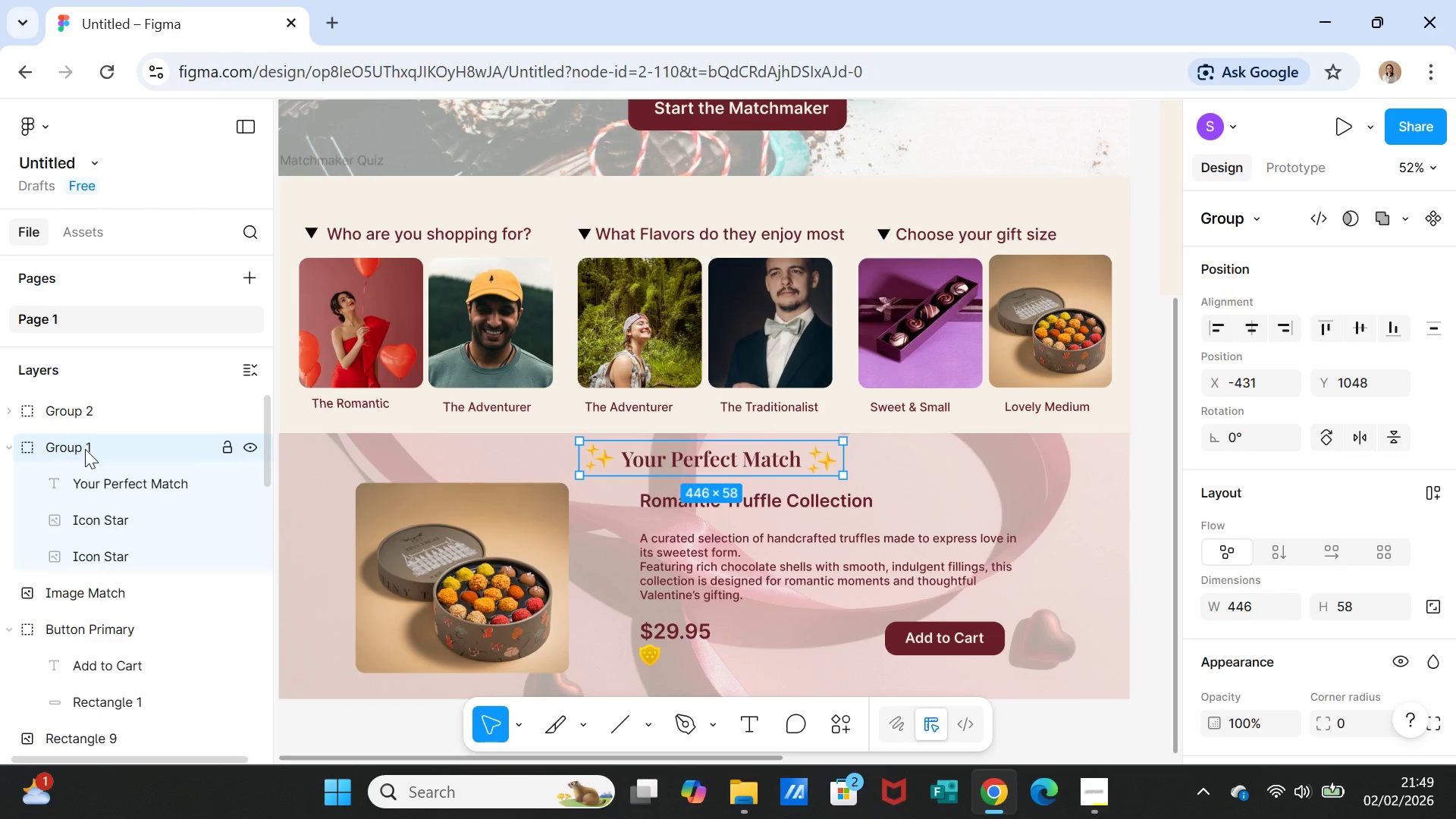 
left_click([98, 484])
 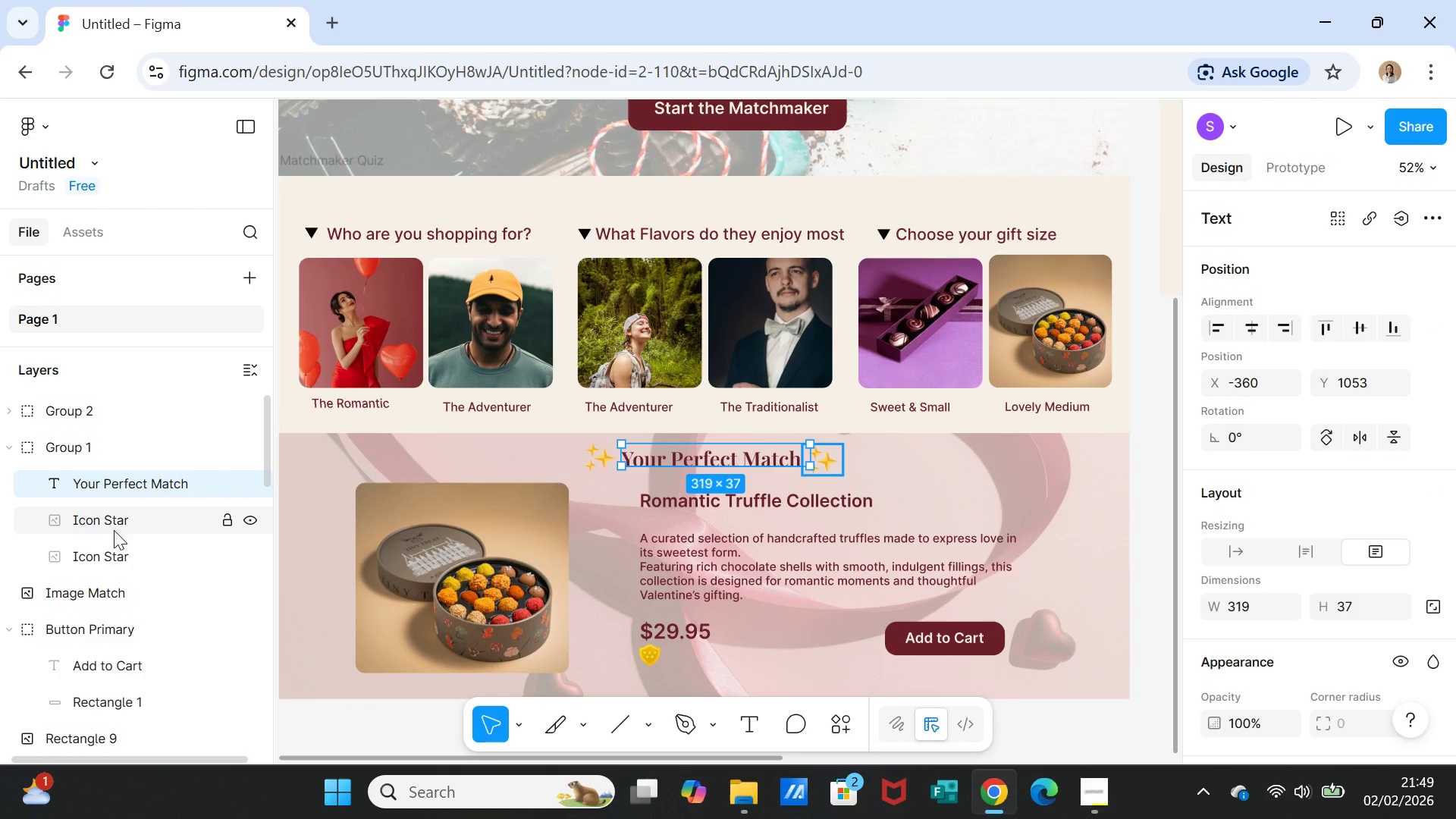 
left_click([109, 522])
 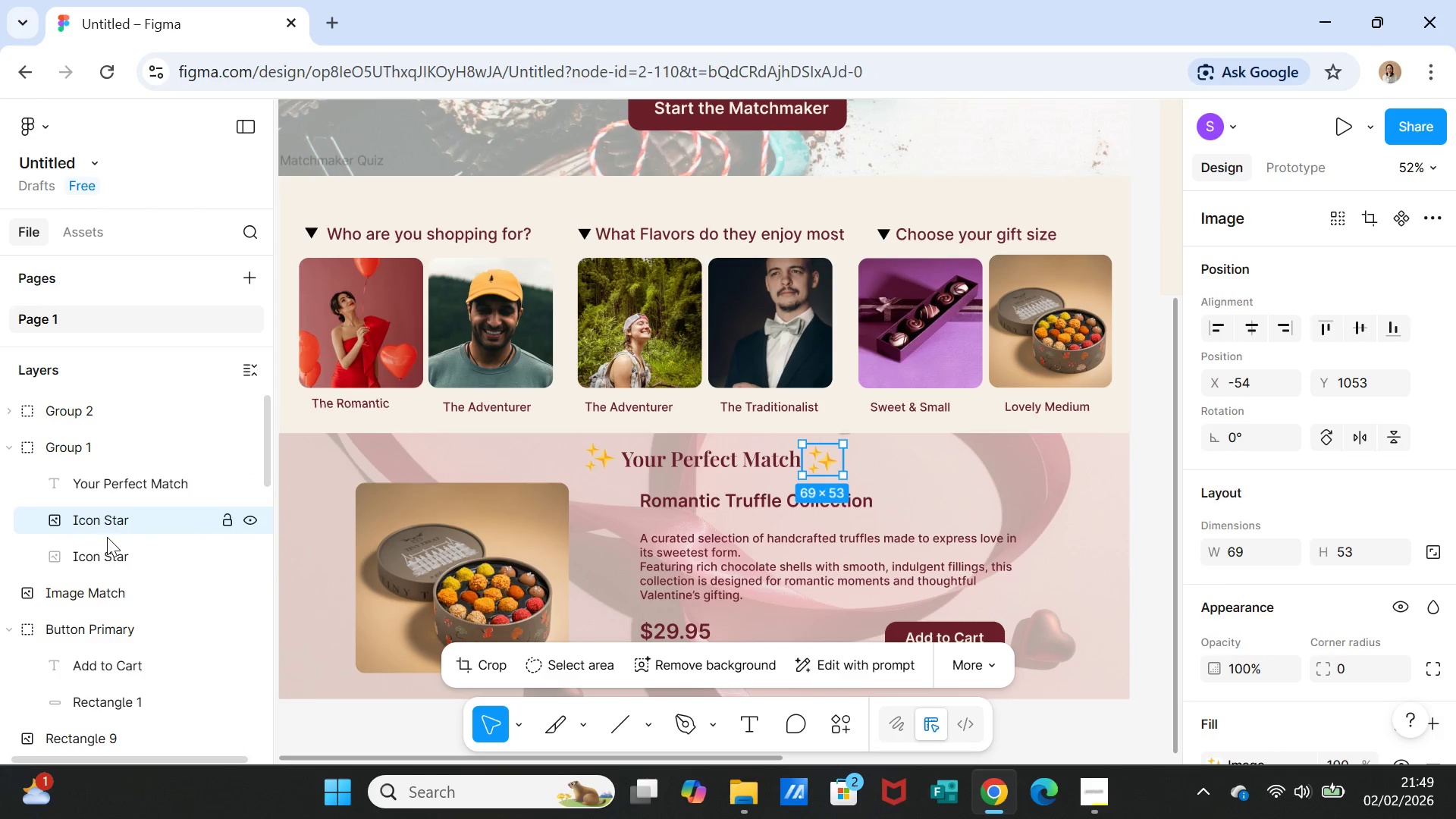 
left_click([102, 554])
 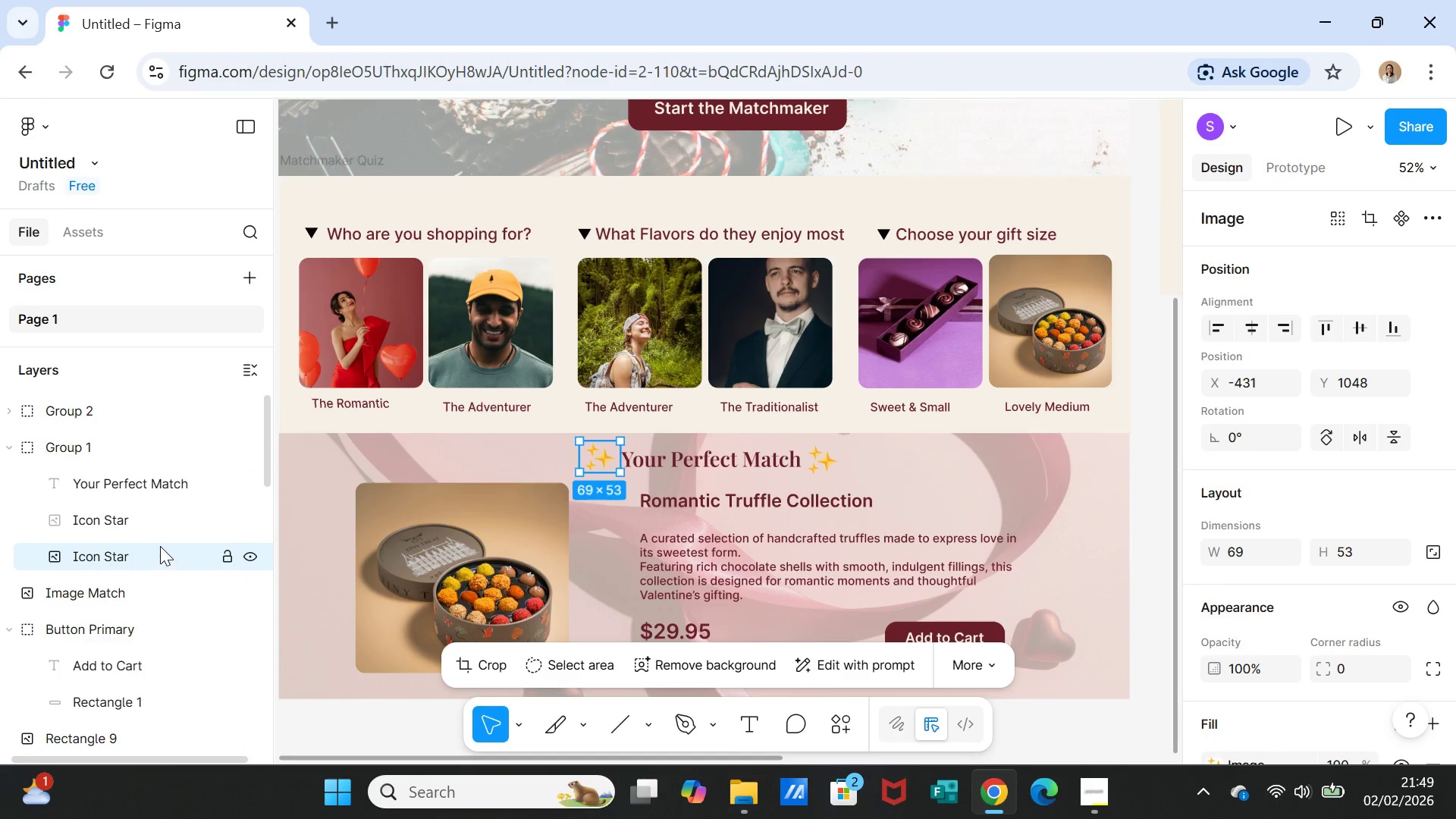 
scroll: coordinate [160, 544], scroll_direction: down, amount: 1.0
 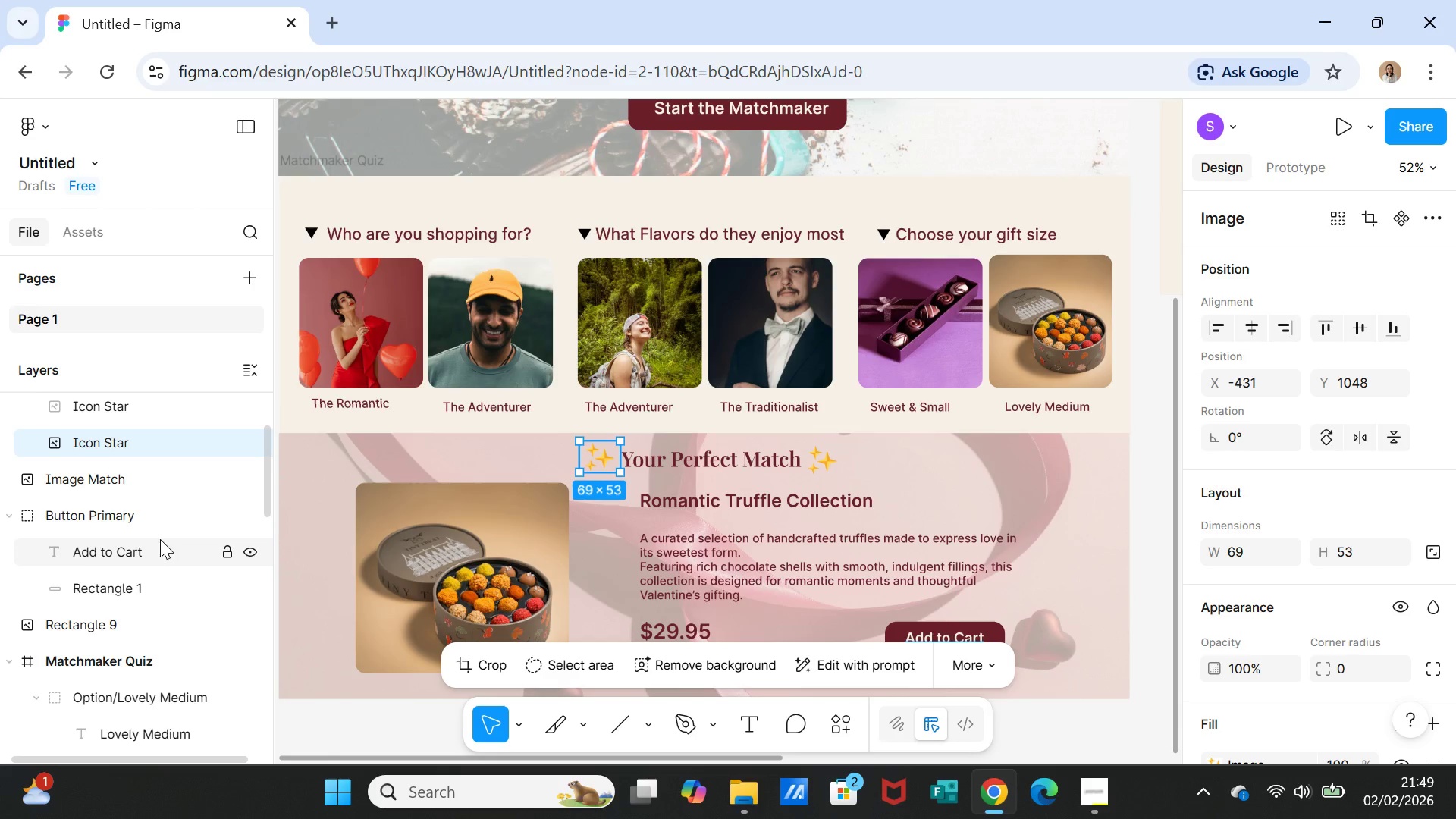 
scroll: coordinate [160, 539], scroll_direction: up, amount: 1.0
 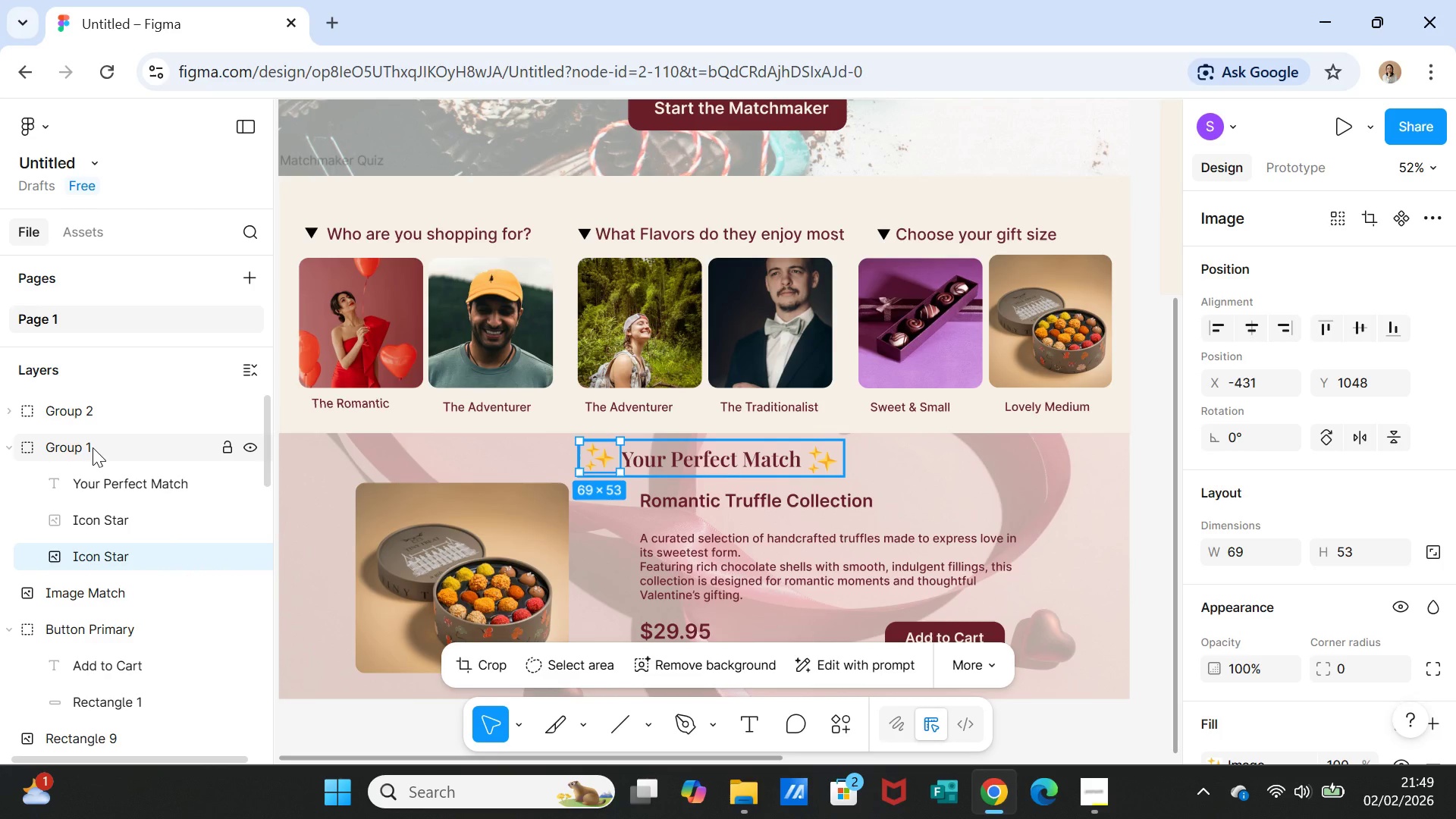 
double_click([93, 447])
 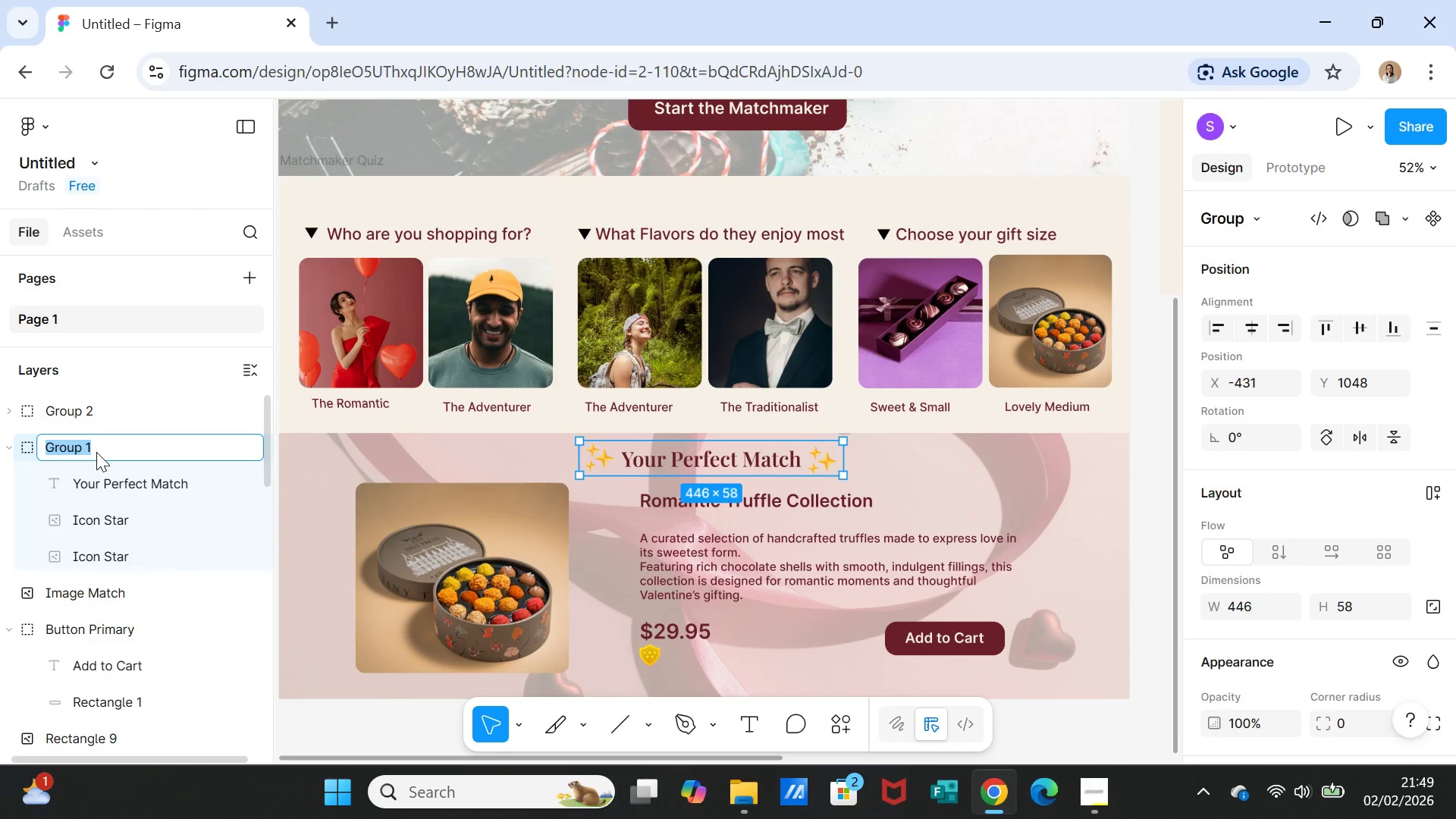 
type(Header)
 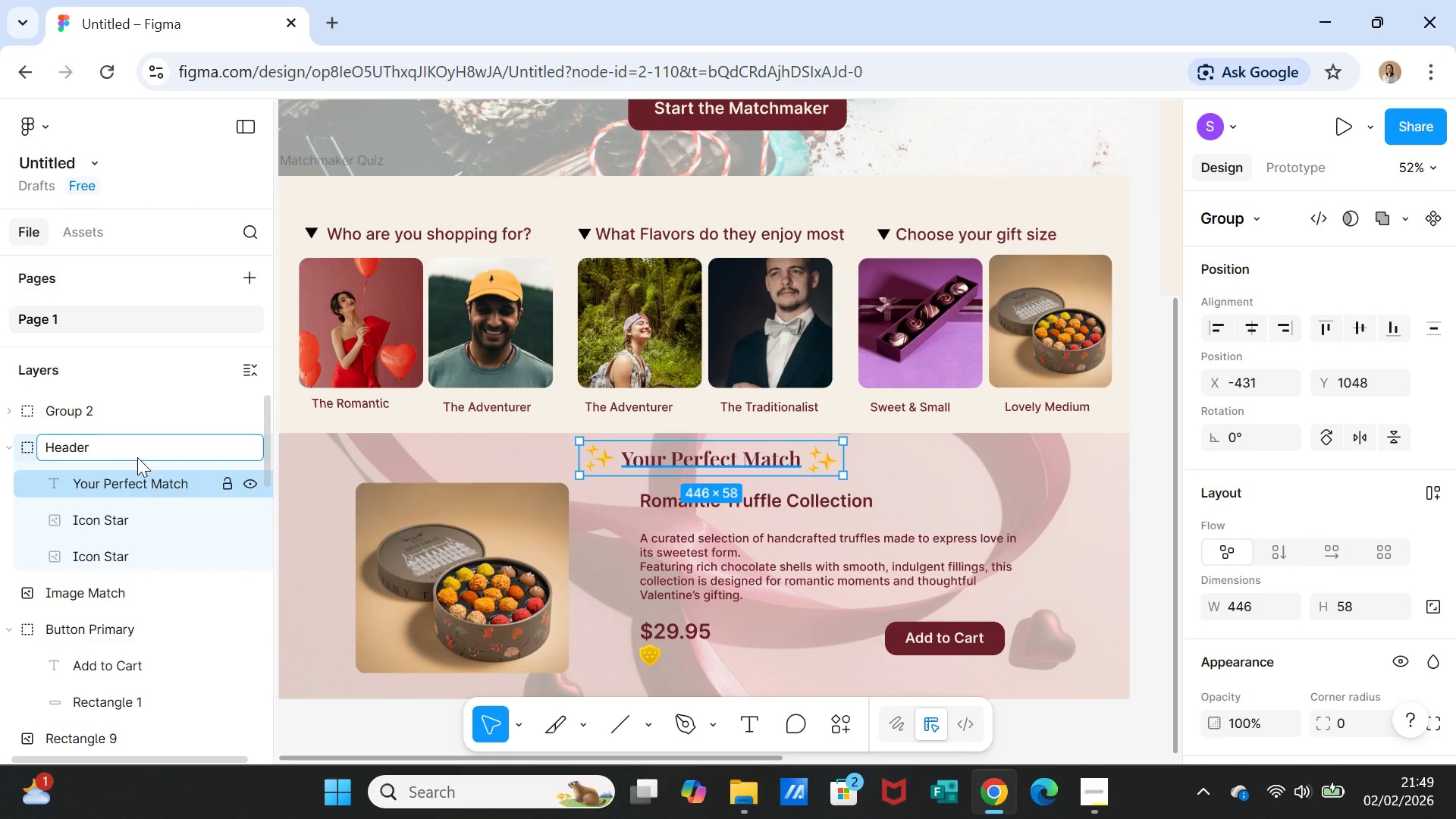 
double_click([112, 448])
 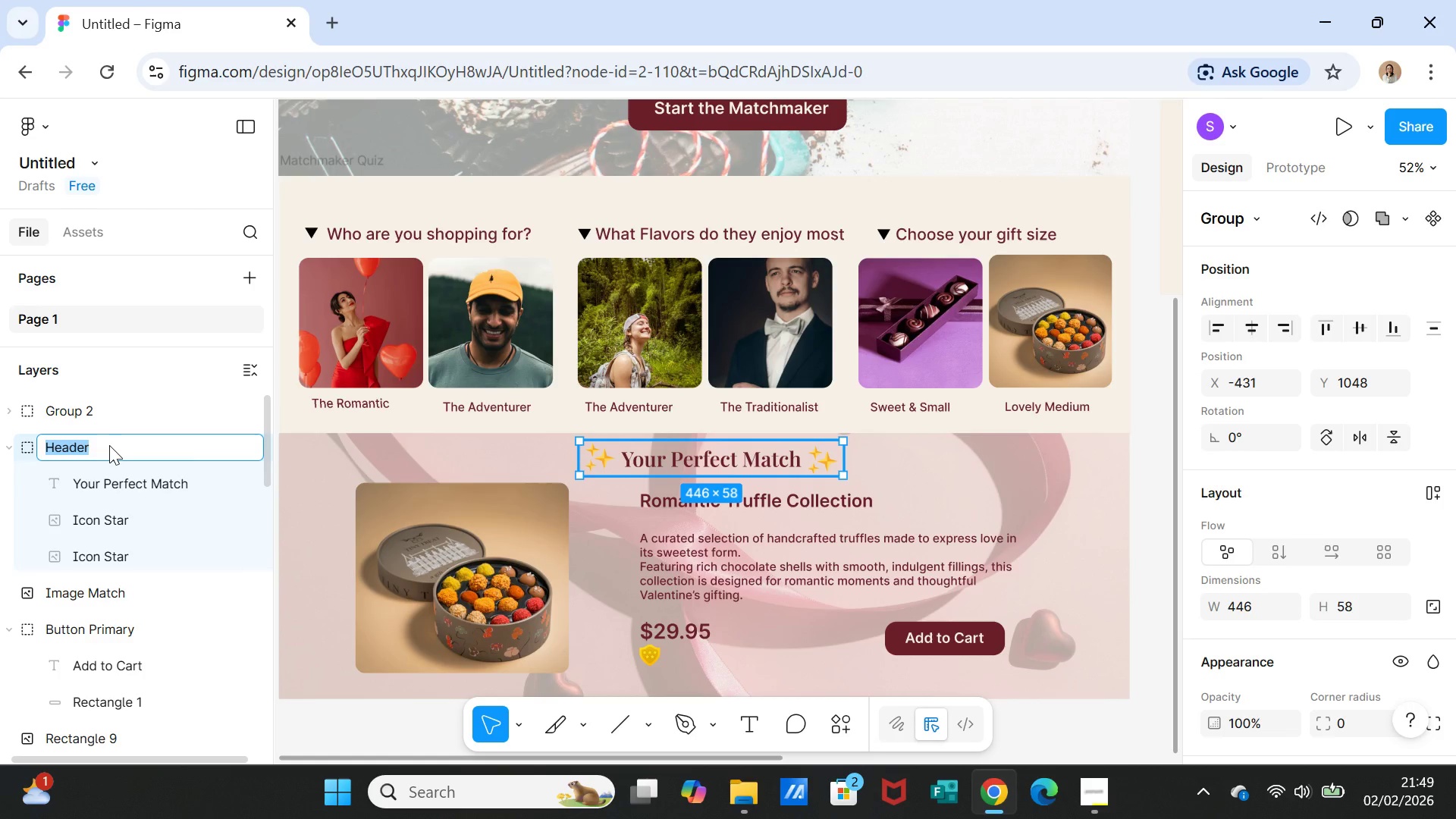 
type(Top)
 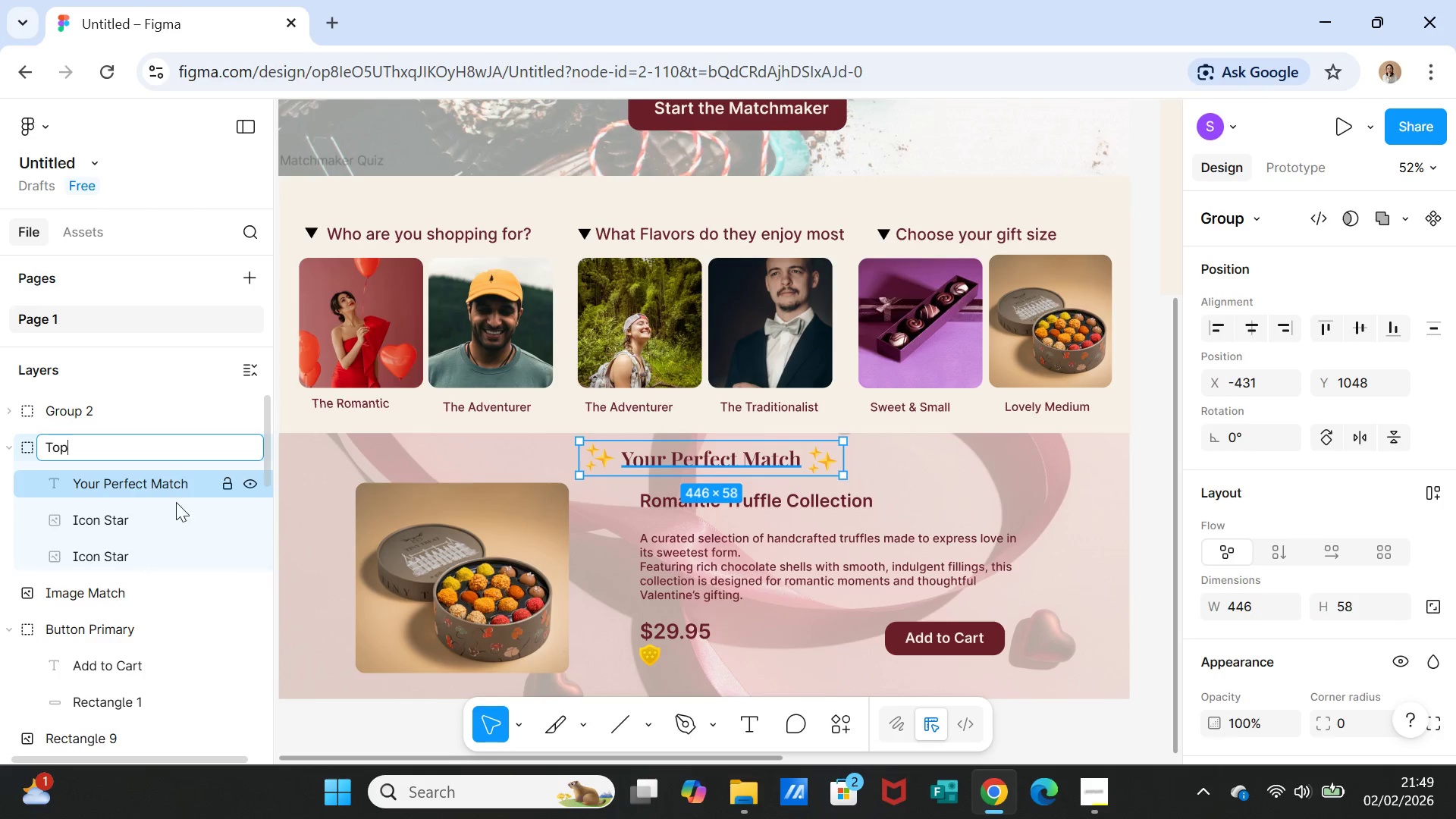 
left_click([193, 513])
 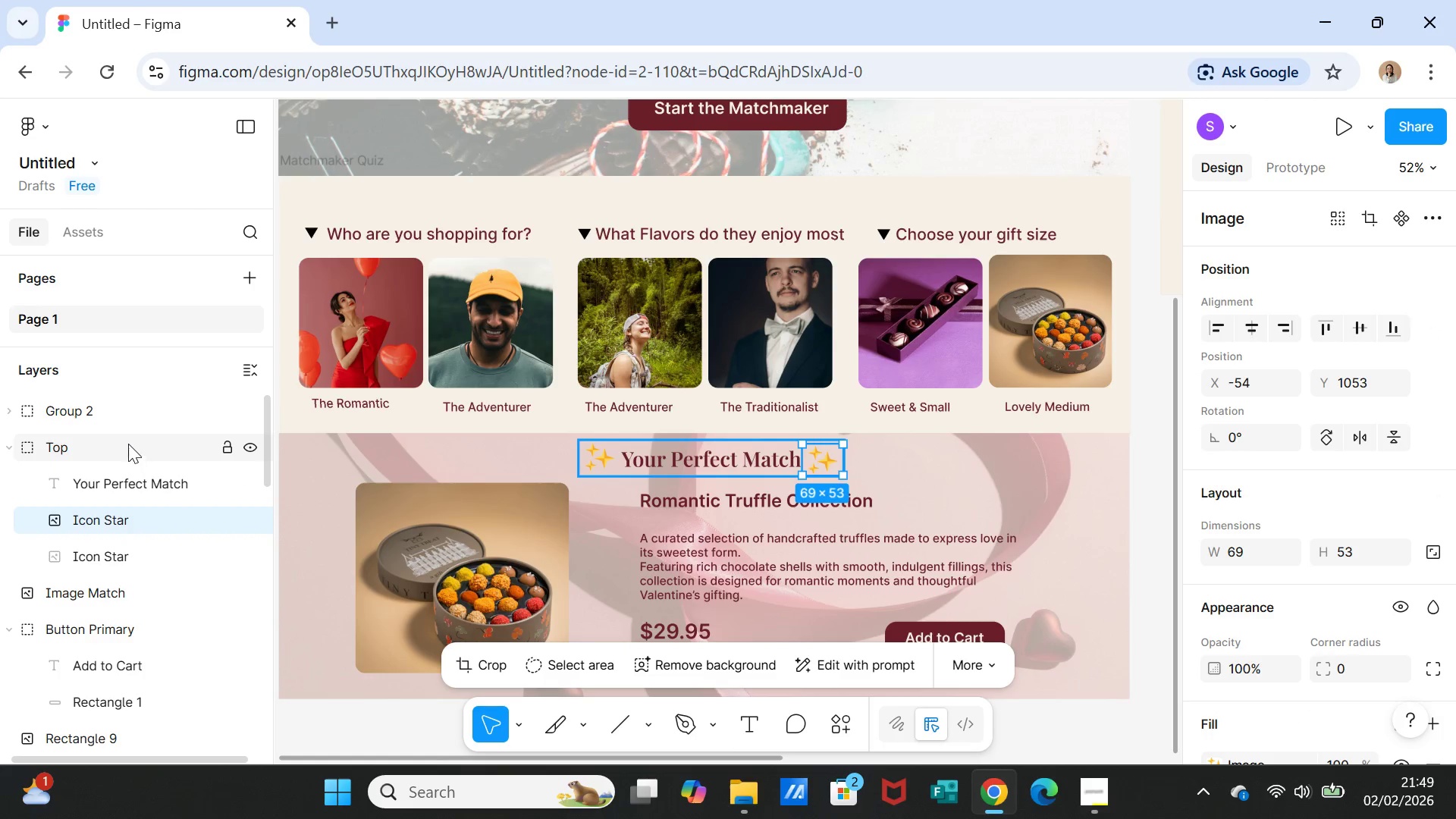 
left_click([115, 418])
 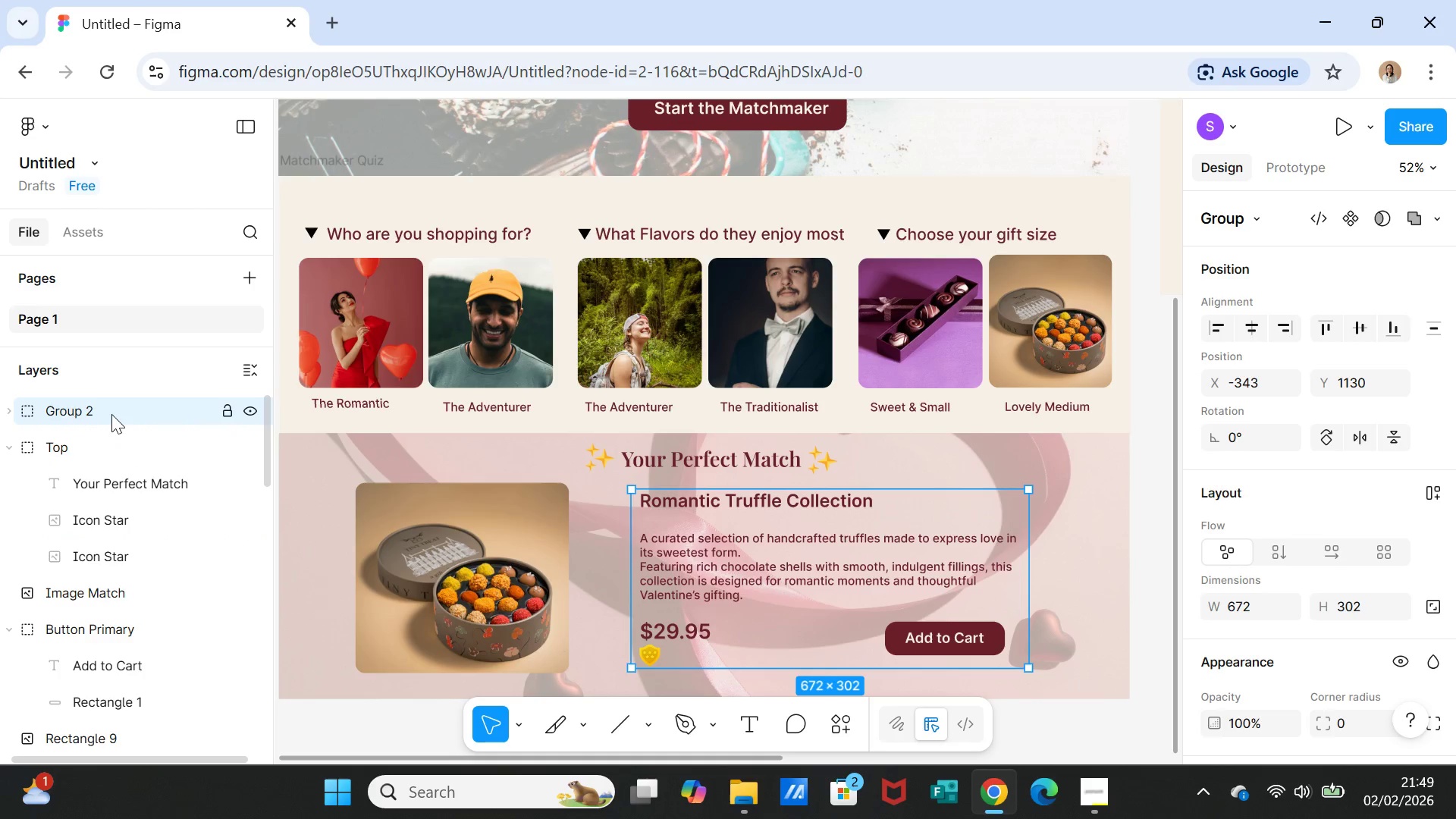 
double_click([108, 412])
 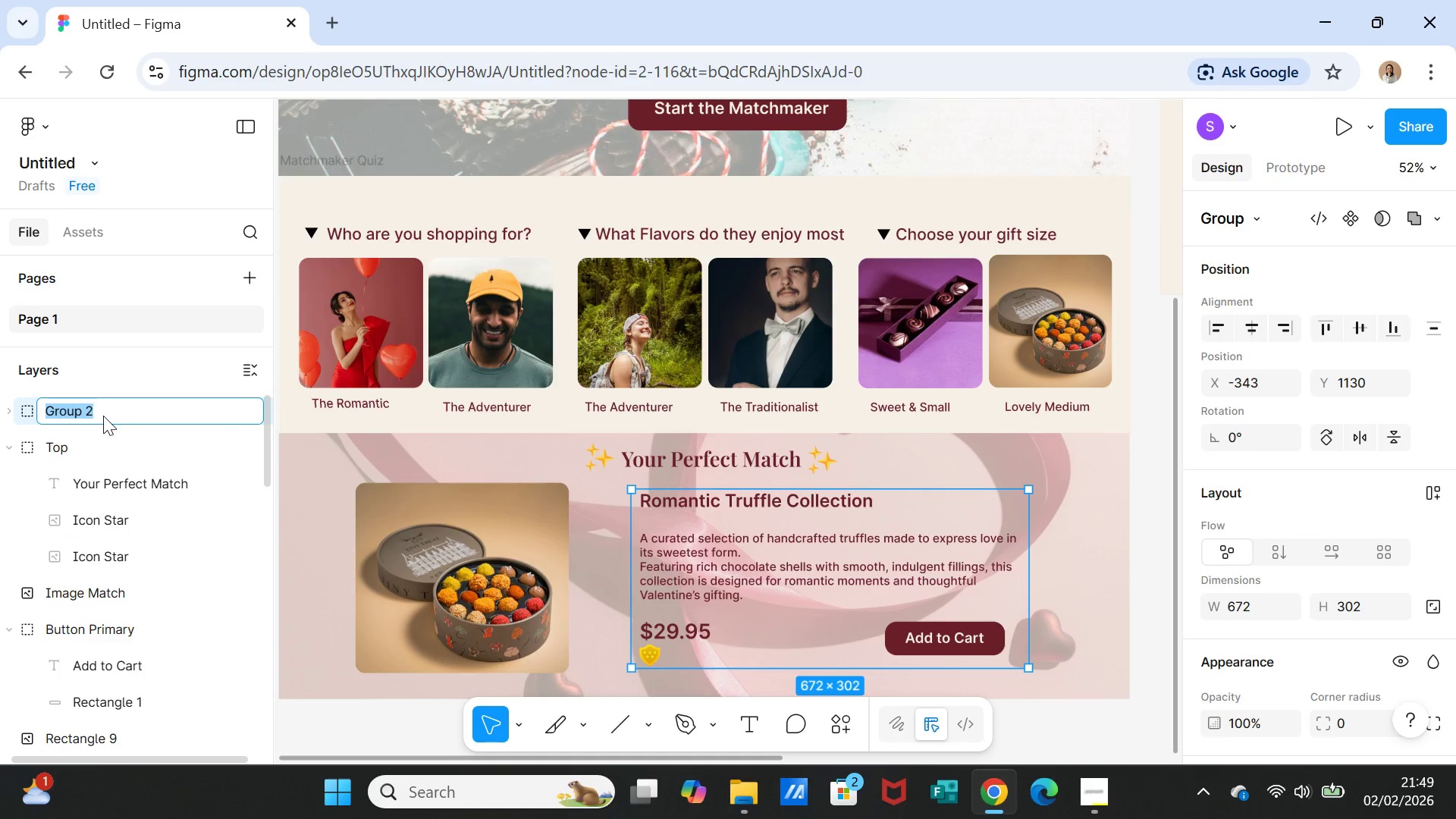 
type(Body)
 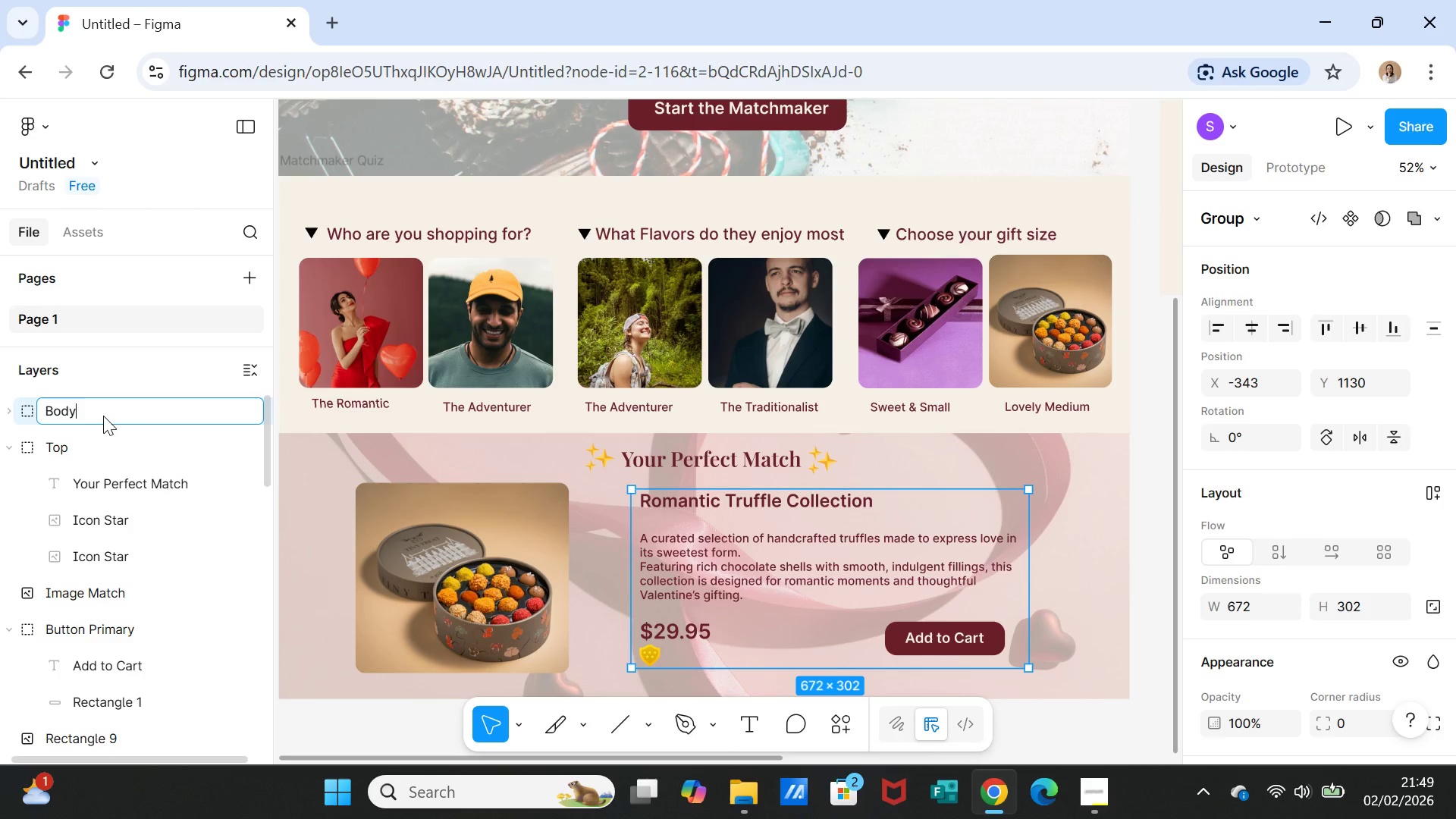 
left_click([198, 451])
 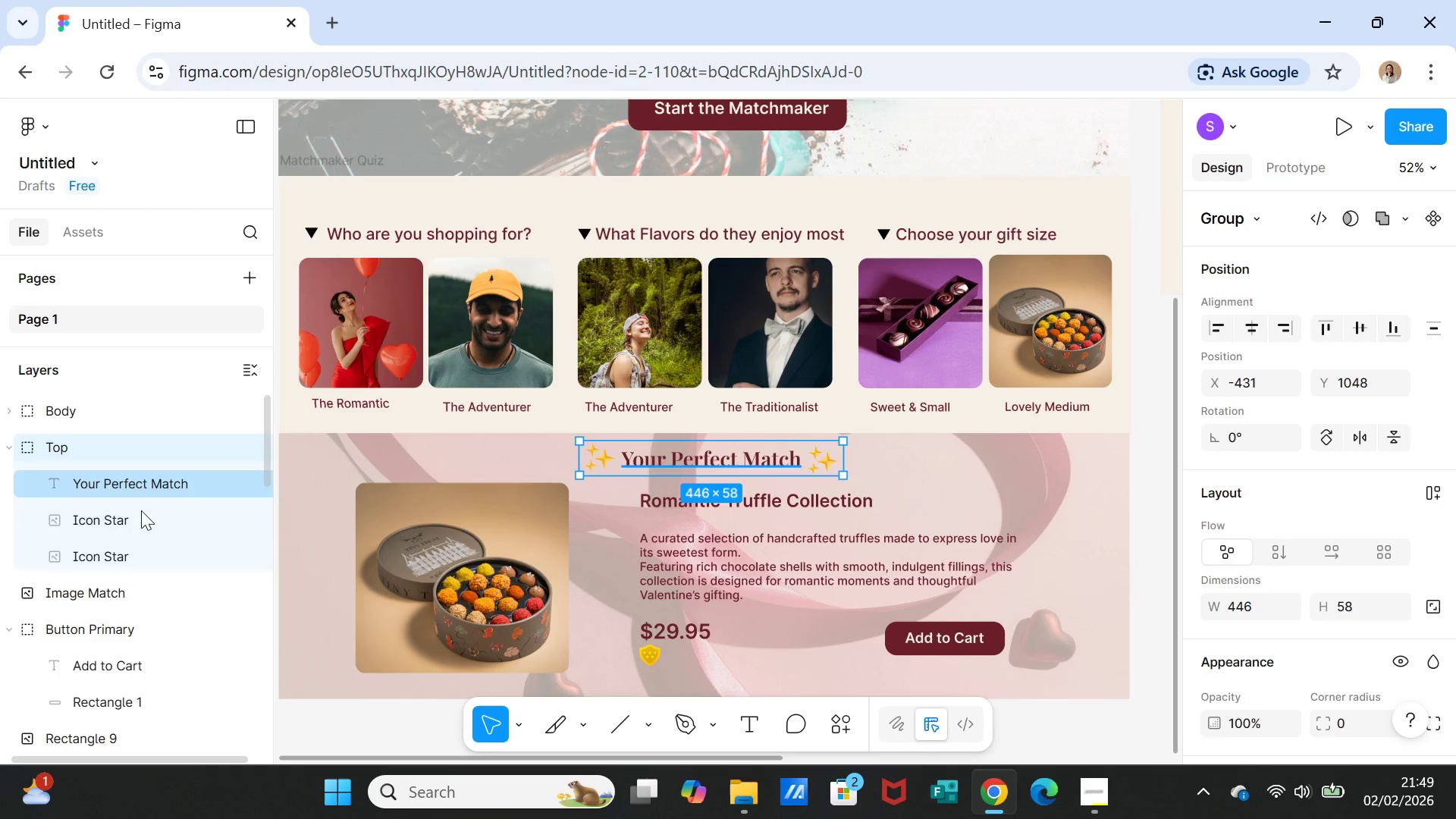 
scroll: coordinate [130, 535], scroll_direction: down, amount: 1.0
 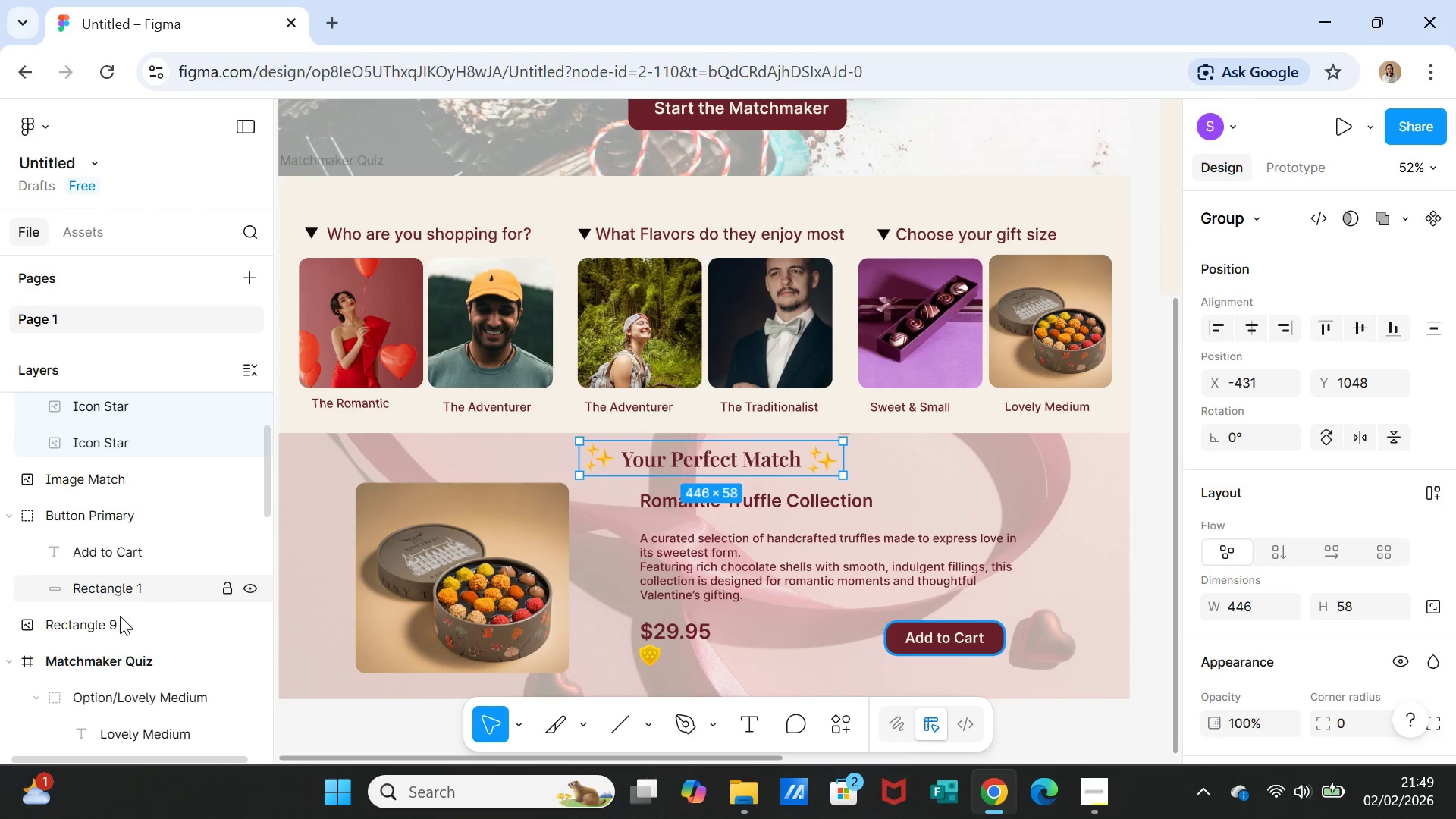 
left_click([115, 626])
 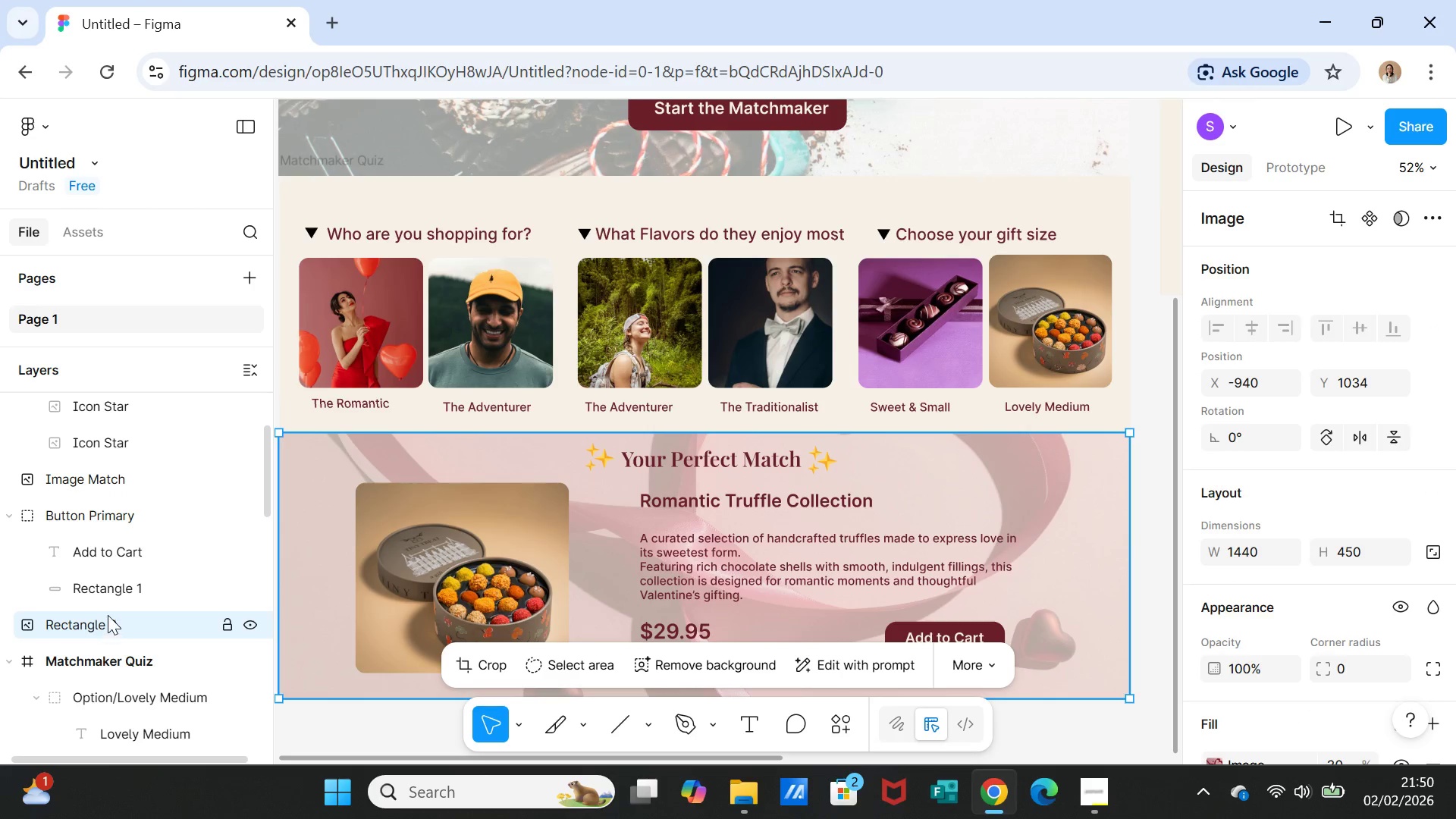 
scroll: coordinate [108, 608], scroll_direction: up, amount: 5.0
 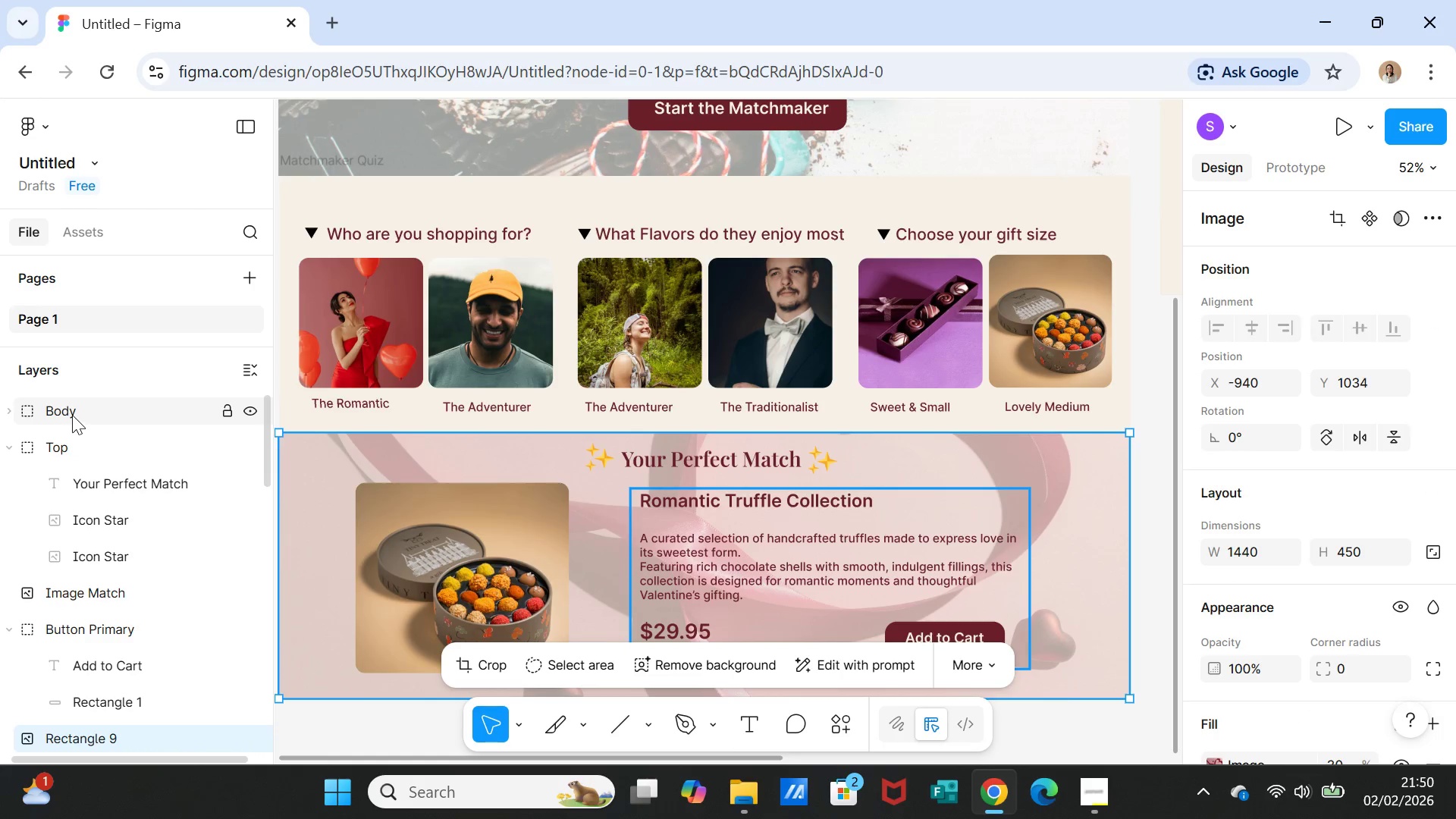 
left_click([74, 412])
 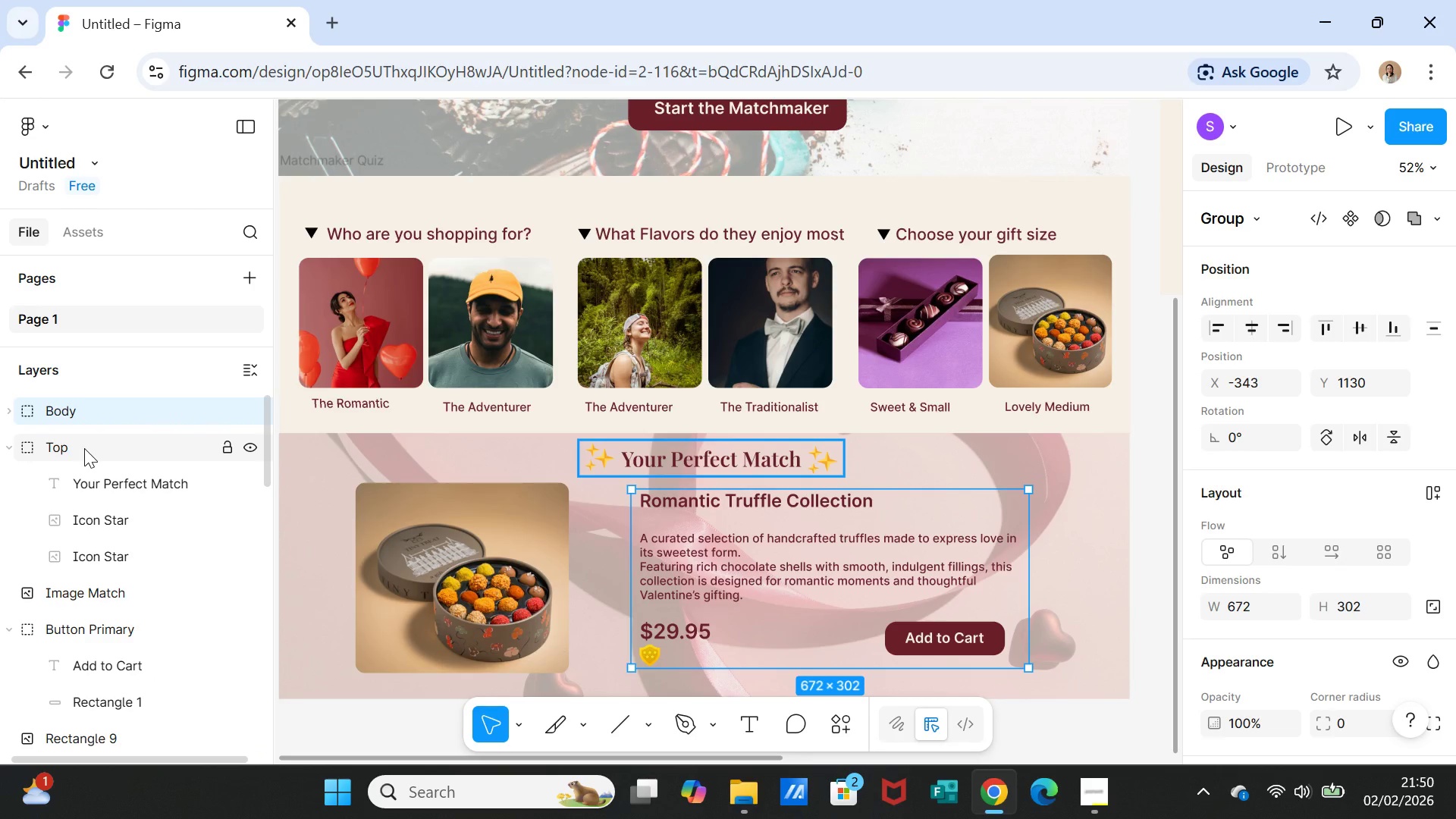 
hold_key(key=ShiftLeft, duration=2.91)
left_click([84, 448])
 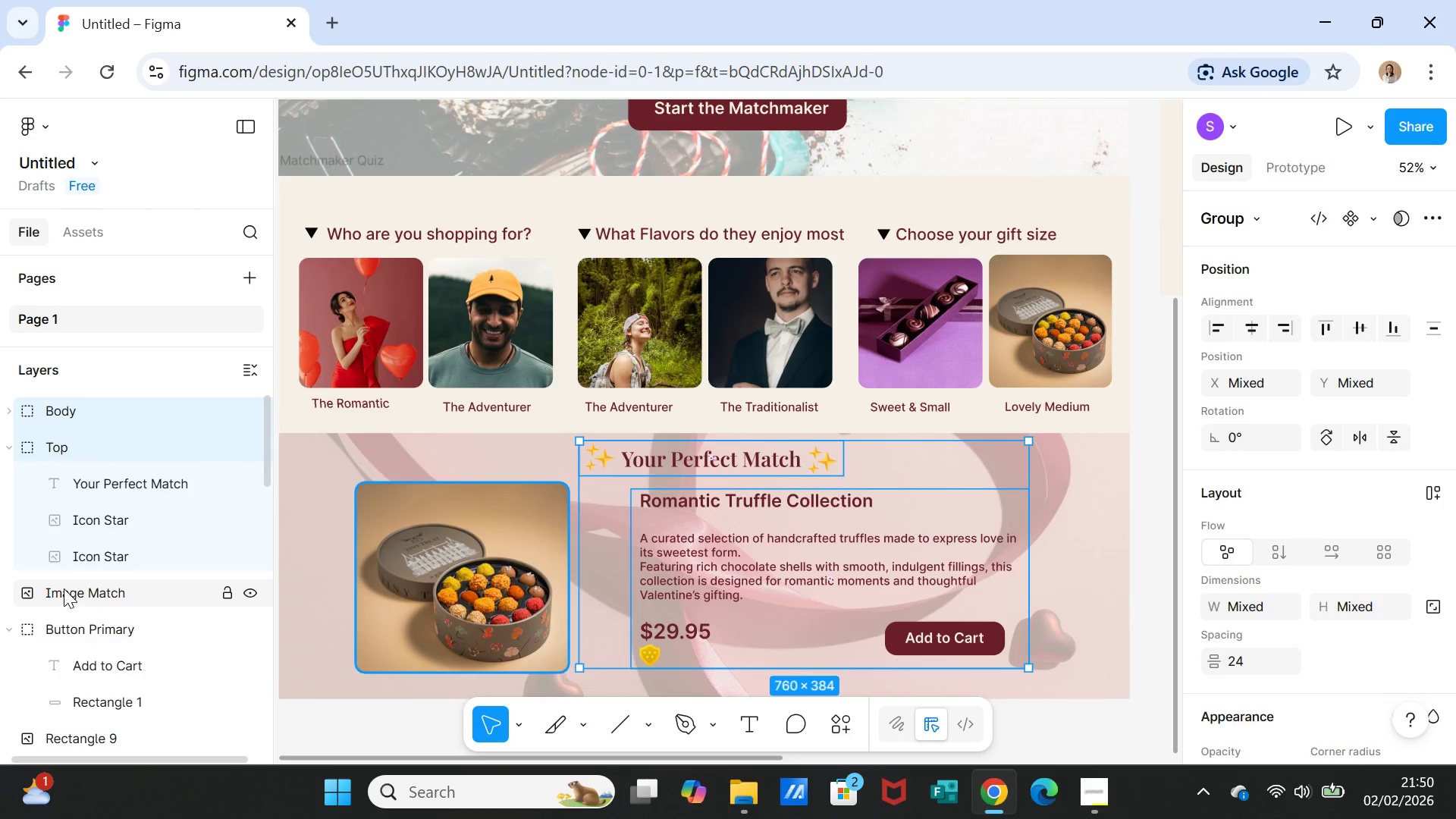 
left_click([64, 590])
 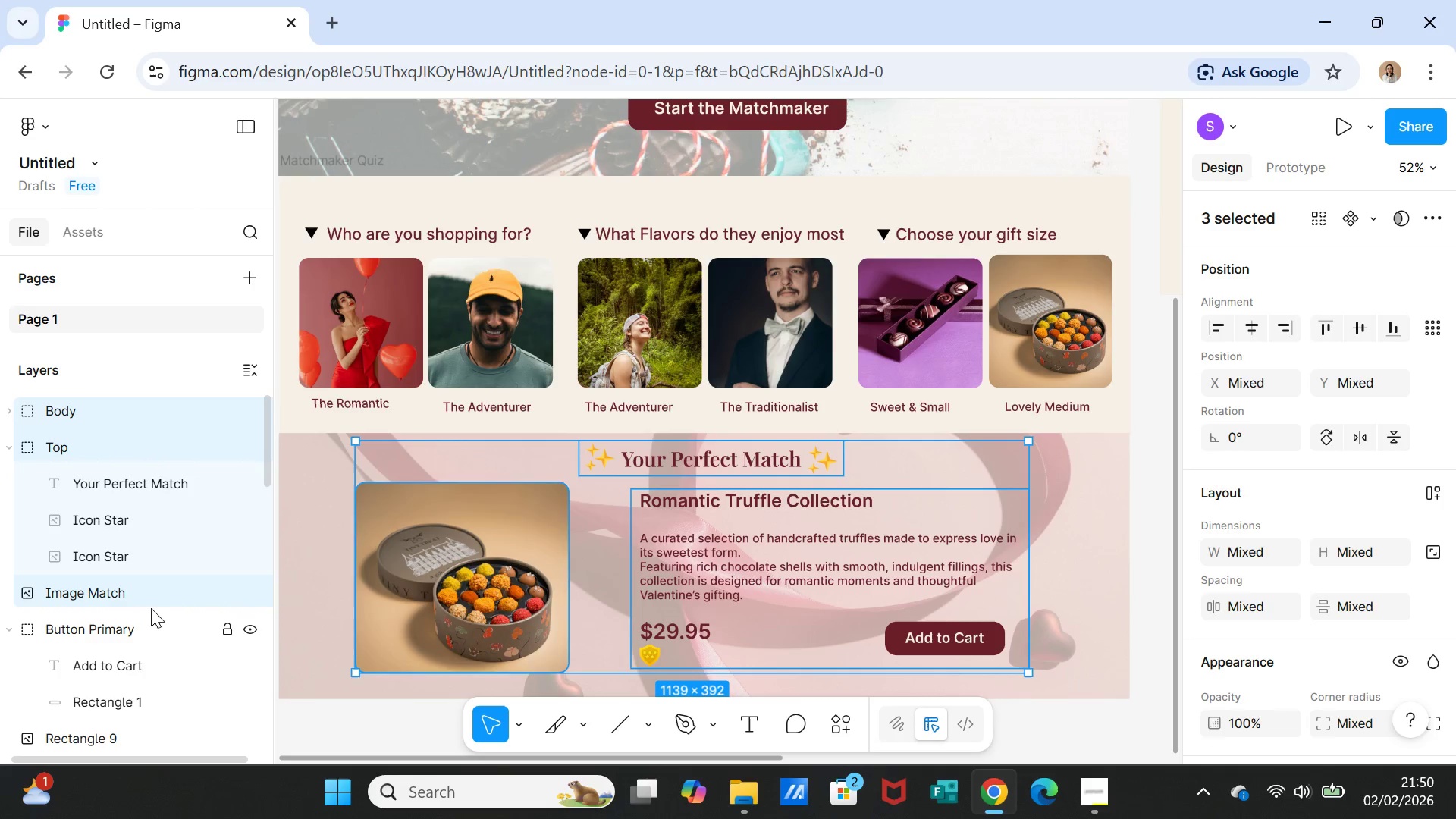 
scroll: coordinate [147, 603], scroll_direction: down, amount: 1.0
 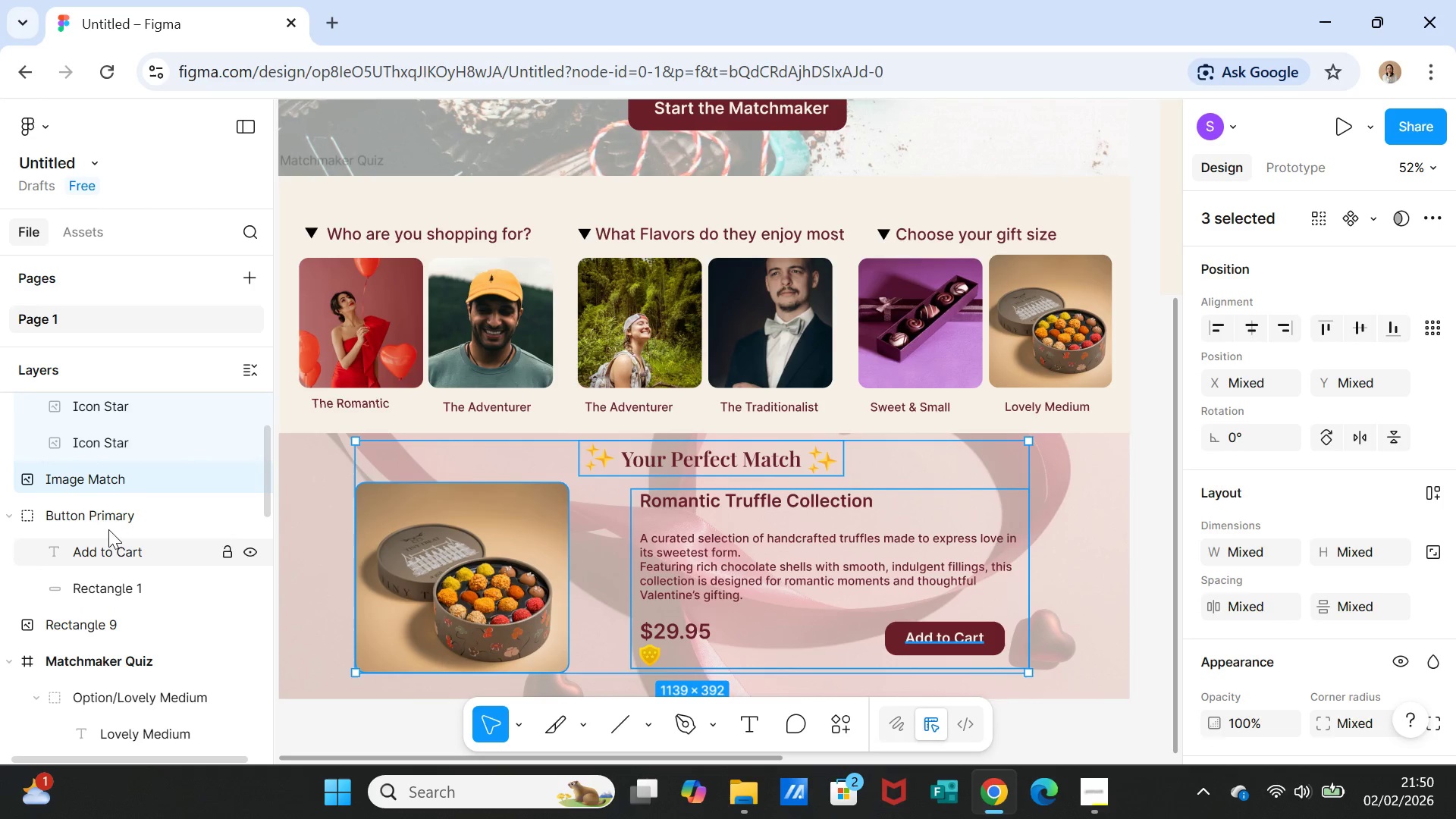 
hold_key(key=ShiftLeft, duration=0.66)
left_click([108, 513])
 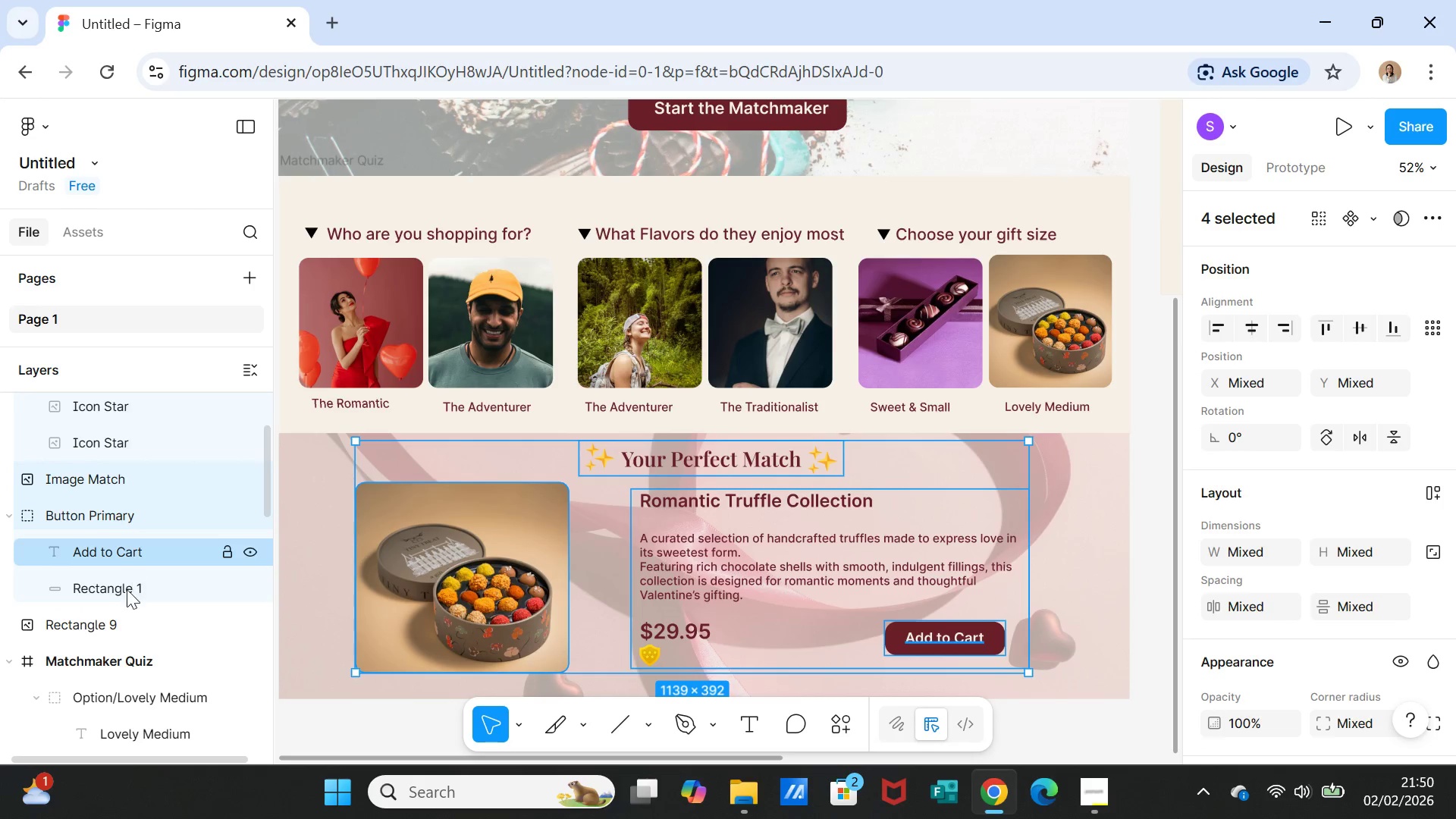 
hold_key(key=ShiftLeft, duration=0.66)
left_click([106, 622])
 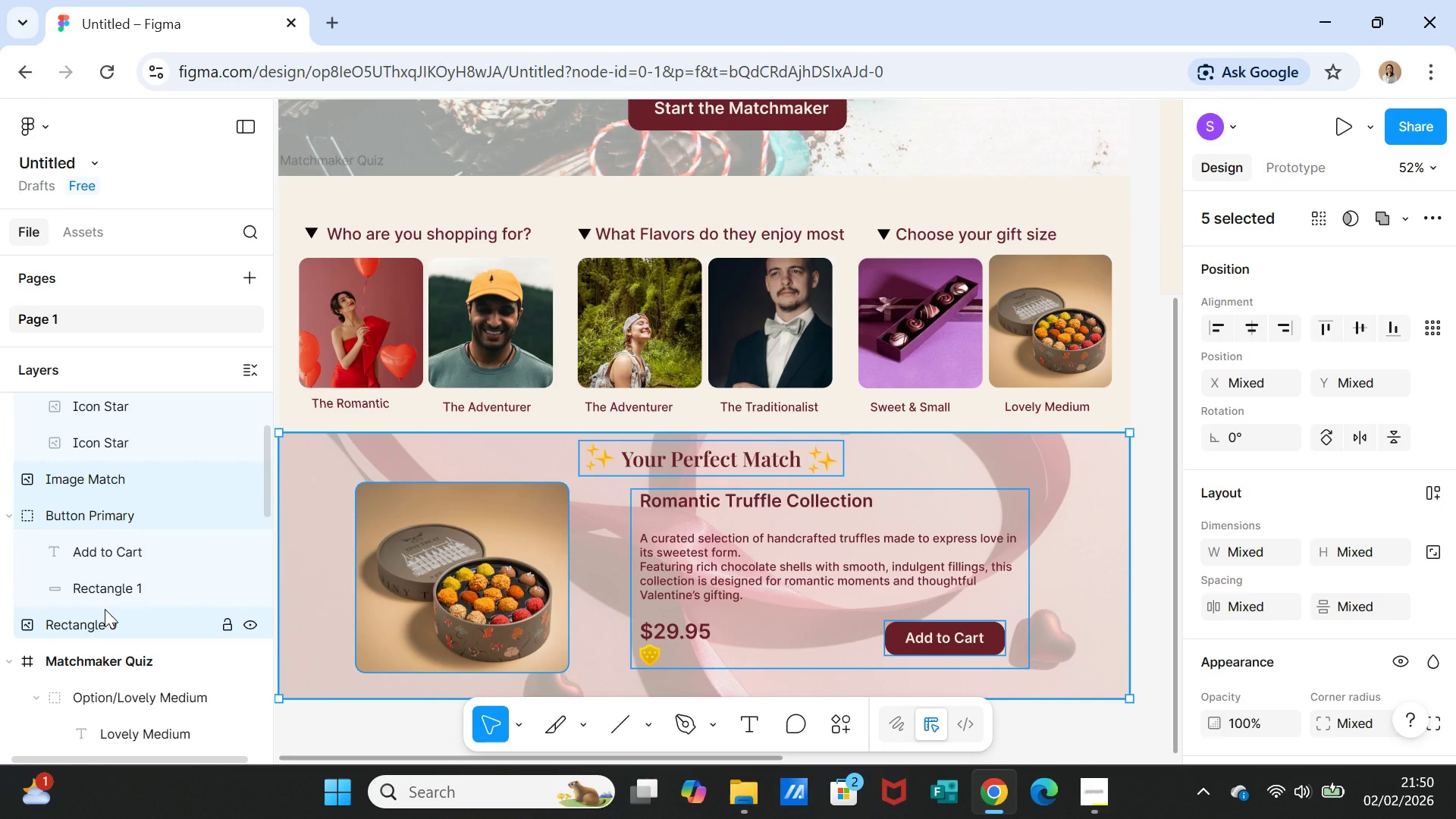 
right_click([105, 609])
 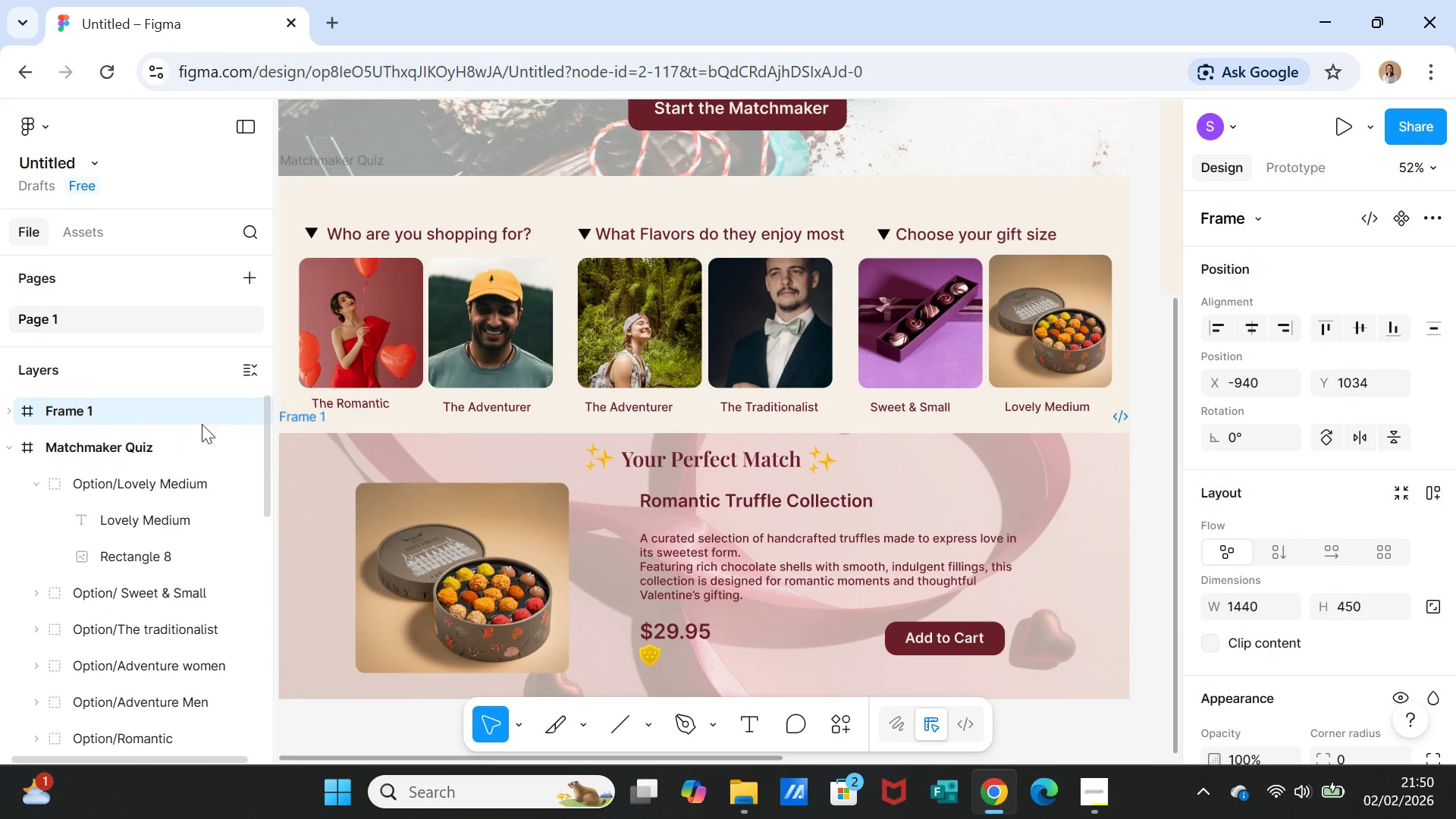 
wait(5.53)
 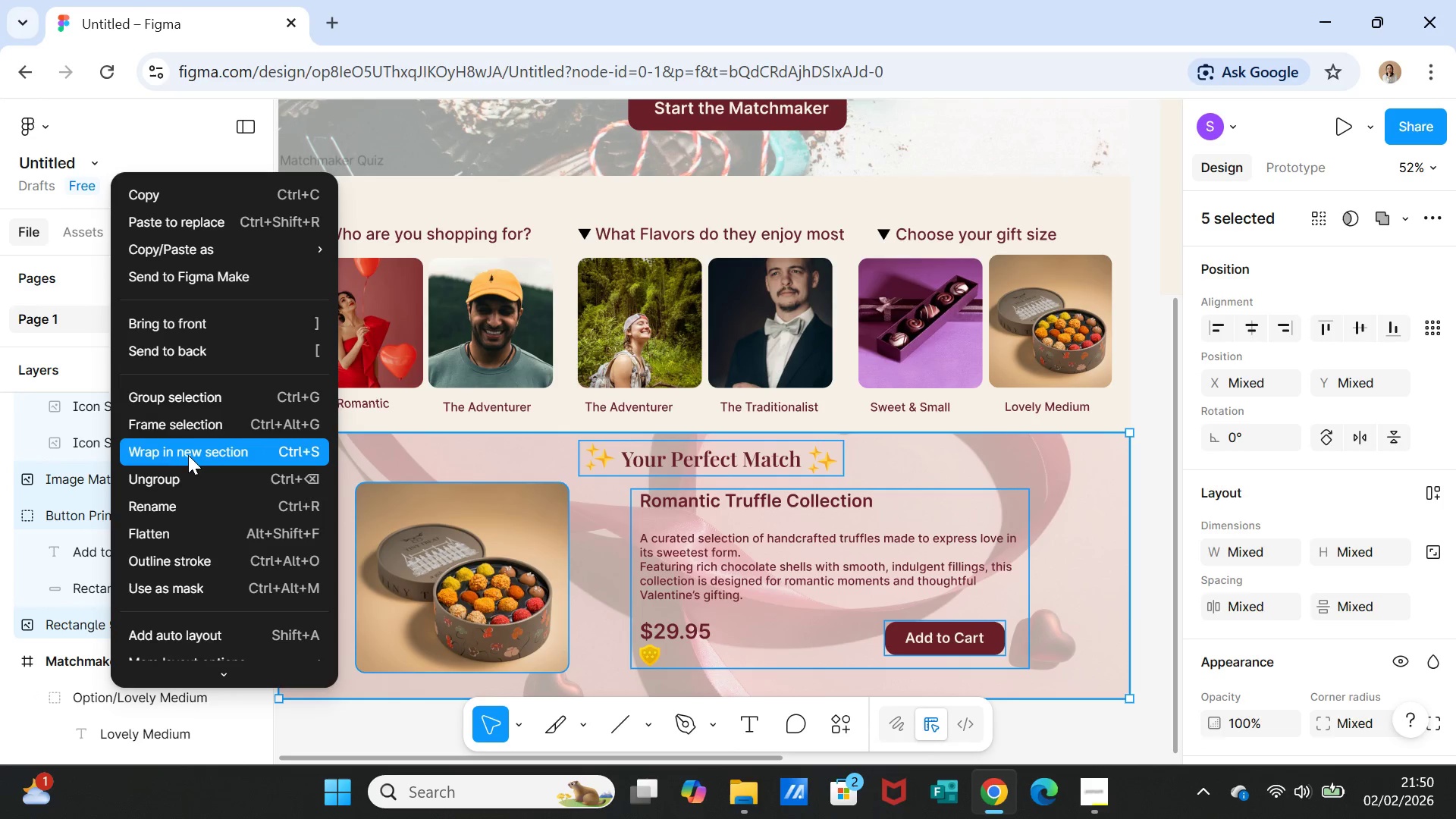 
double_click([98, 410])
 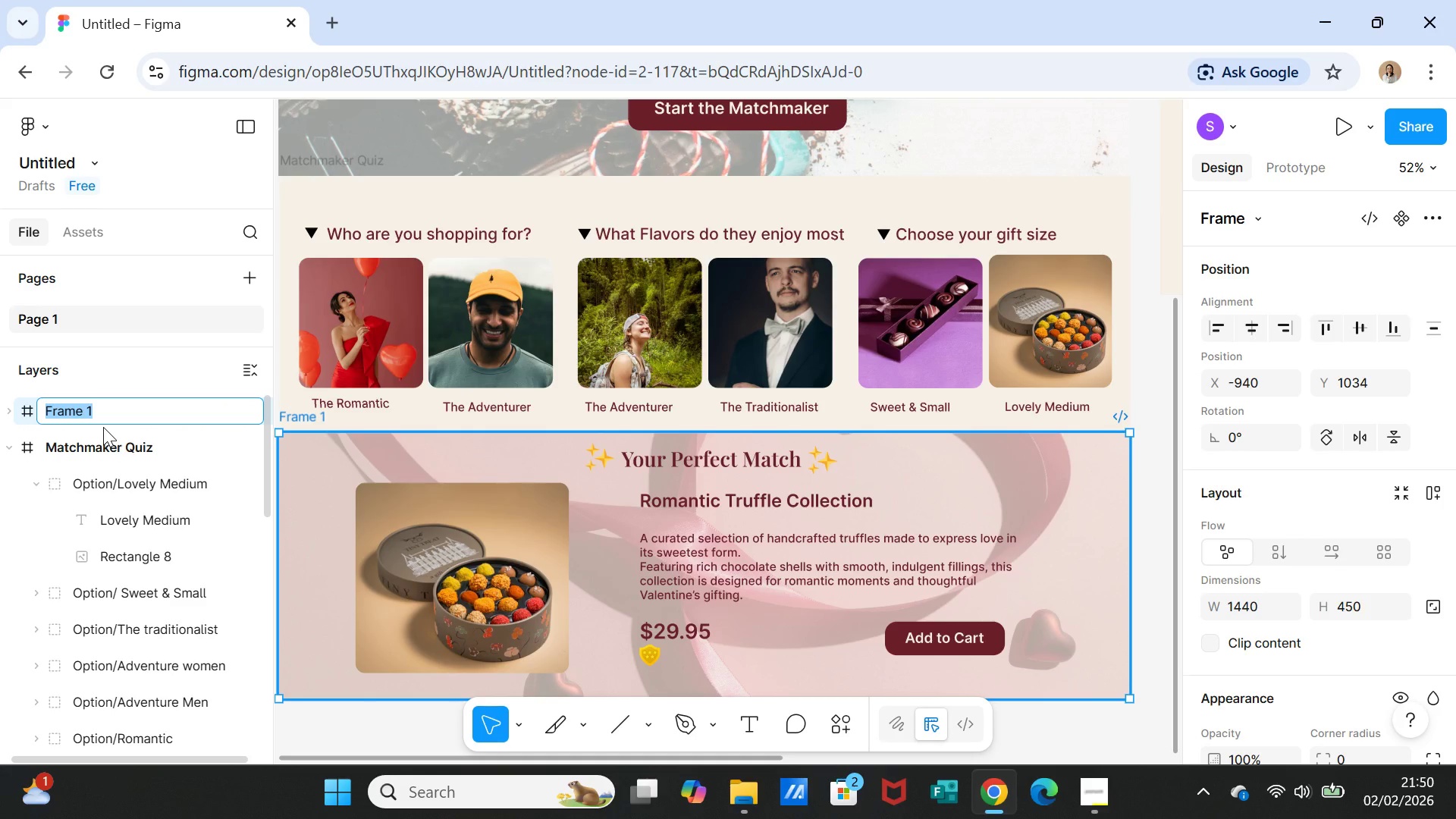 
type(Resulta )
key(Backspace)
key(Backspace)
 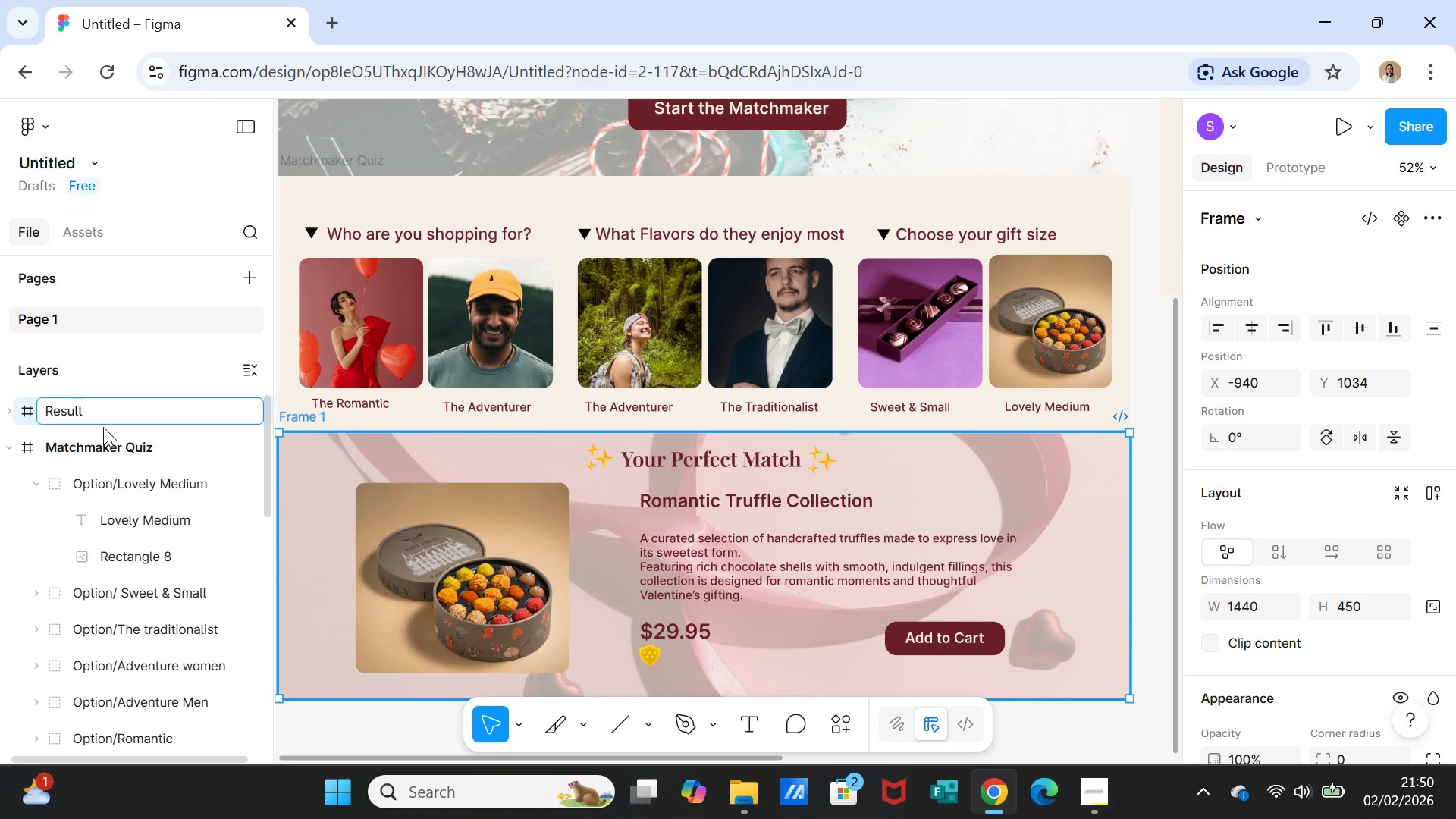 
type( Section)
 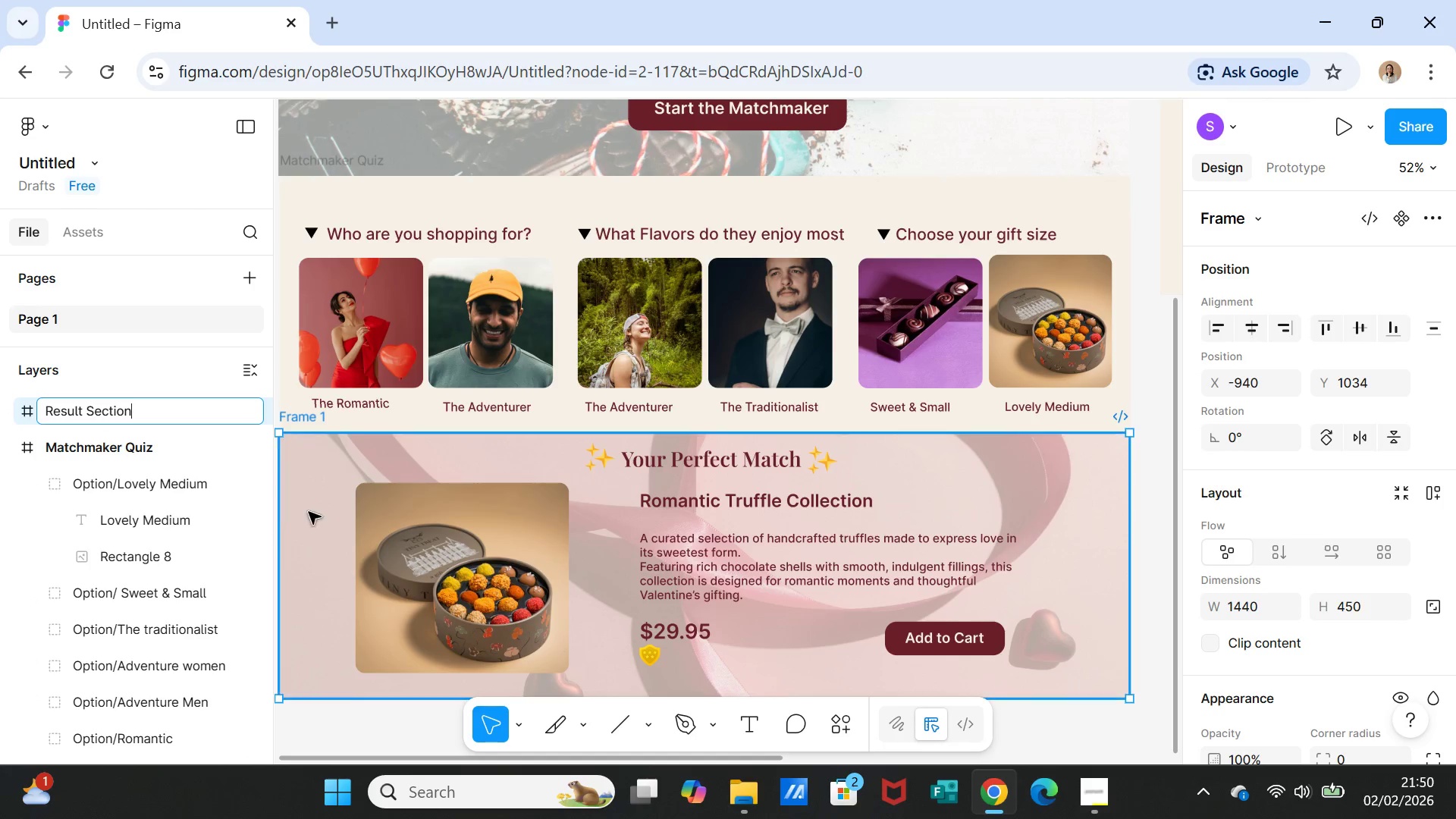 
left_click([309, 512])
 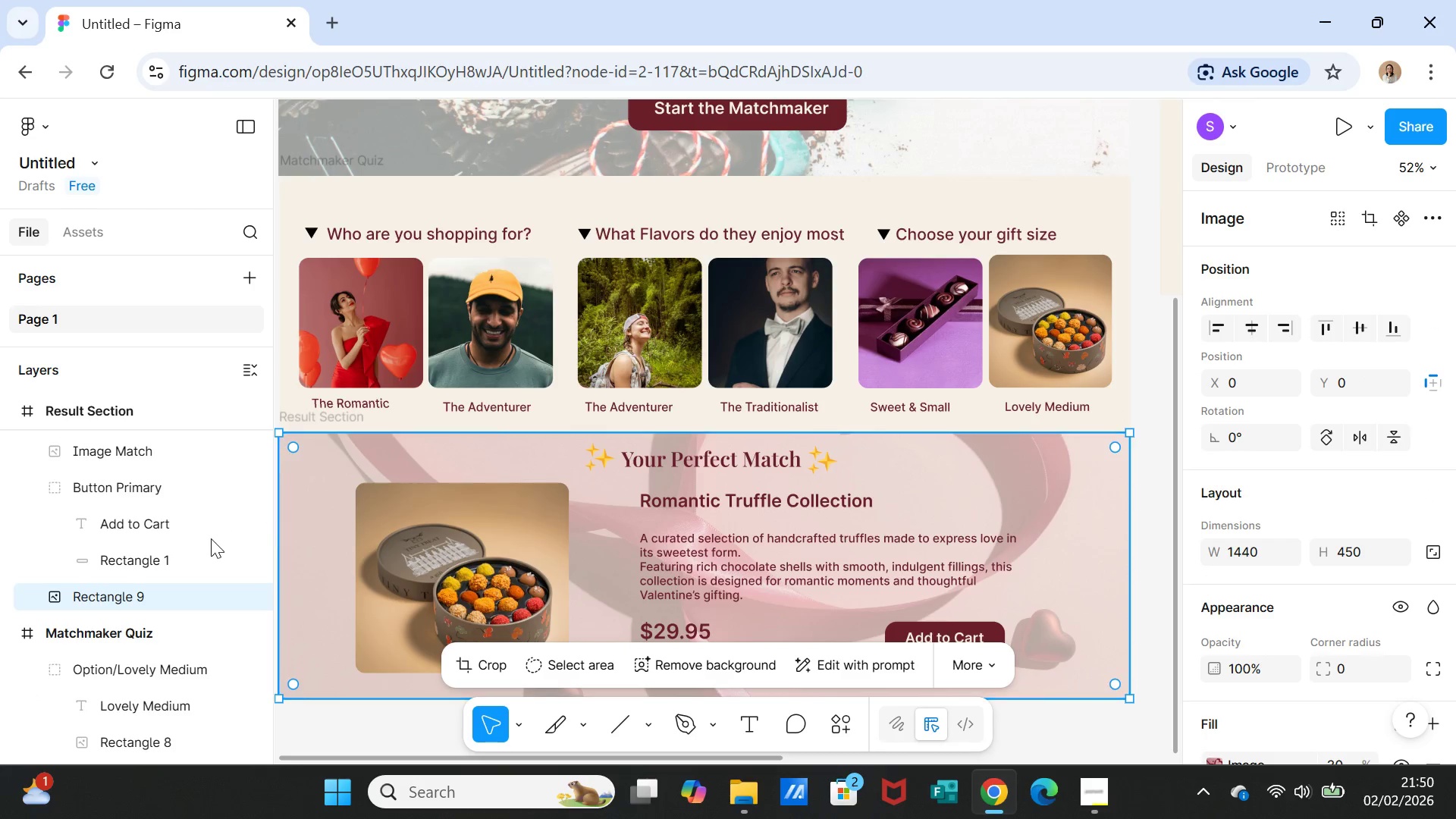 
scroll: coordinate [198, 542], scroll_direction: up, amount: 6.0
 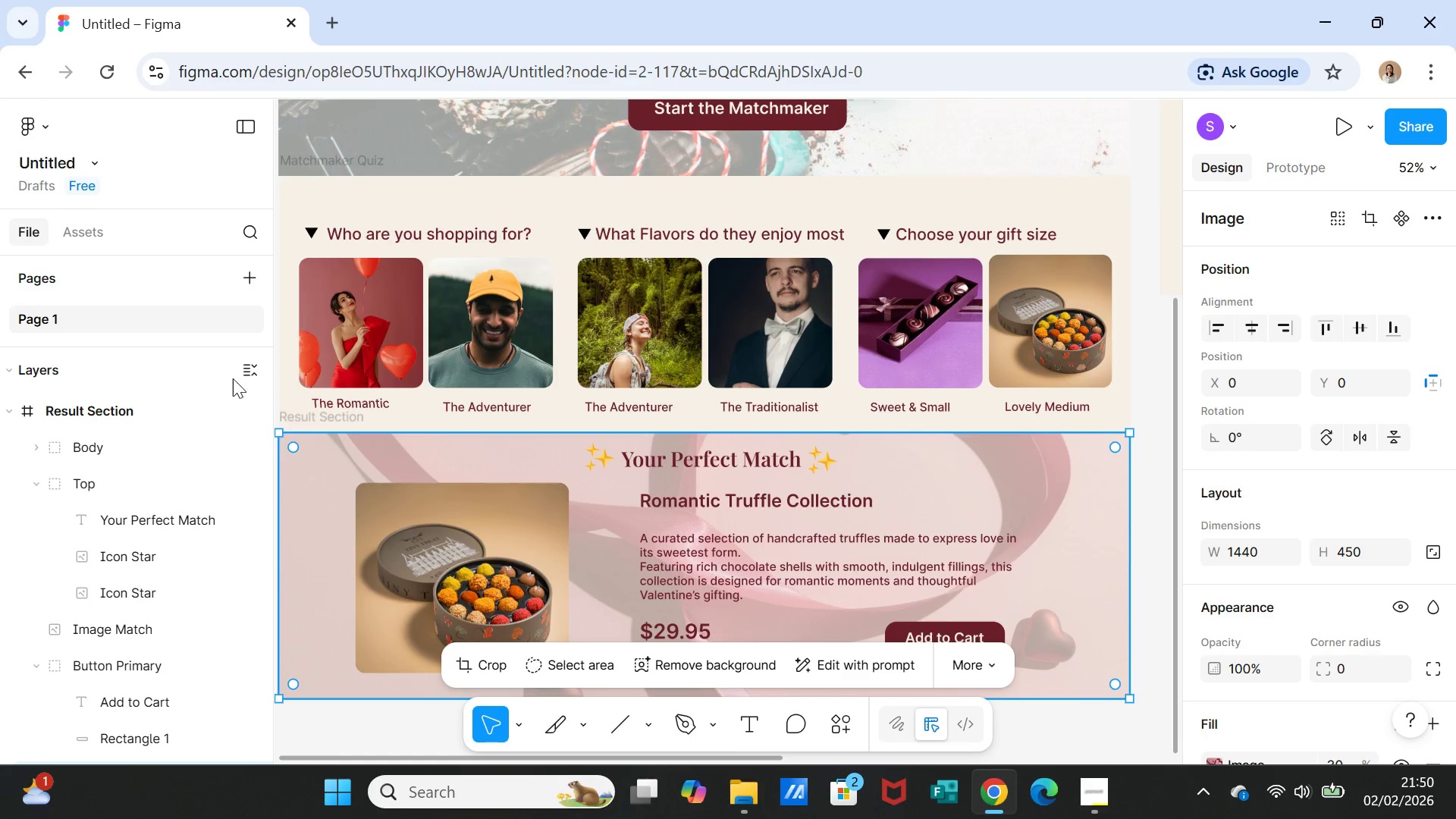 
left_click([245, 369])
 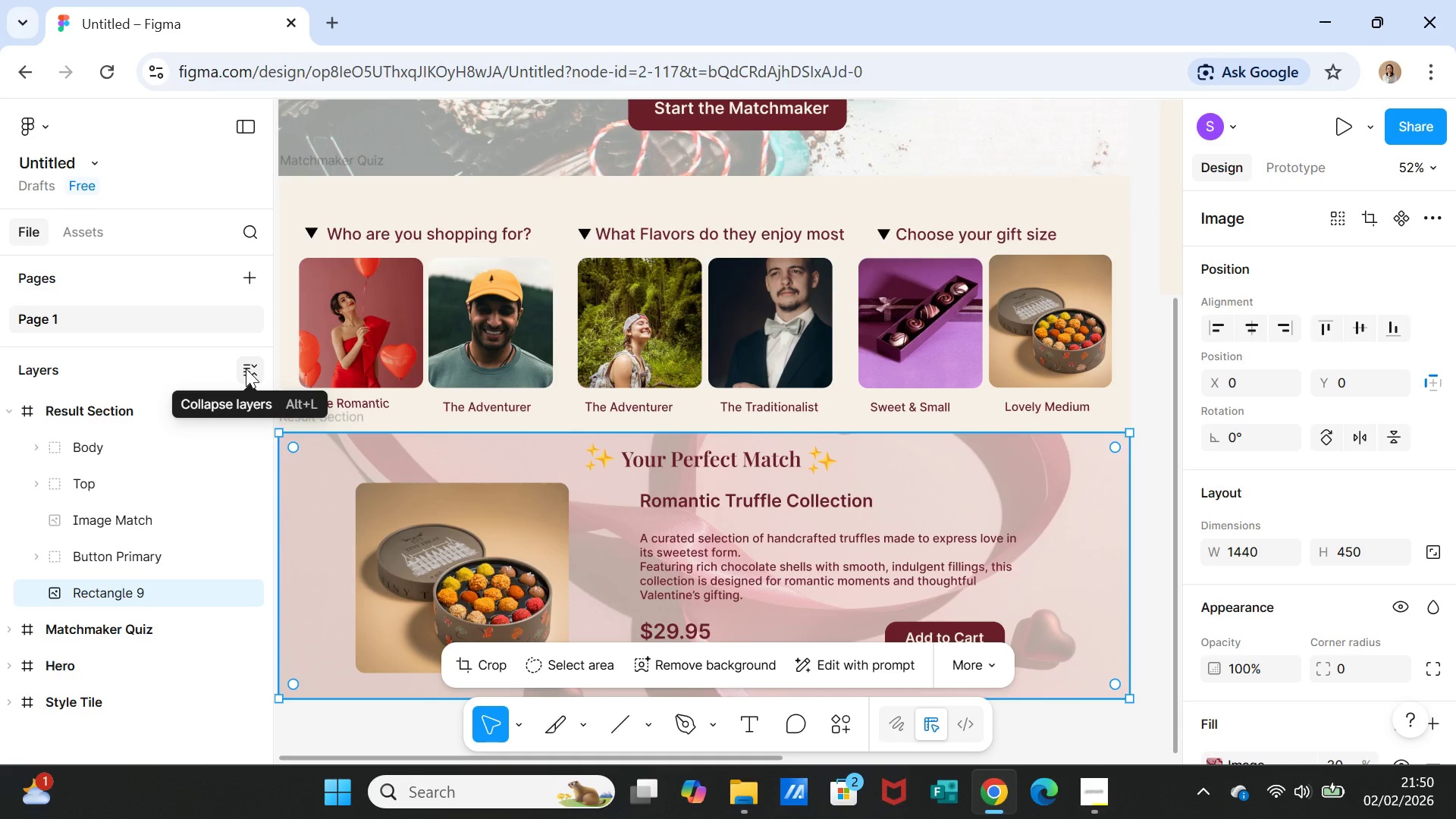 
wait(5.33)
 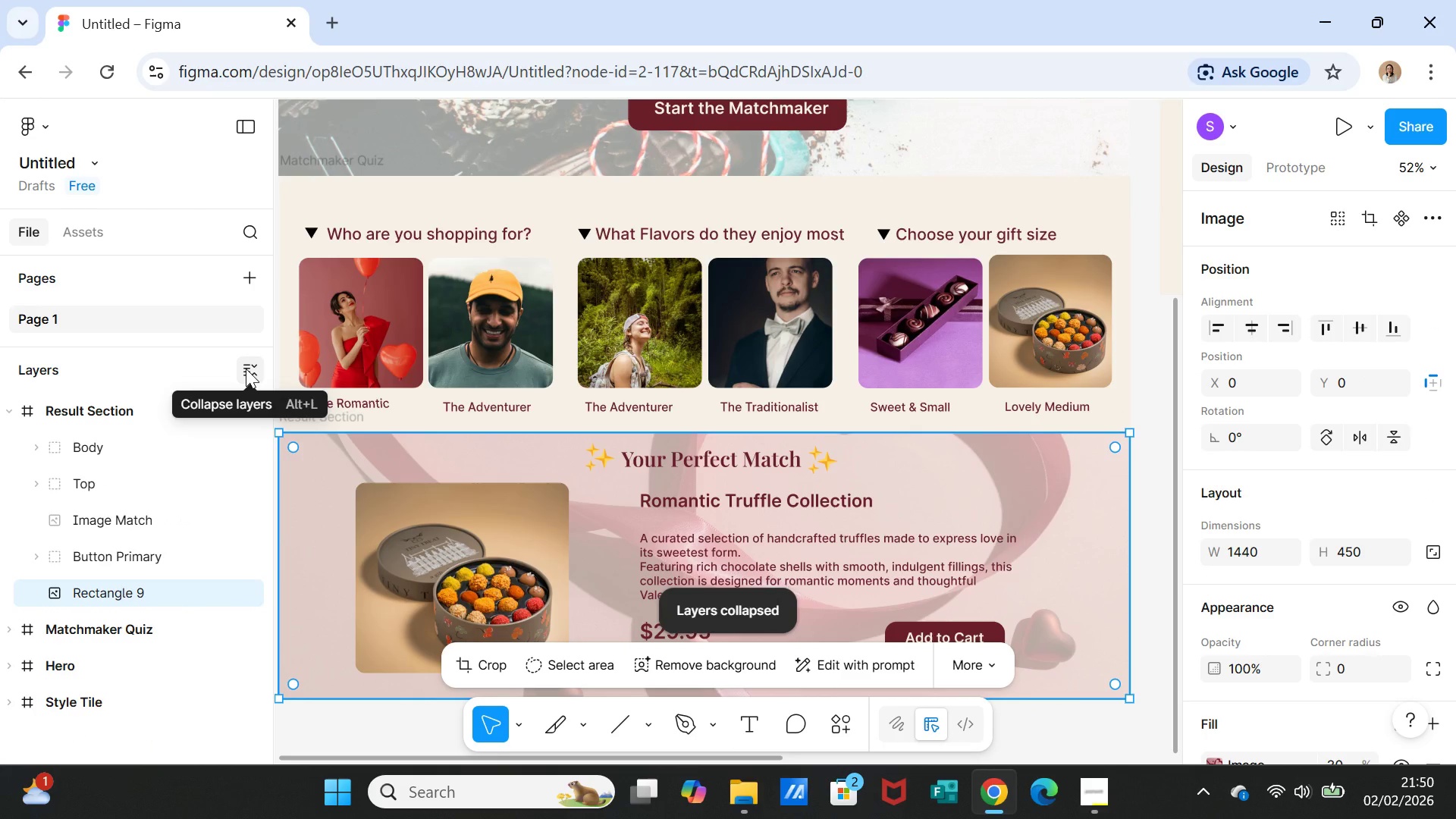 
left_click([246, 369])
 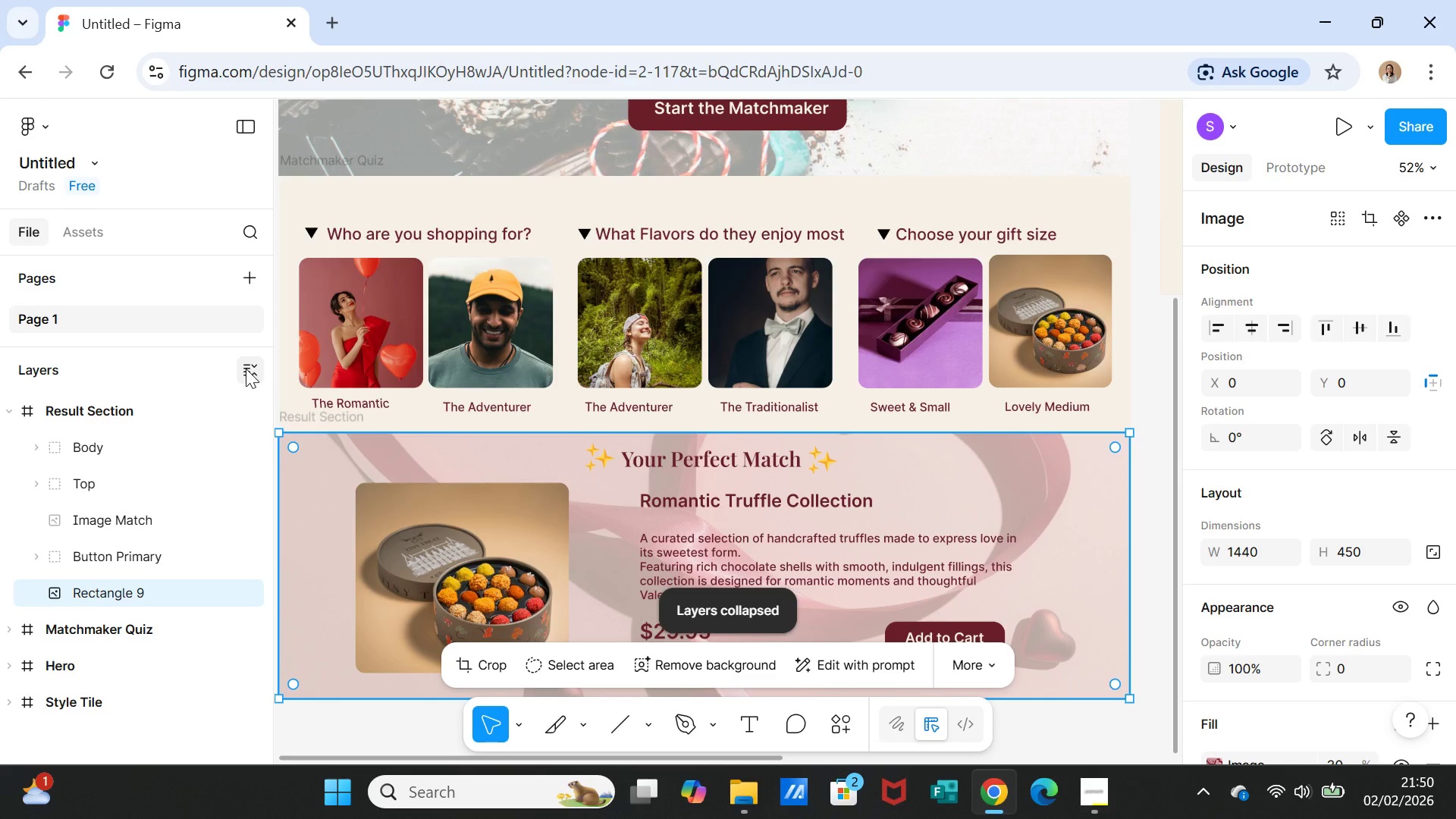 
left_click([246, 369])
 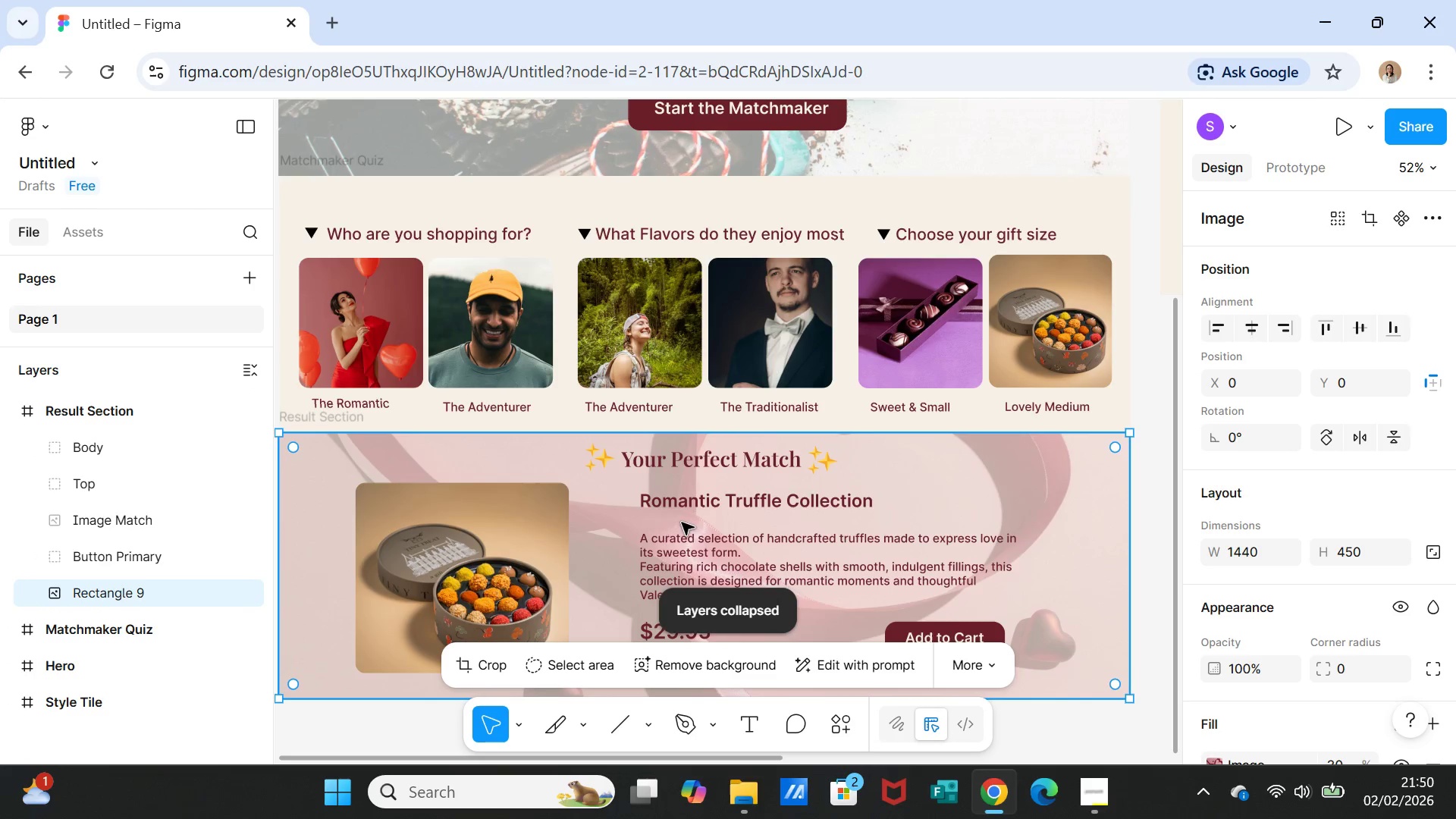 
scroll: coordinate [864, 556], scroll_direction: down, amount: 7.0
 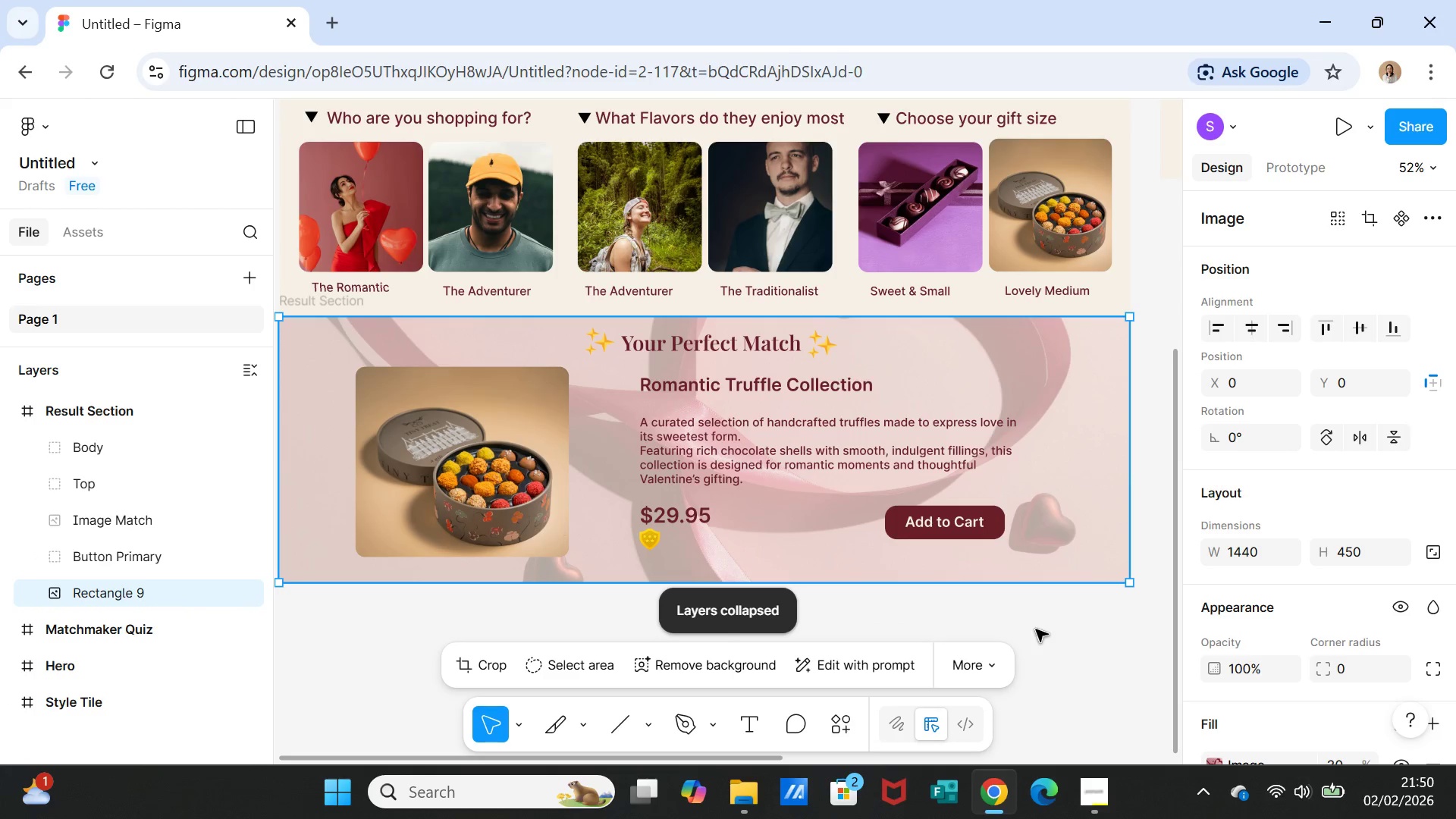 
left_click([1036, 629])
 